 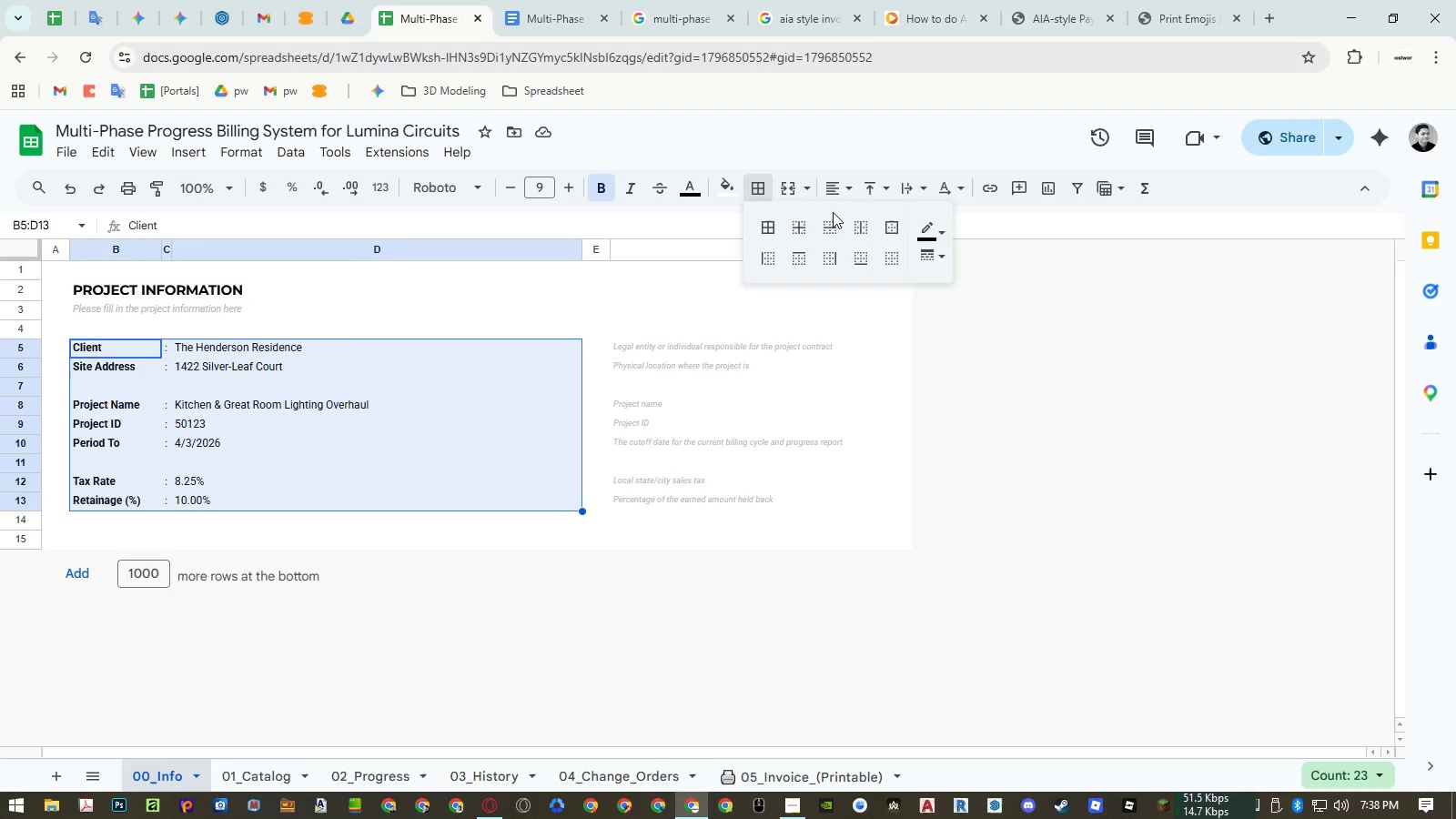 
mouse_move([928, 244])
 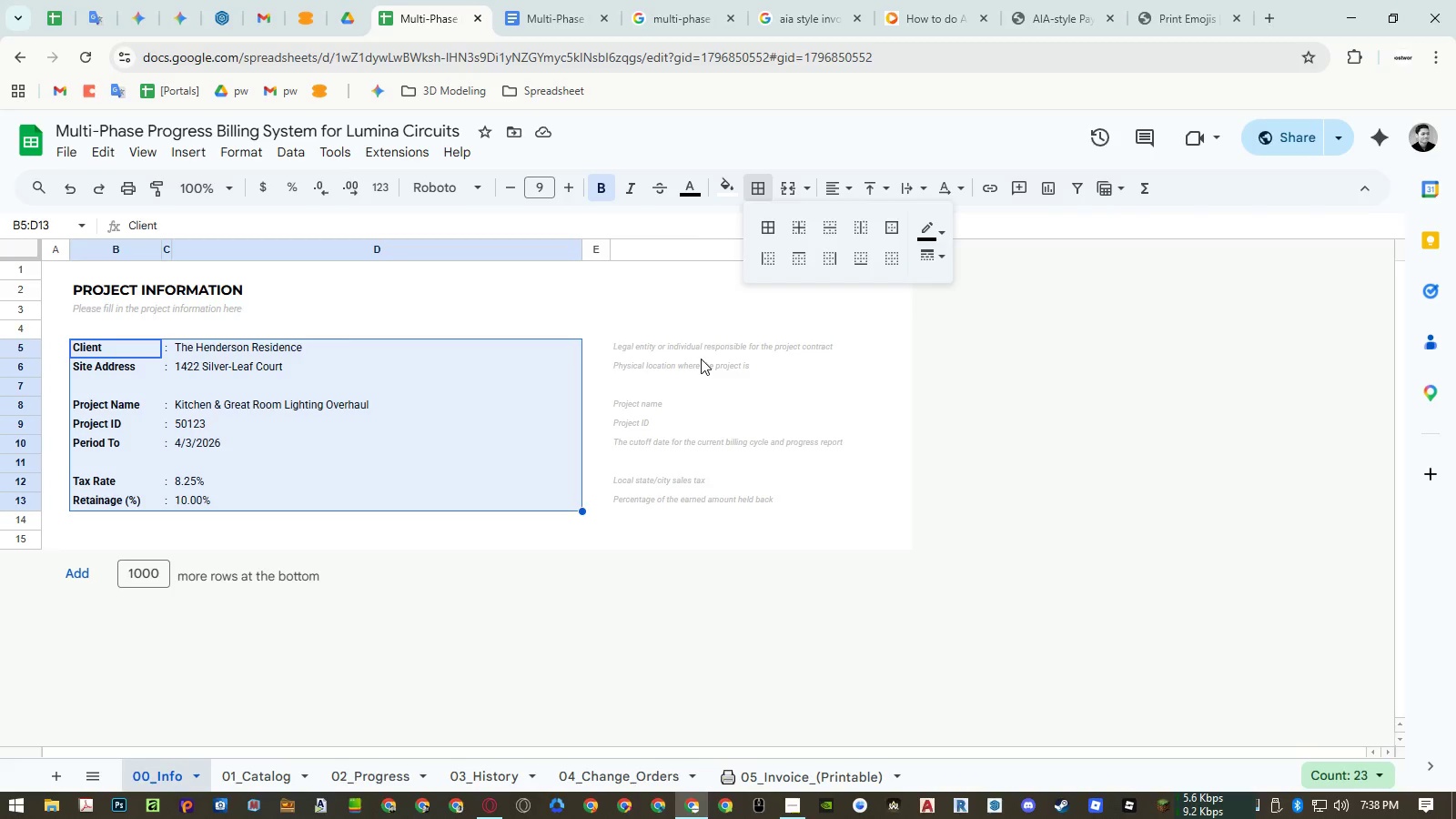 
left_click([701, 359])
 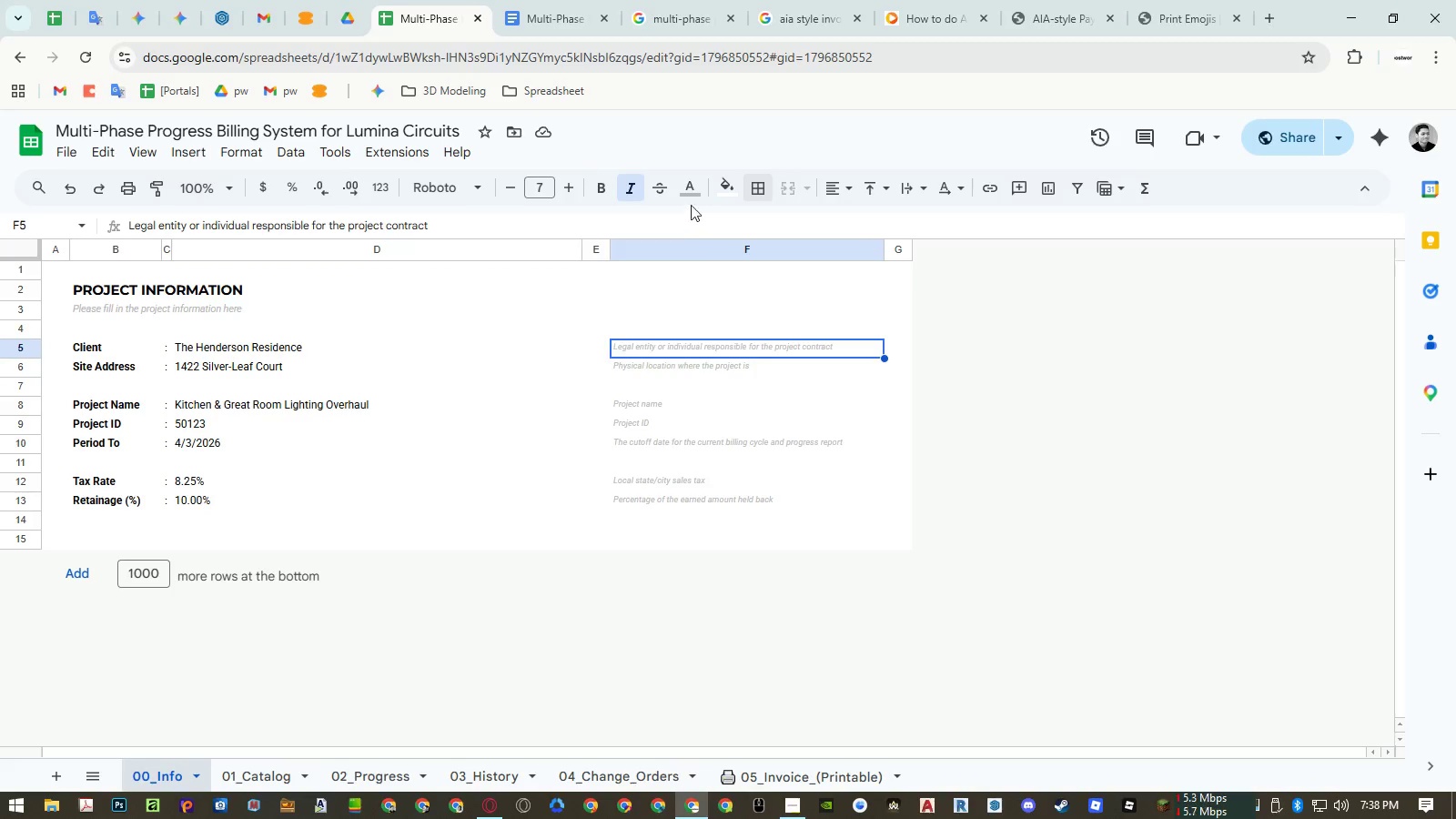 
left_click([691, 199])
 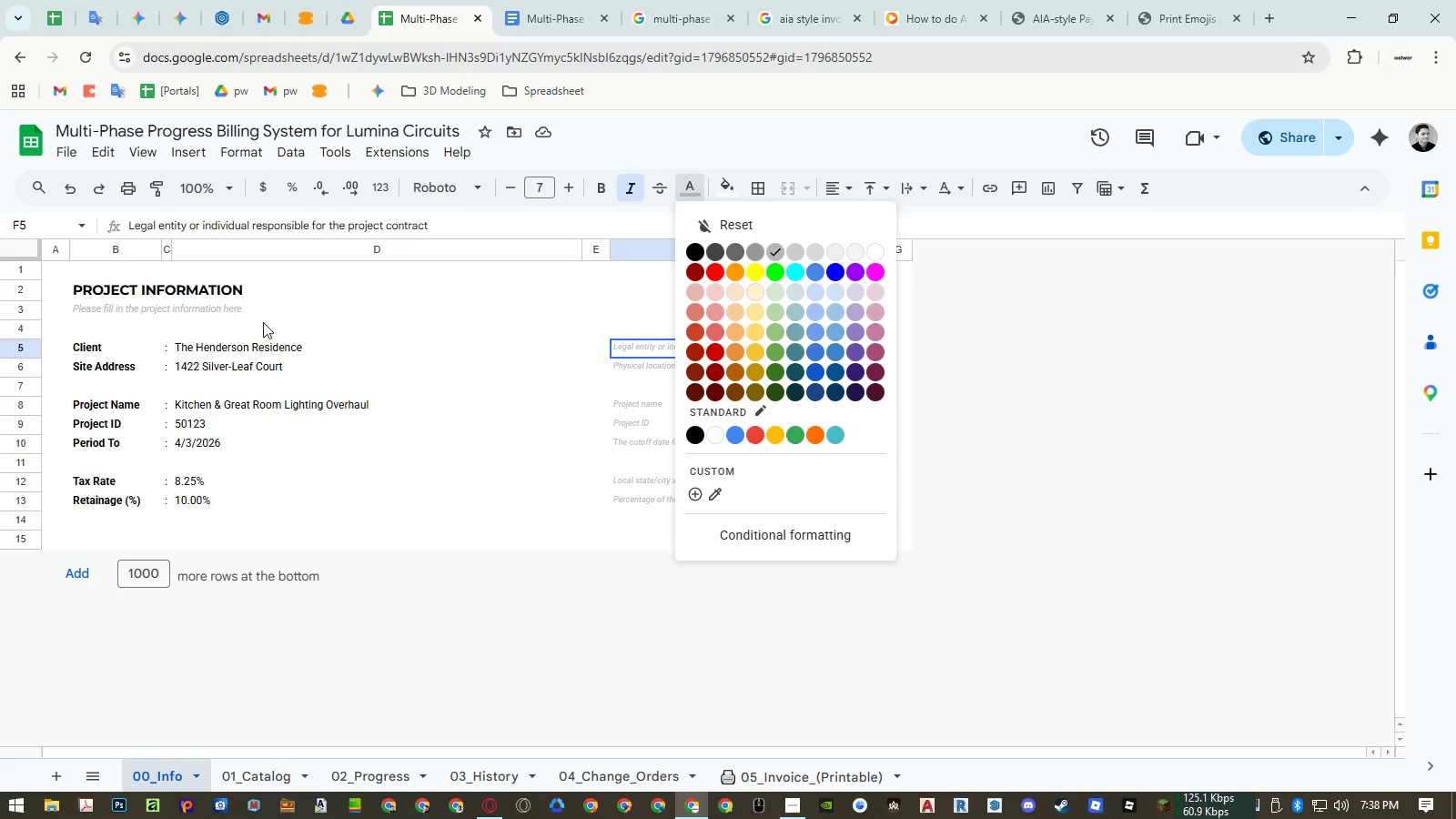 
left_click_drag(start_coordinate=[84, 348], to_coordinate=[477, 499])
 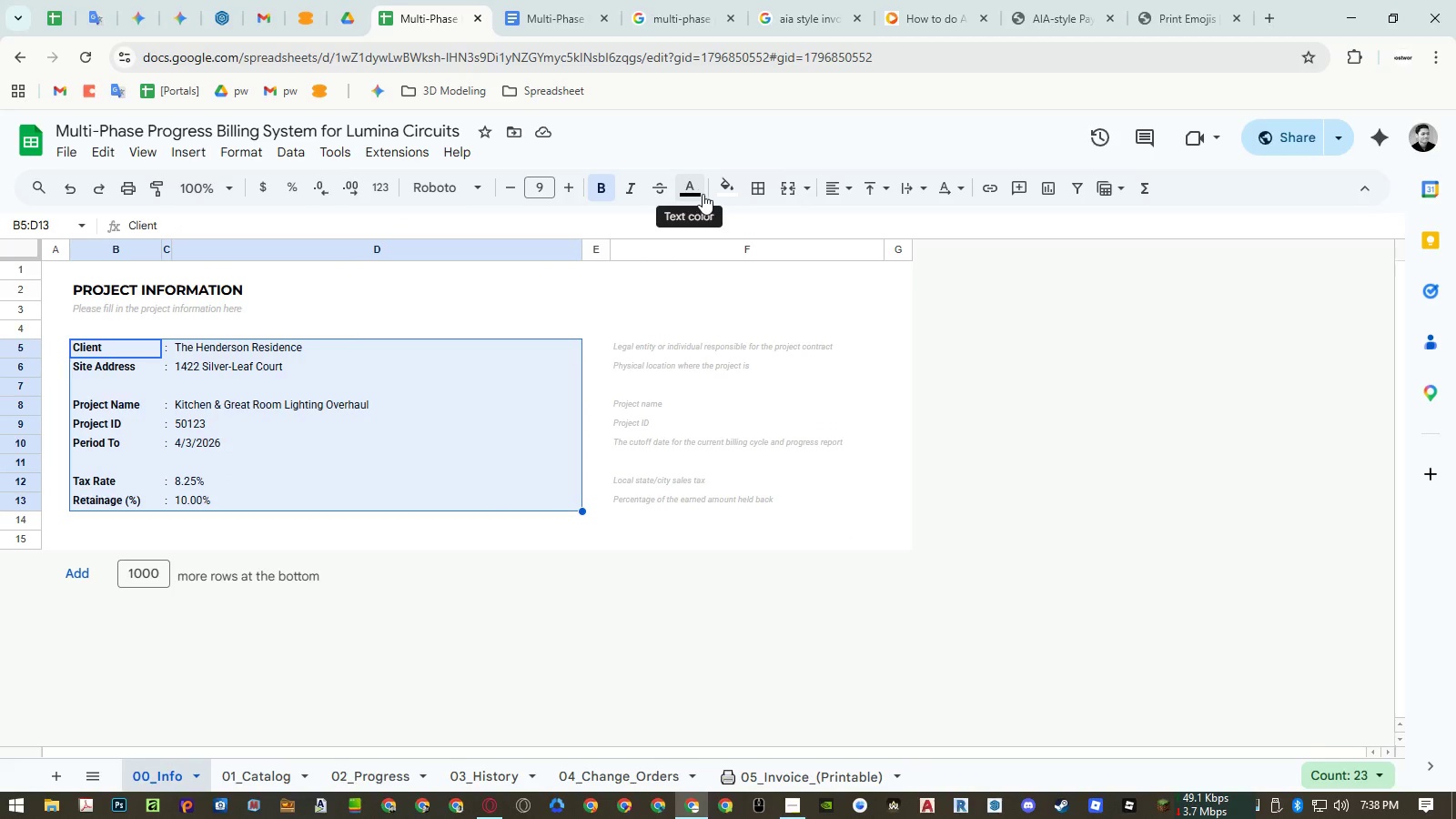 
left_click([772, 194])
 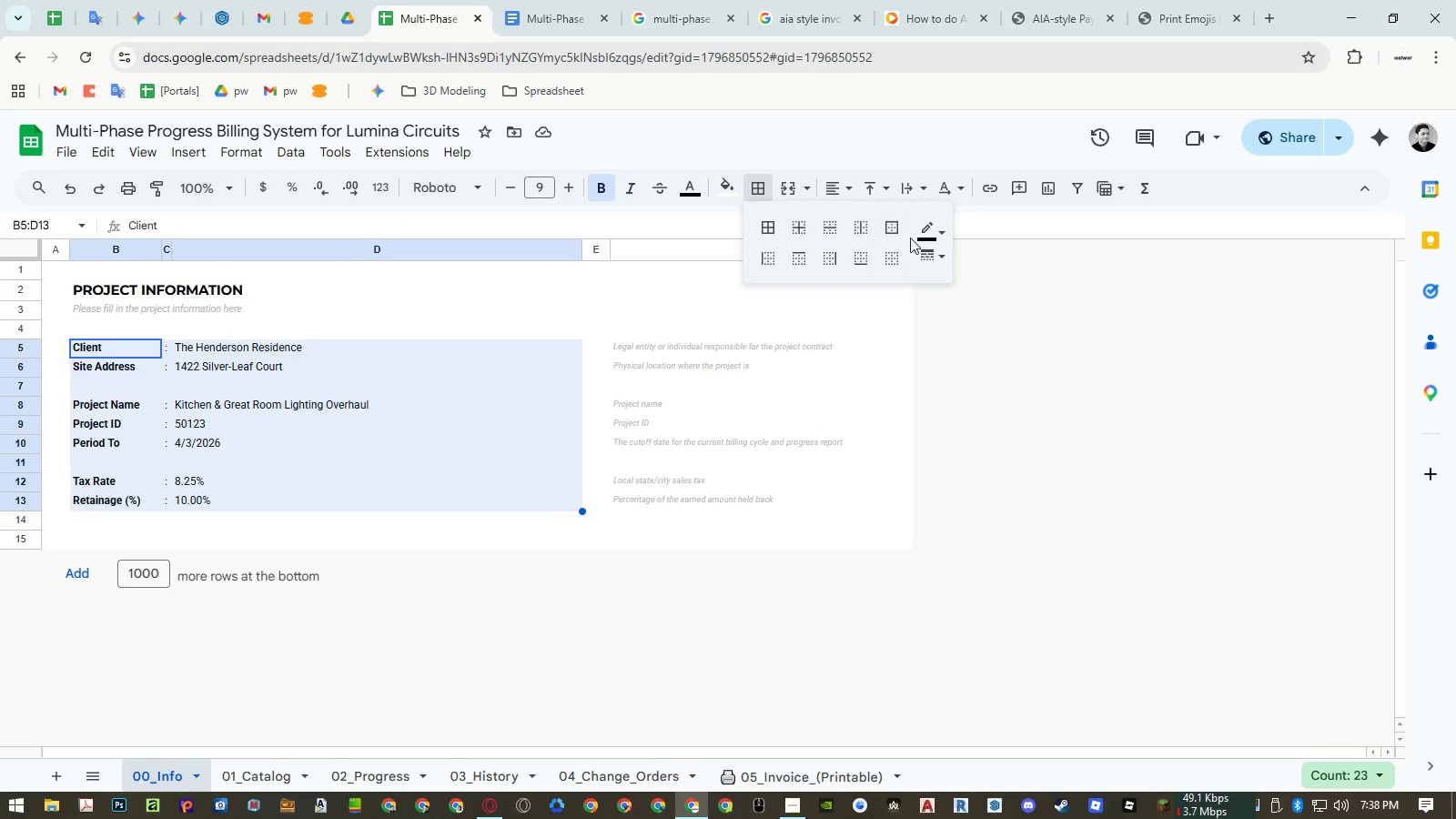 
left_click([923, 234])
 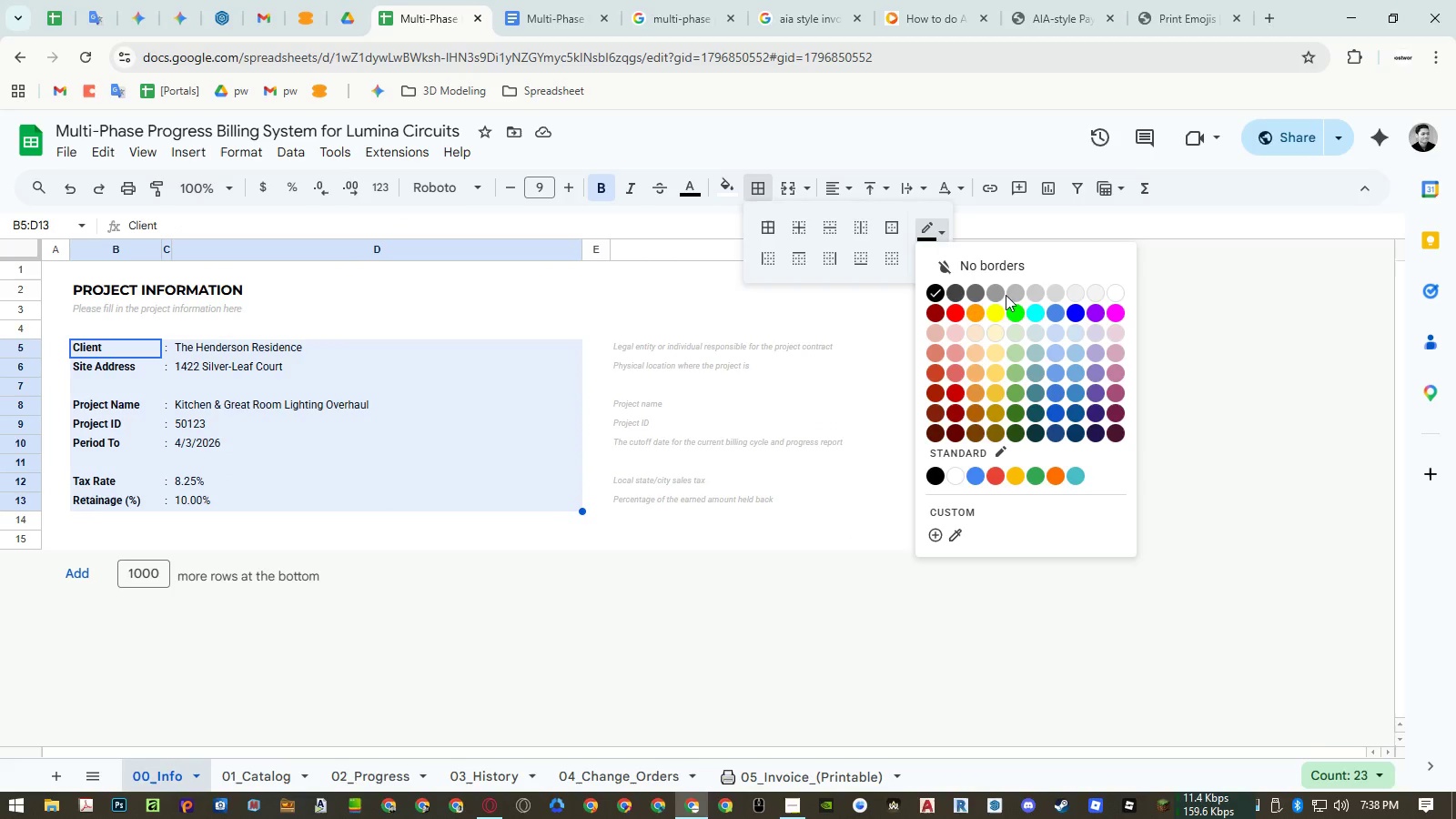 
left_click([1011, 294])
 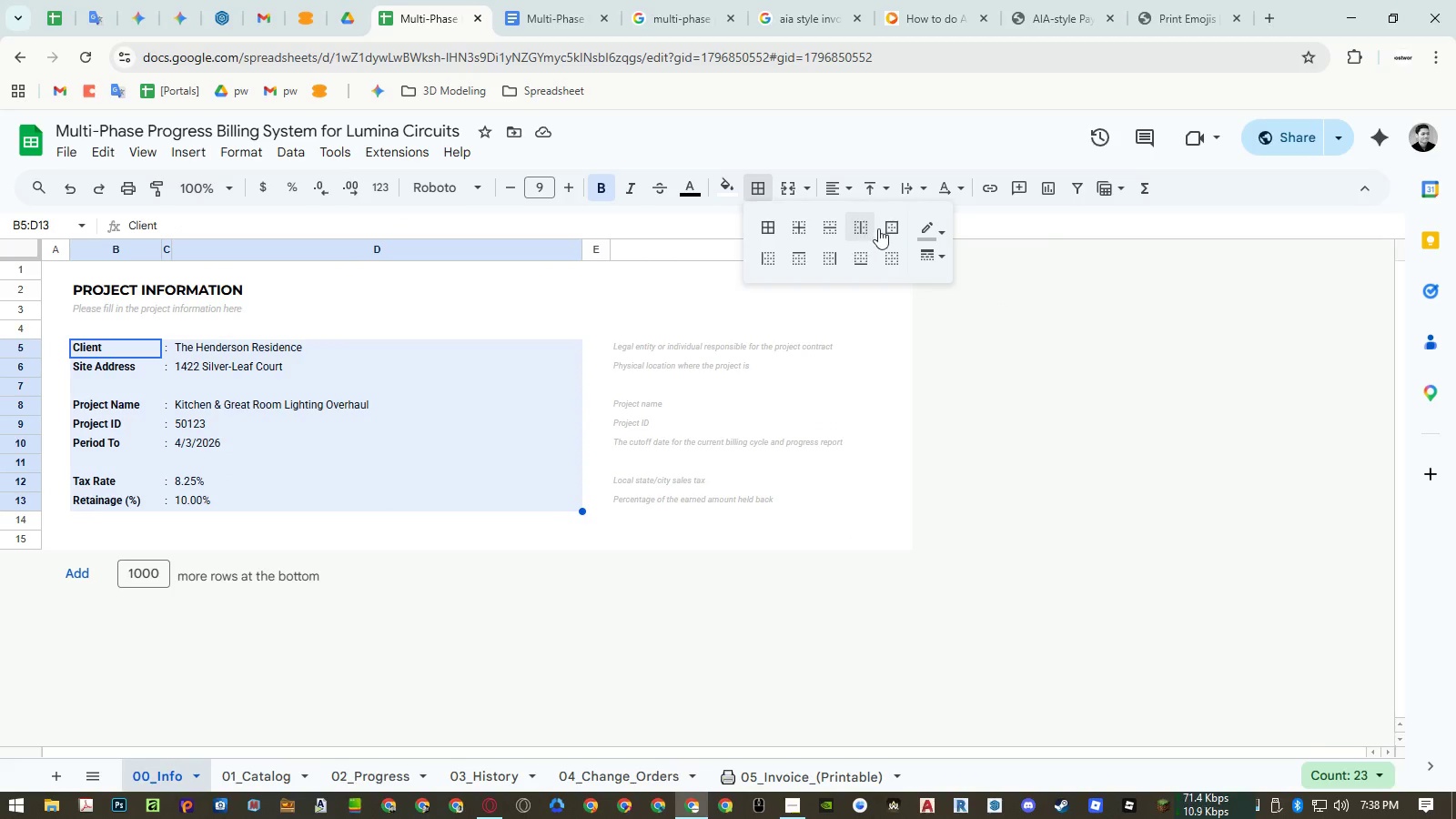 
left_click([882, 226])
 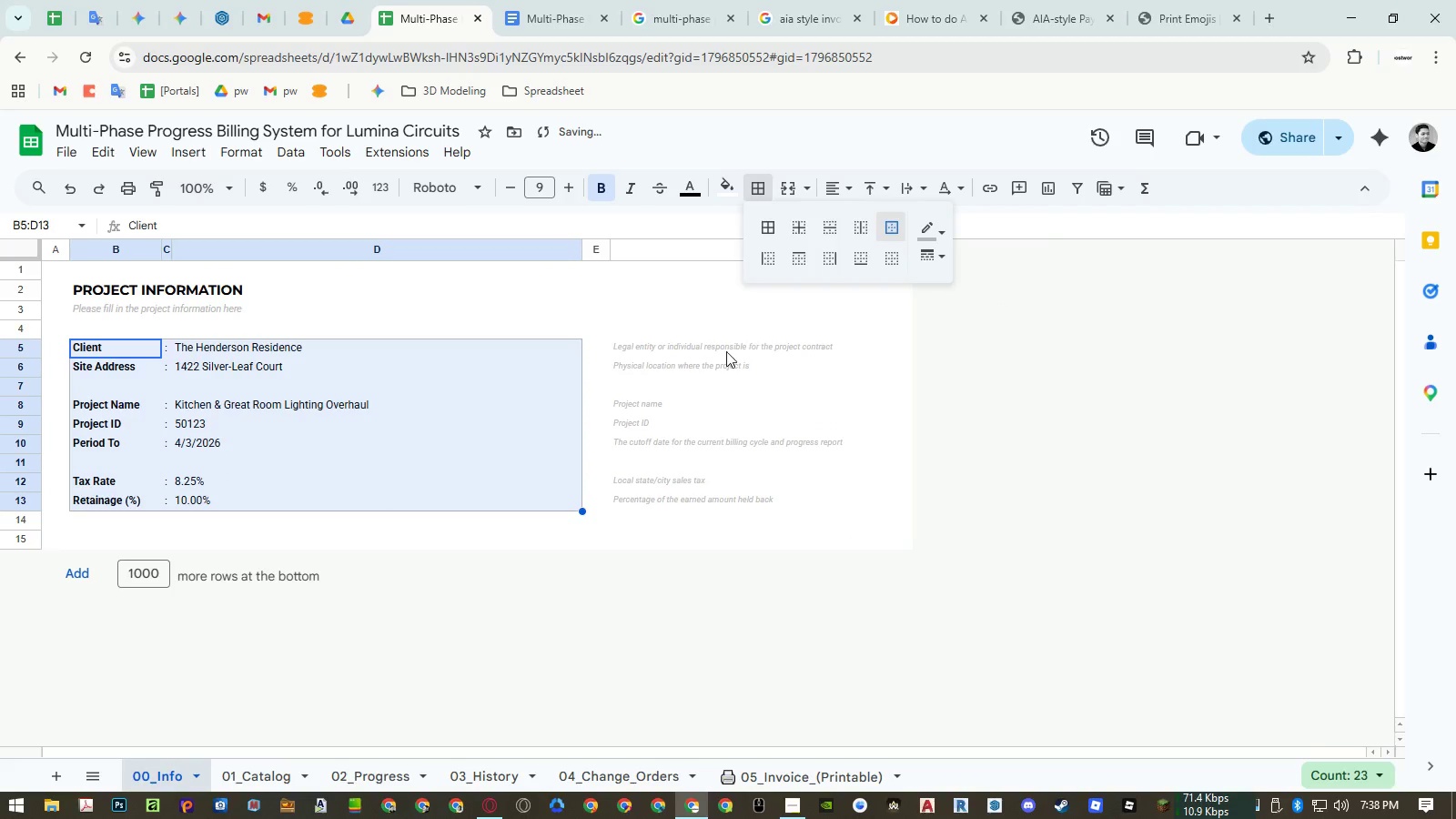 
double_click([726, 351])
 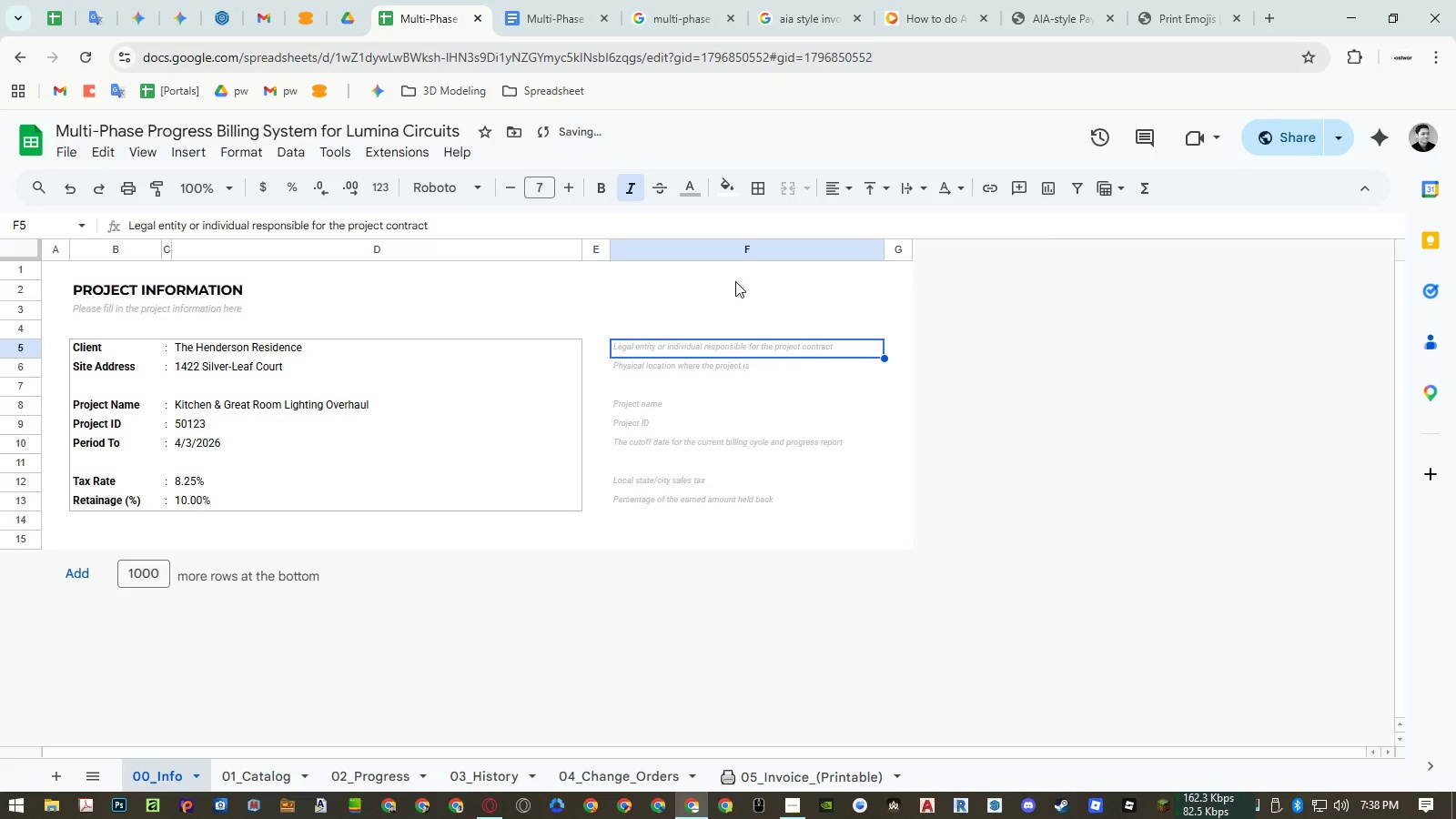 
left_click([613, 278])
 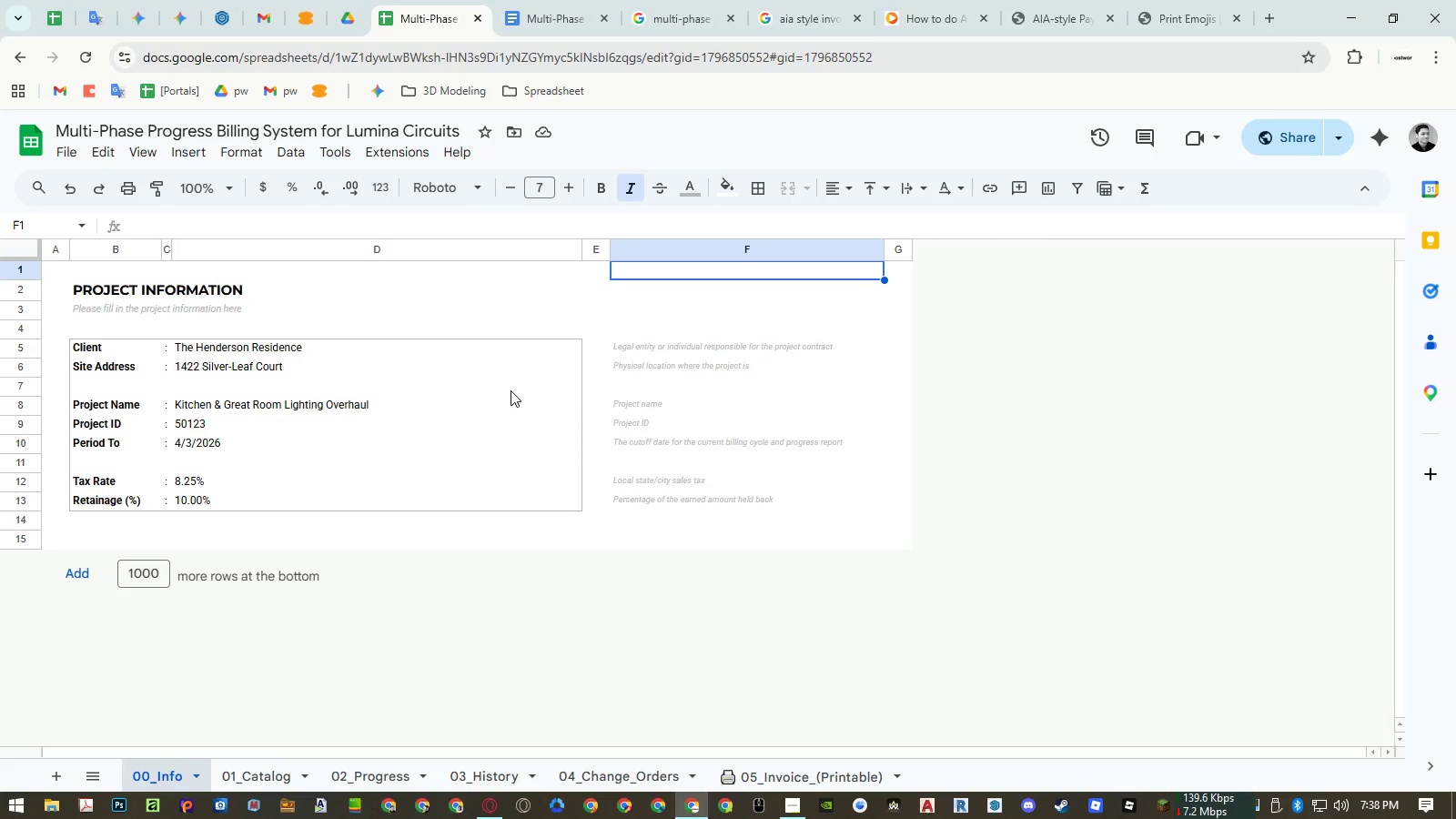 
key(Control+ControlLeft)
 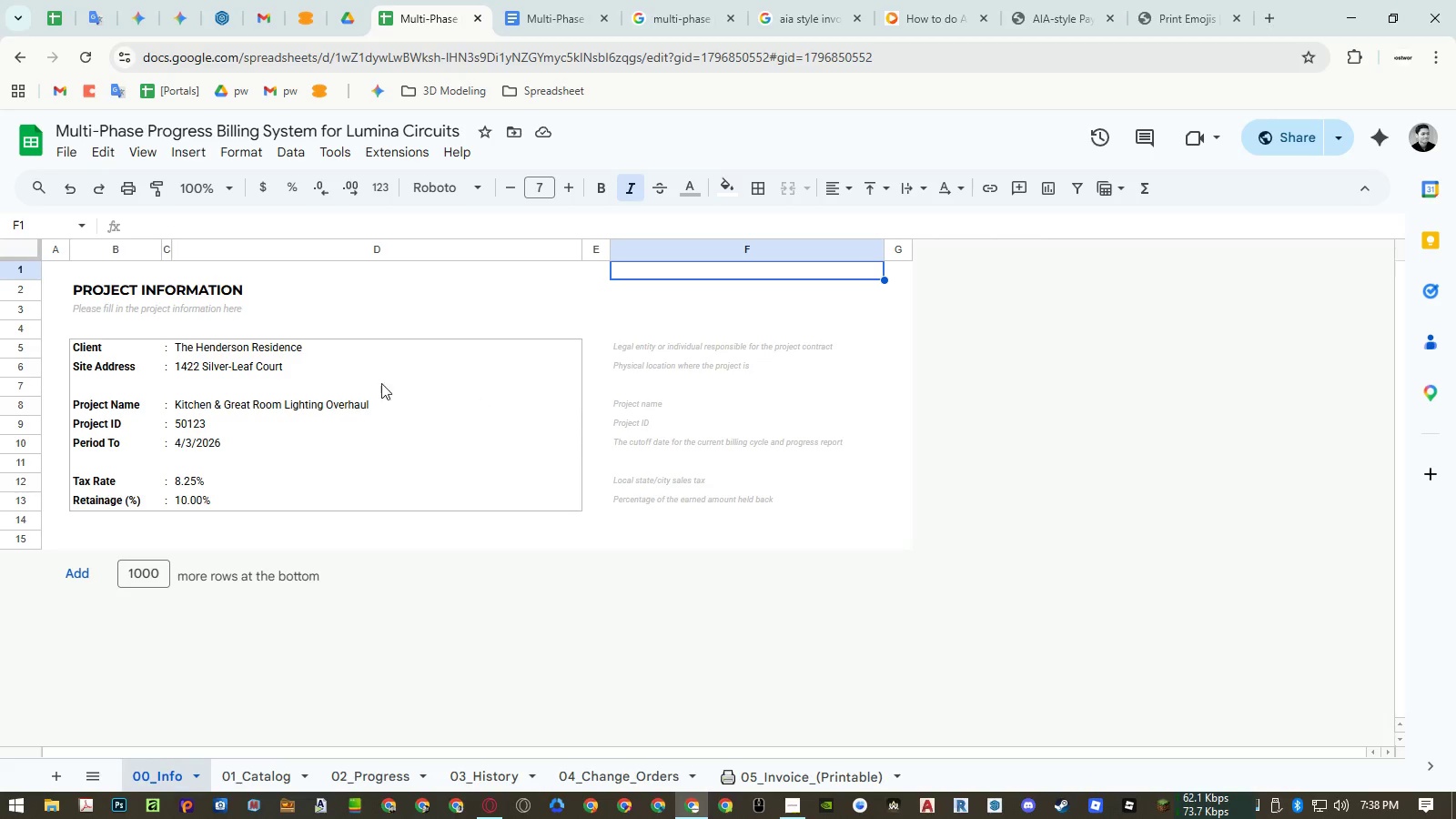 
key(Control+Z)
 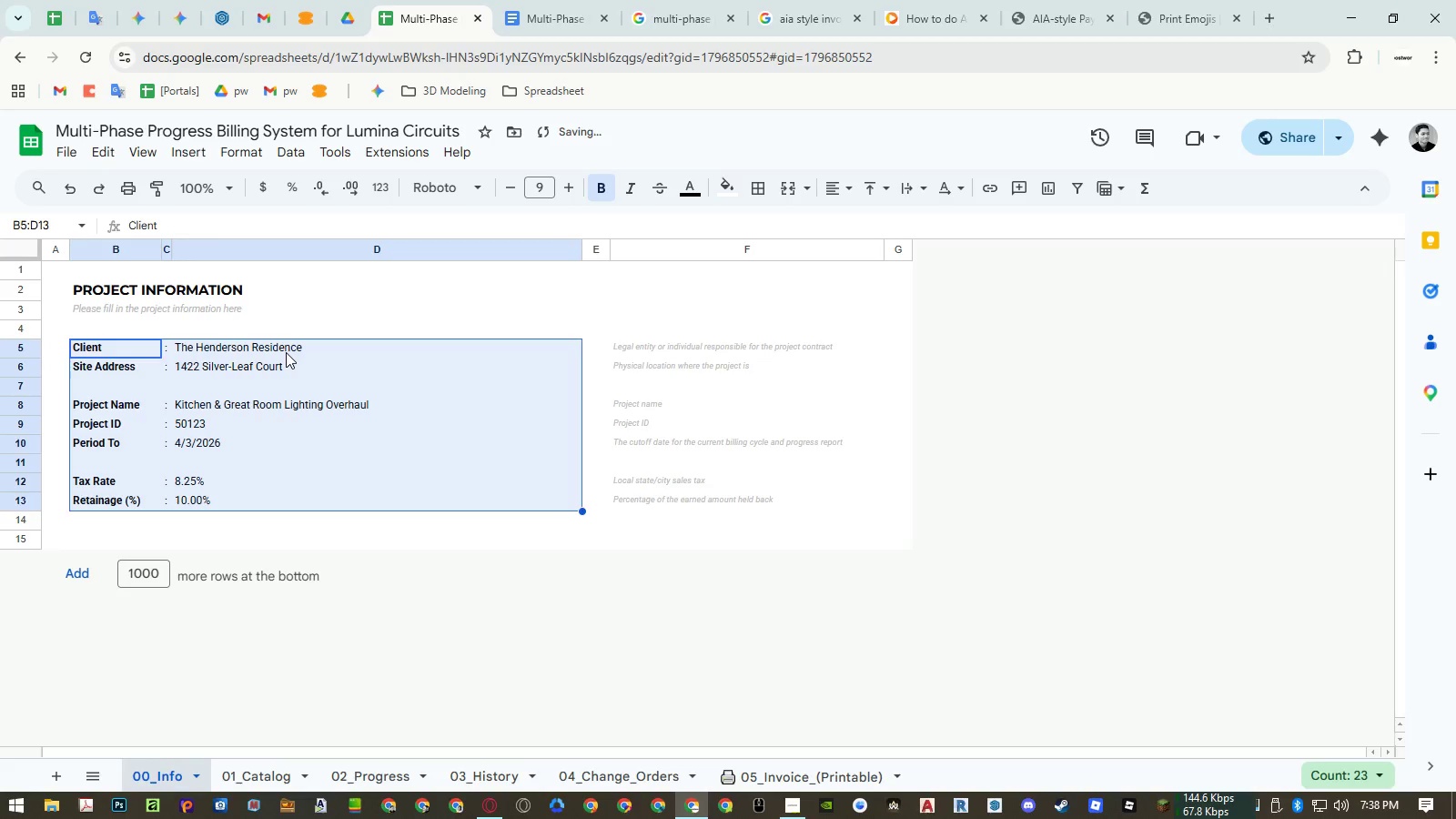 
left_click_drag(start_coordinate=[286, 352], to_coordinate=[279, 501])
 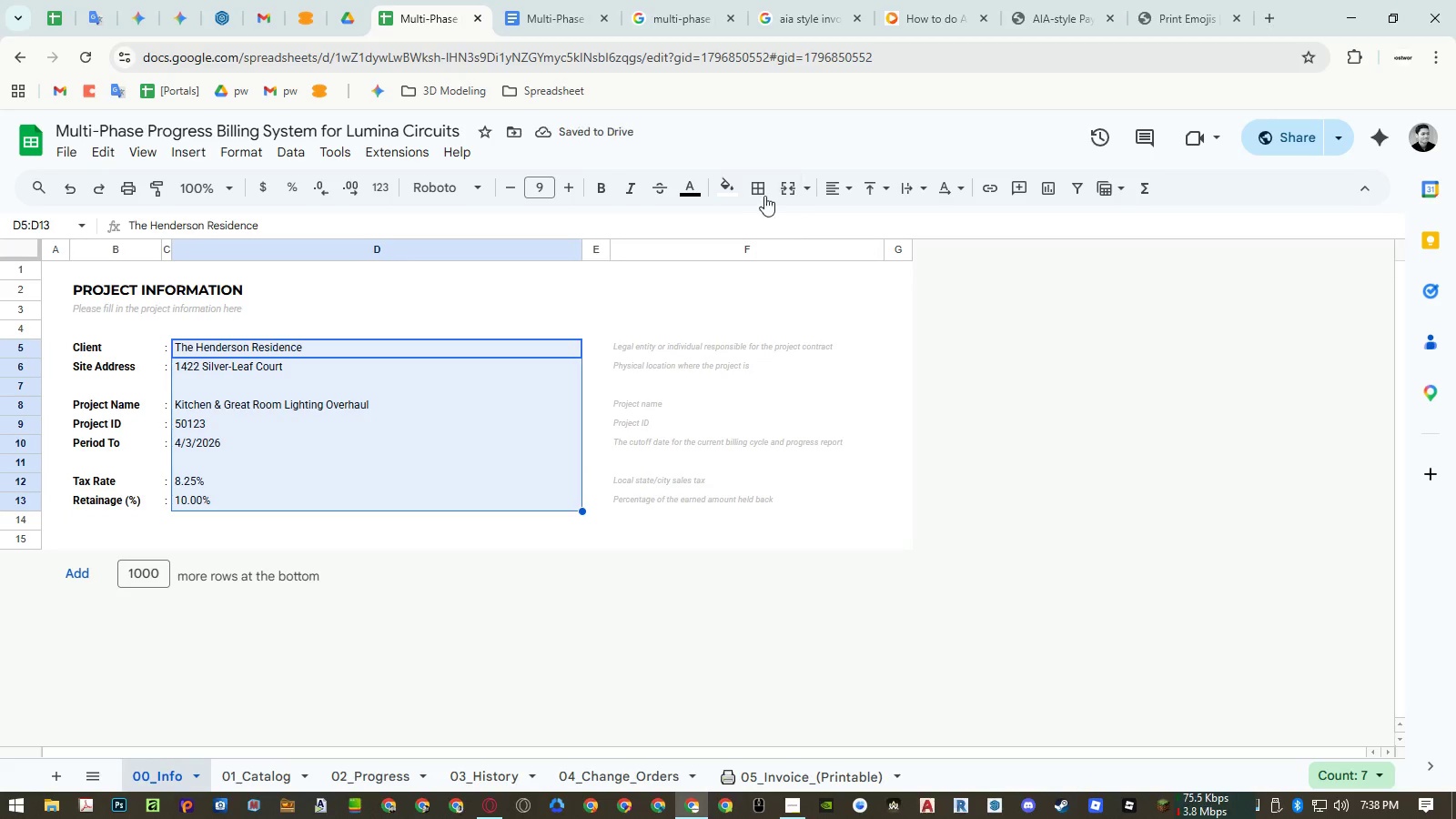 
left_click([753, 189])
 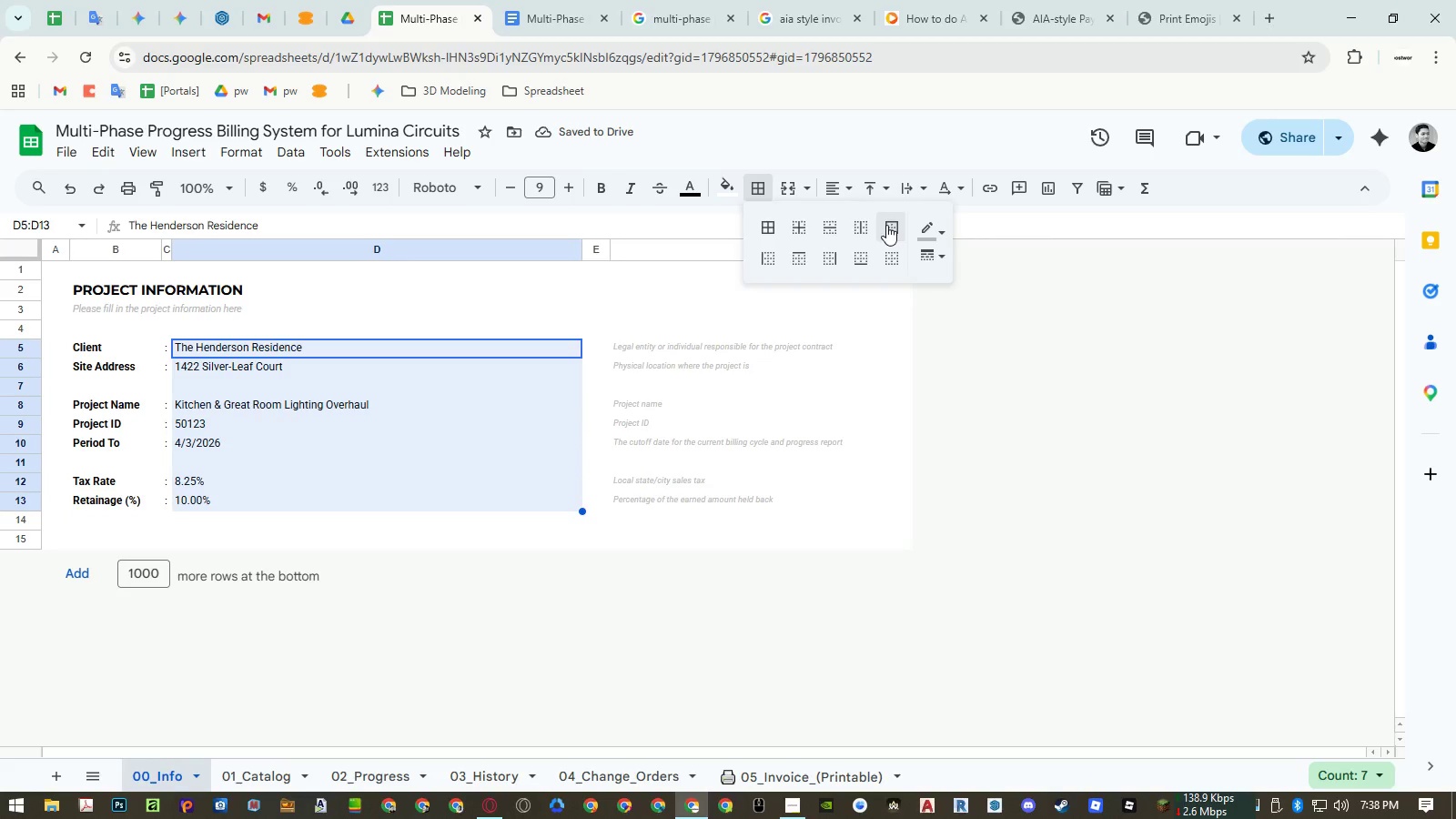 
double_click([711, 387])
 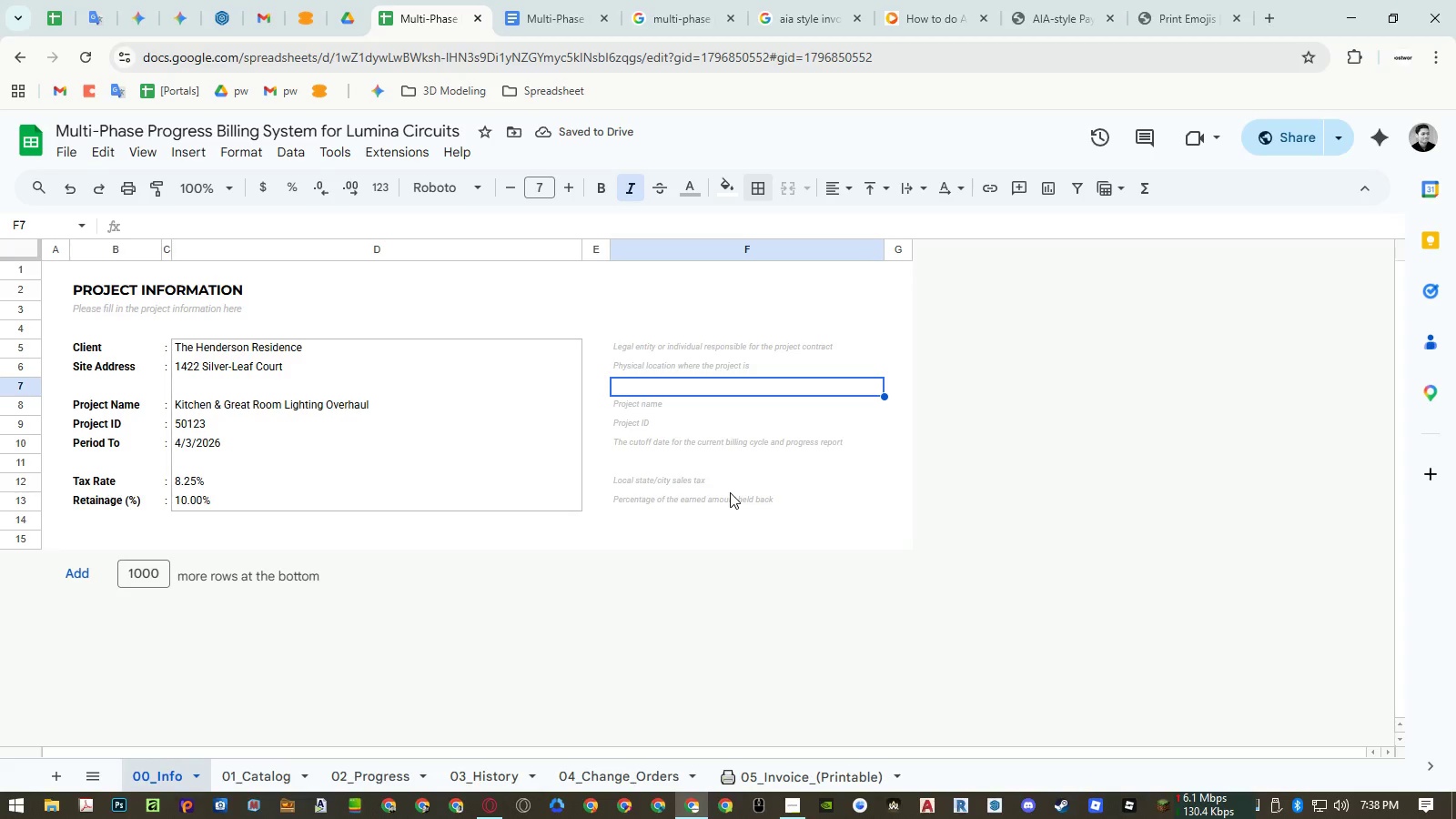 
left_click_drag(start_coordinate=[527, 348], to_coordinate=[520, 503])
 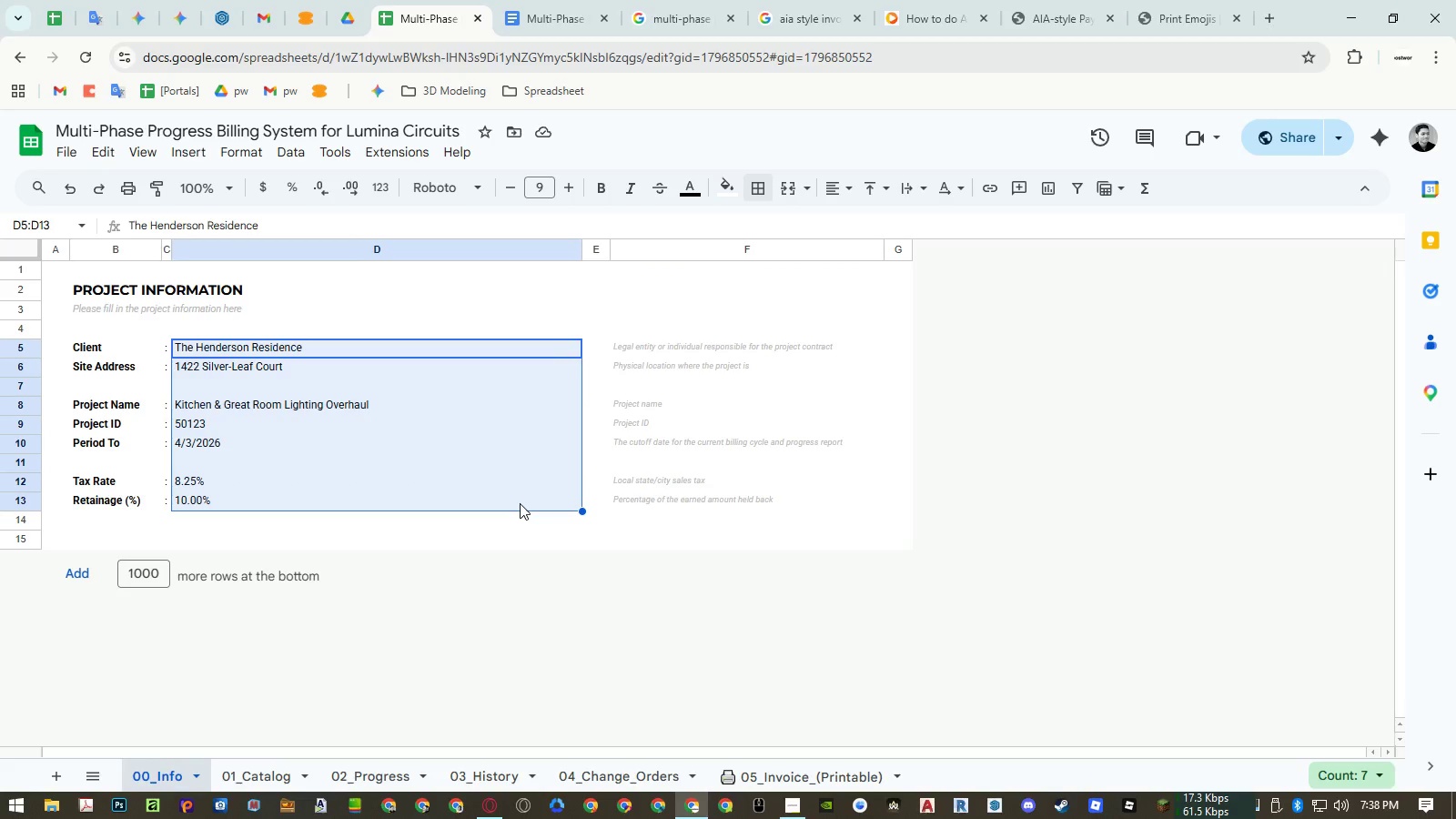 
key(Control+Z)
 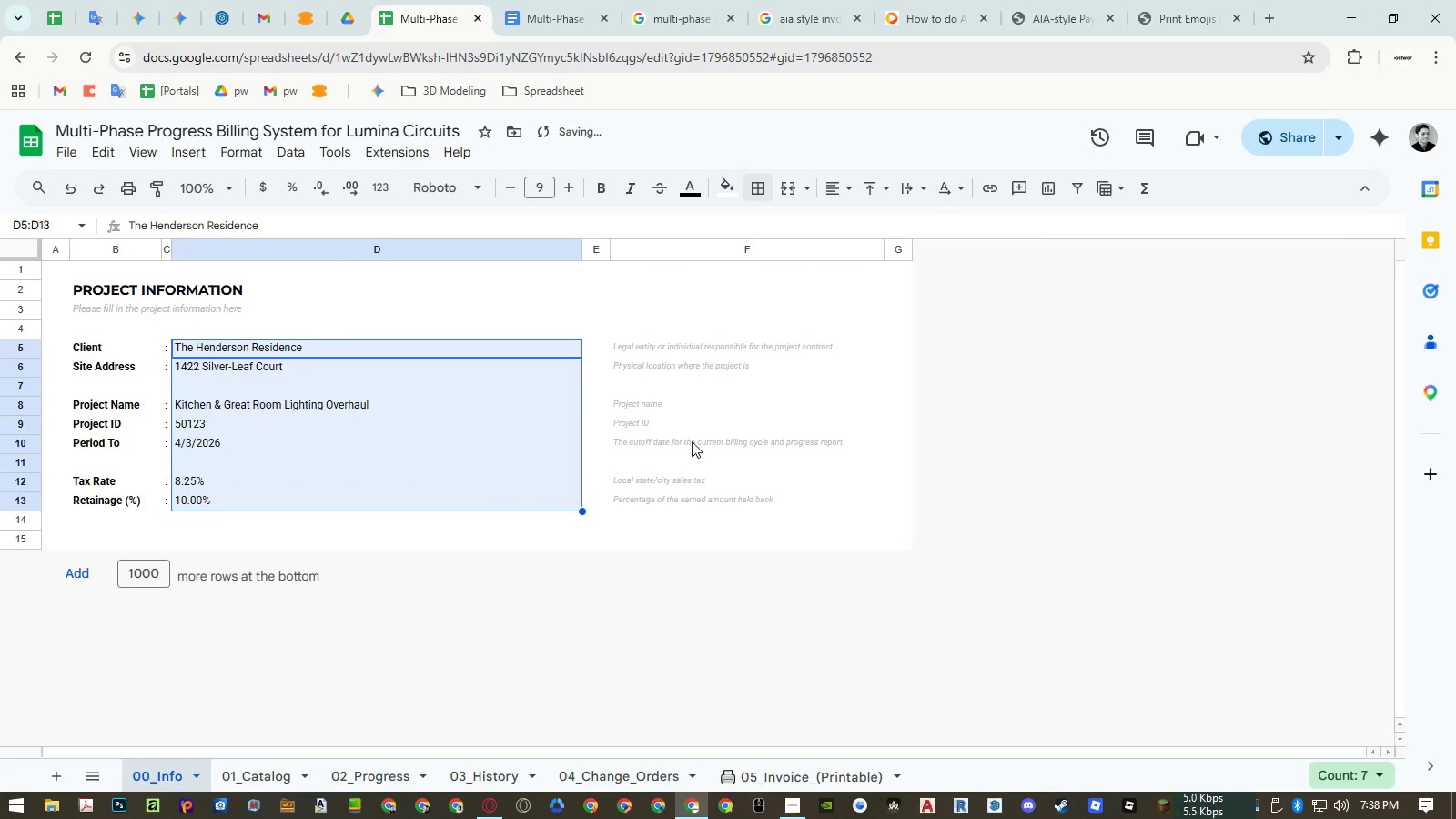 
left_click([695, 437])
 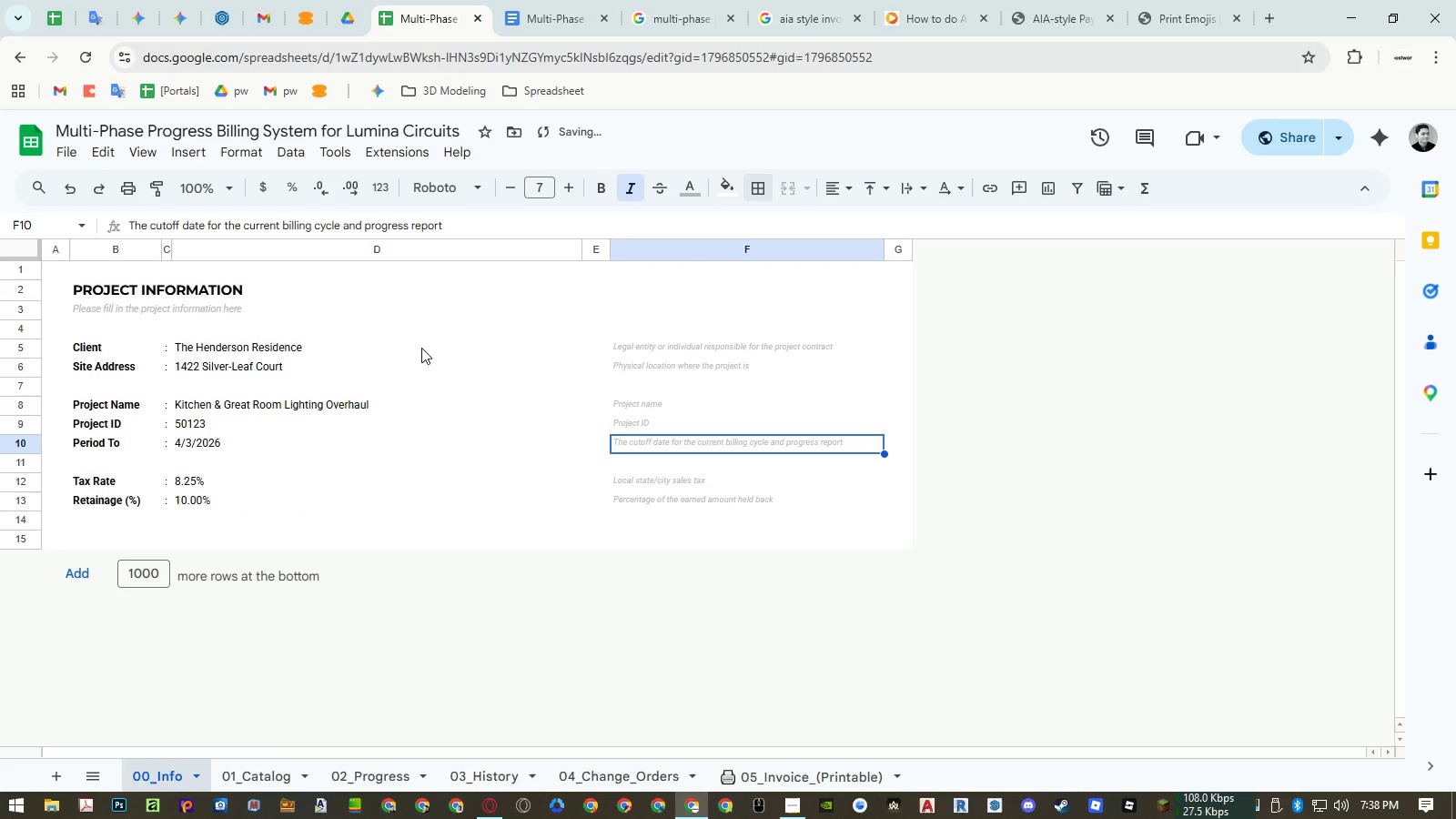 
left_click_drag(start_coordinate=[421, 345], to_coordinate=[422, 369])
 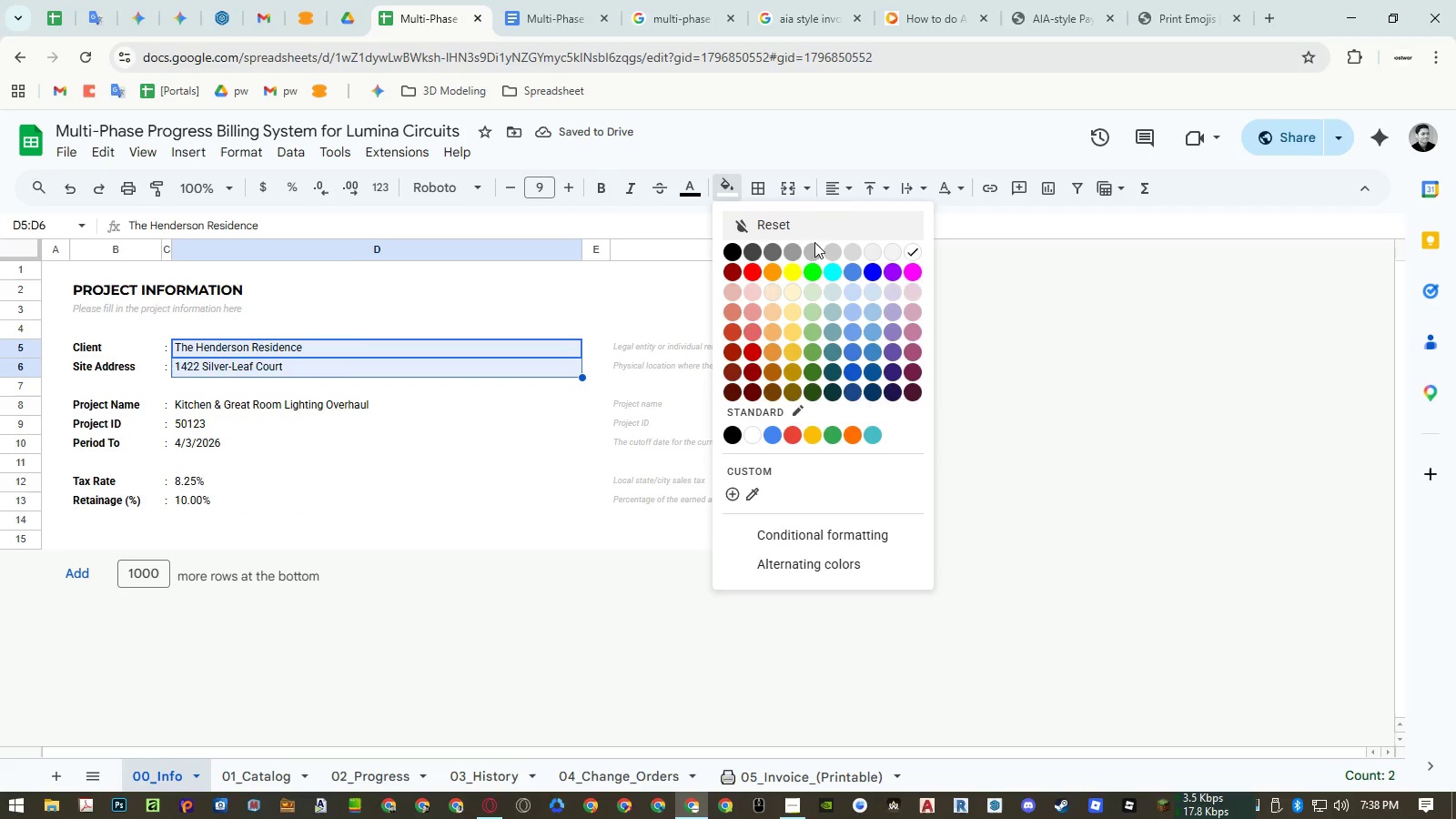 
left_click([805, 251])
 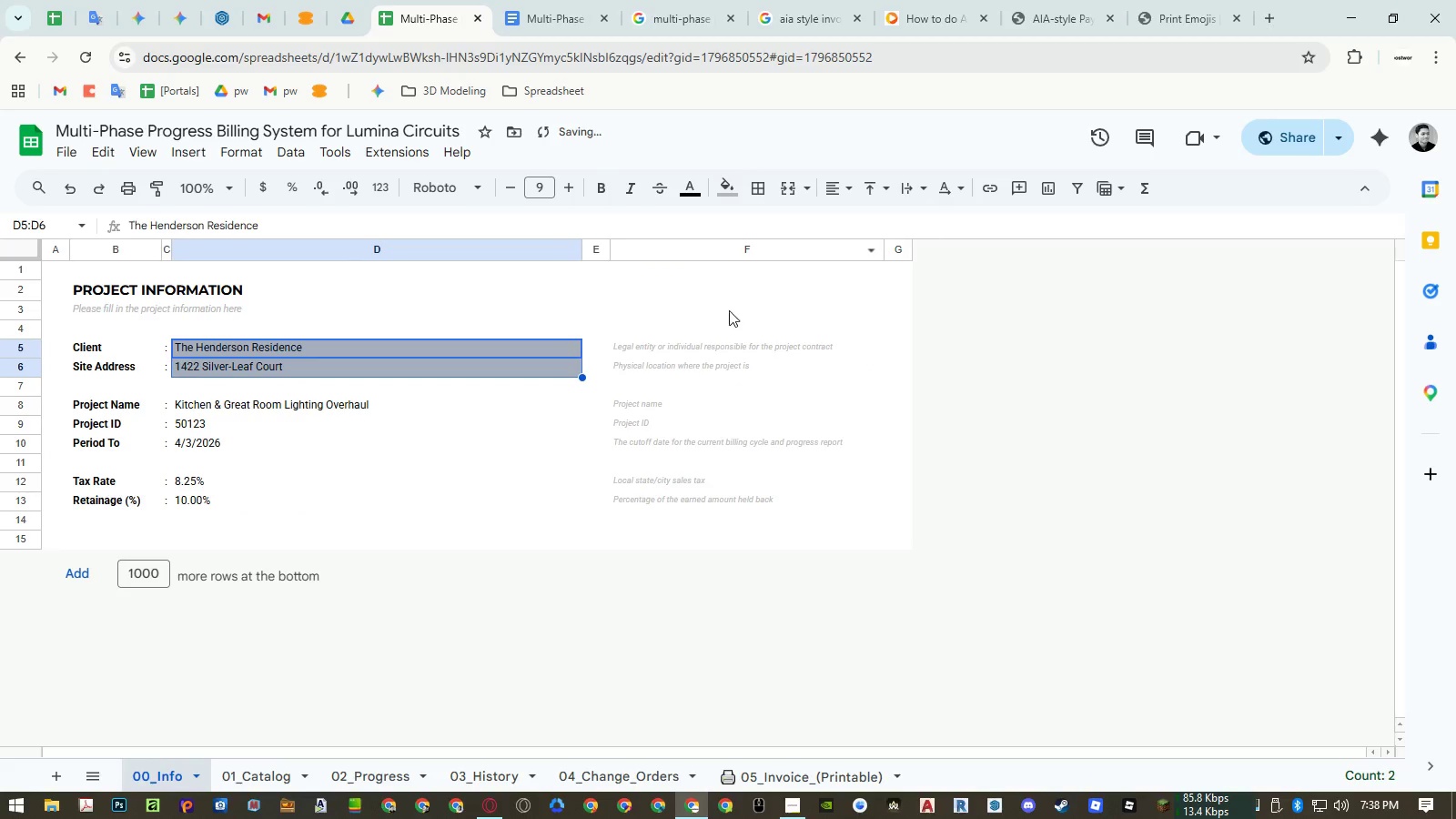 
left_click([710, 324])
 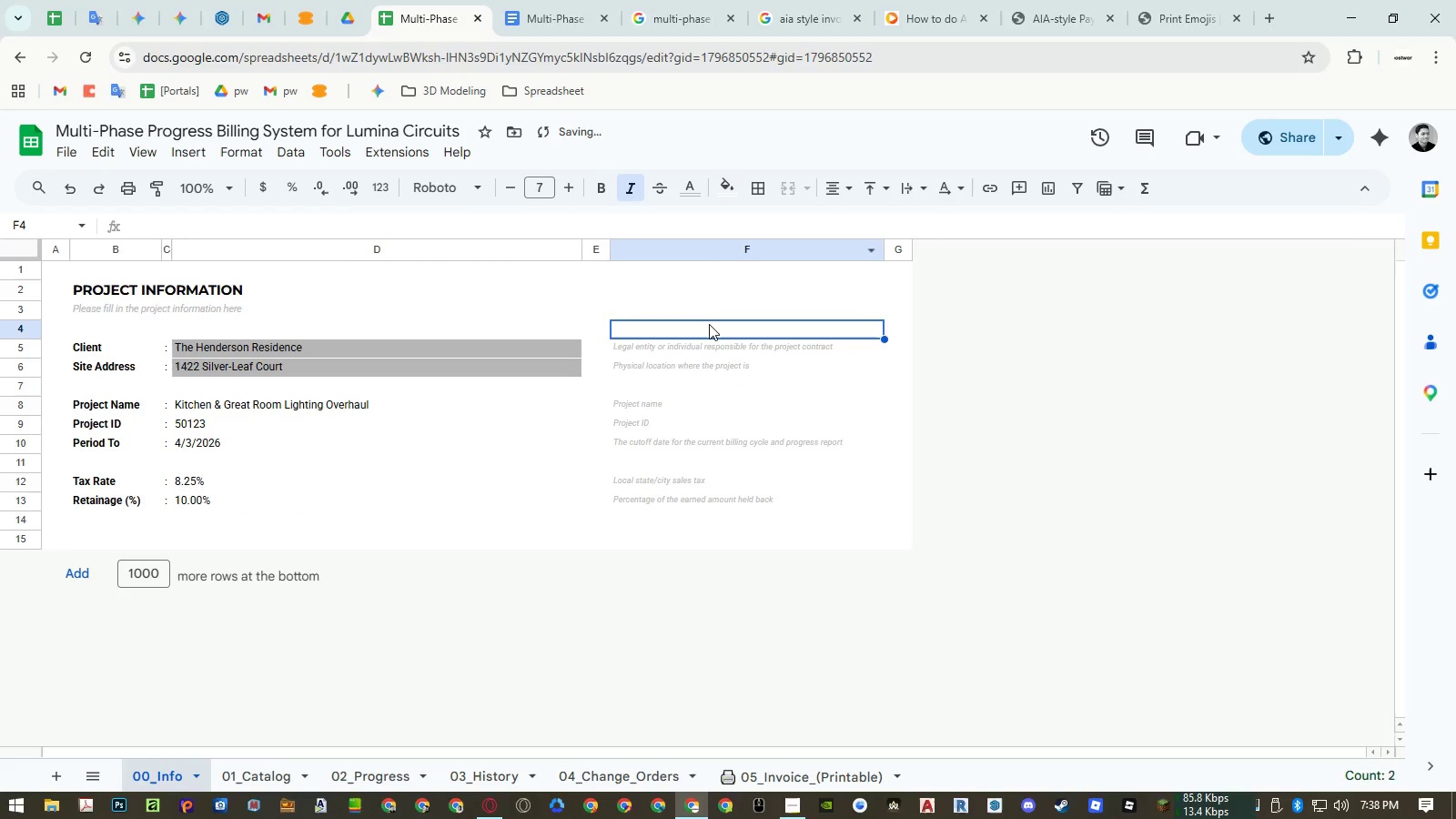 
key(Control+ControlLeft)
 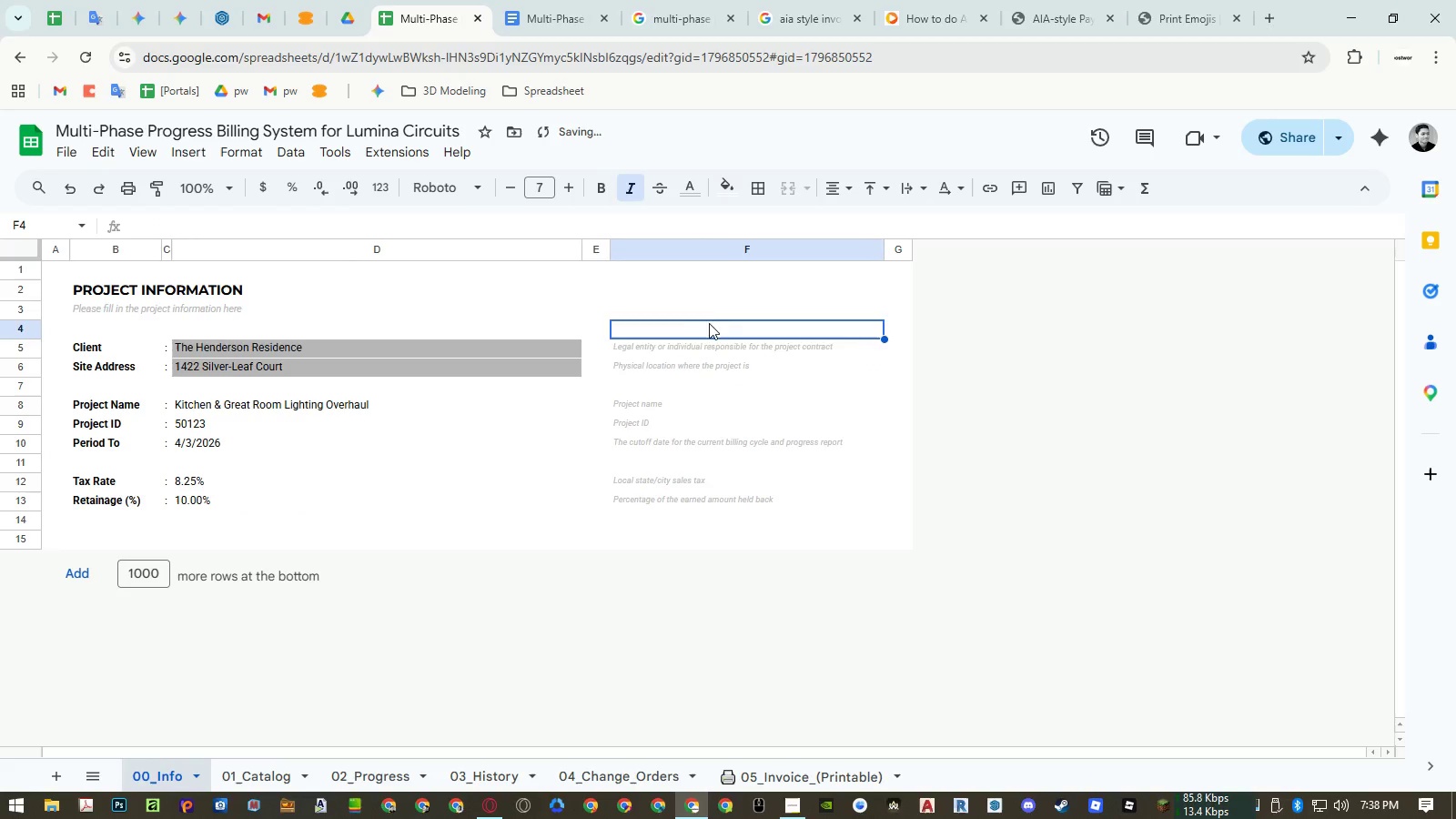 
key(Control+Z)
 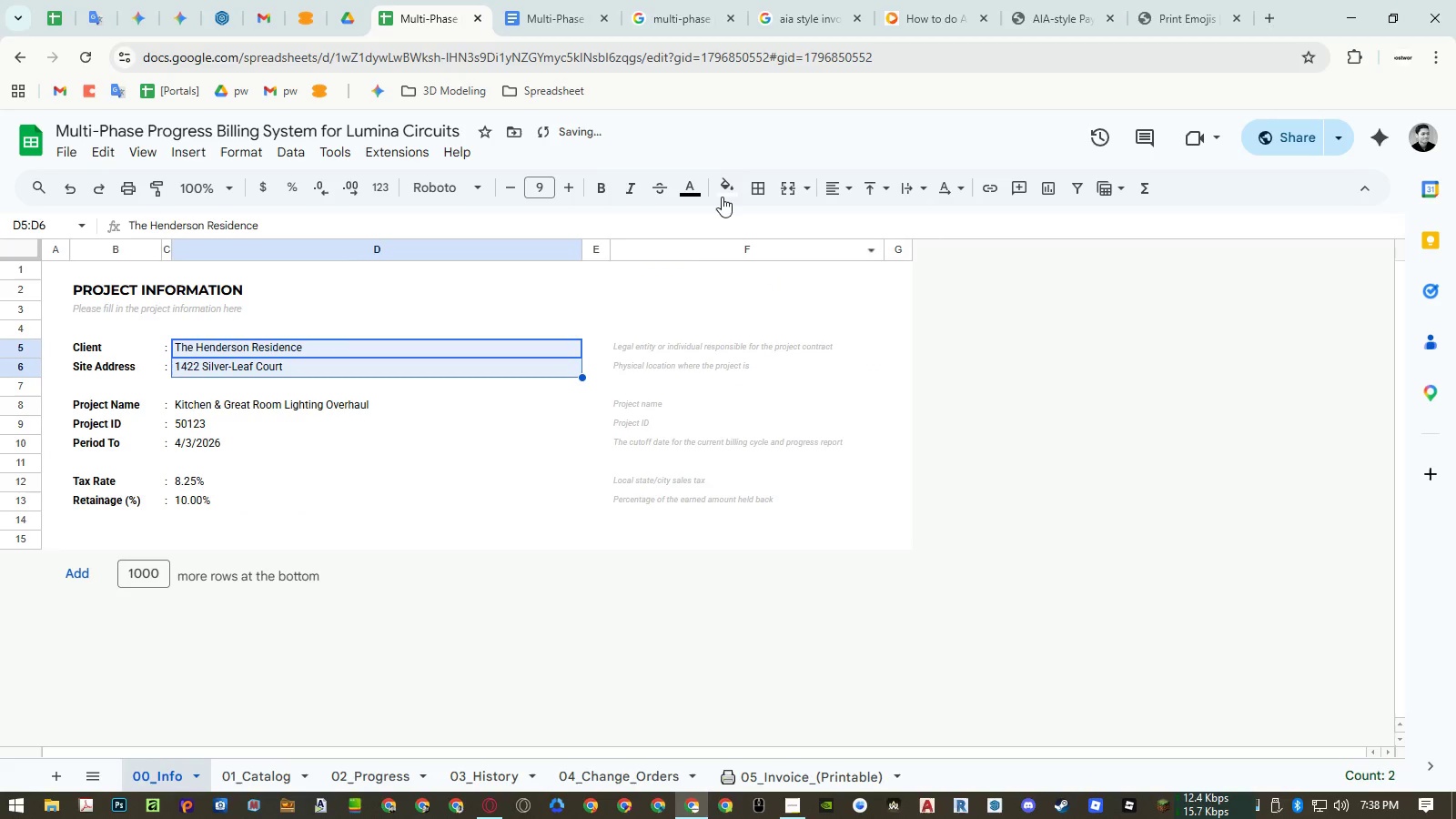 
left_click([722, 192])
 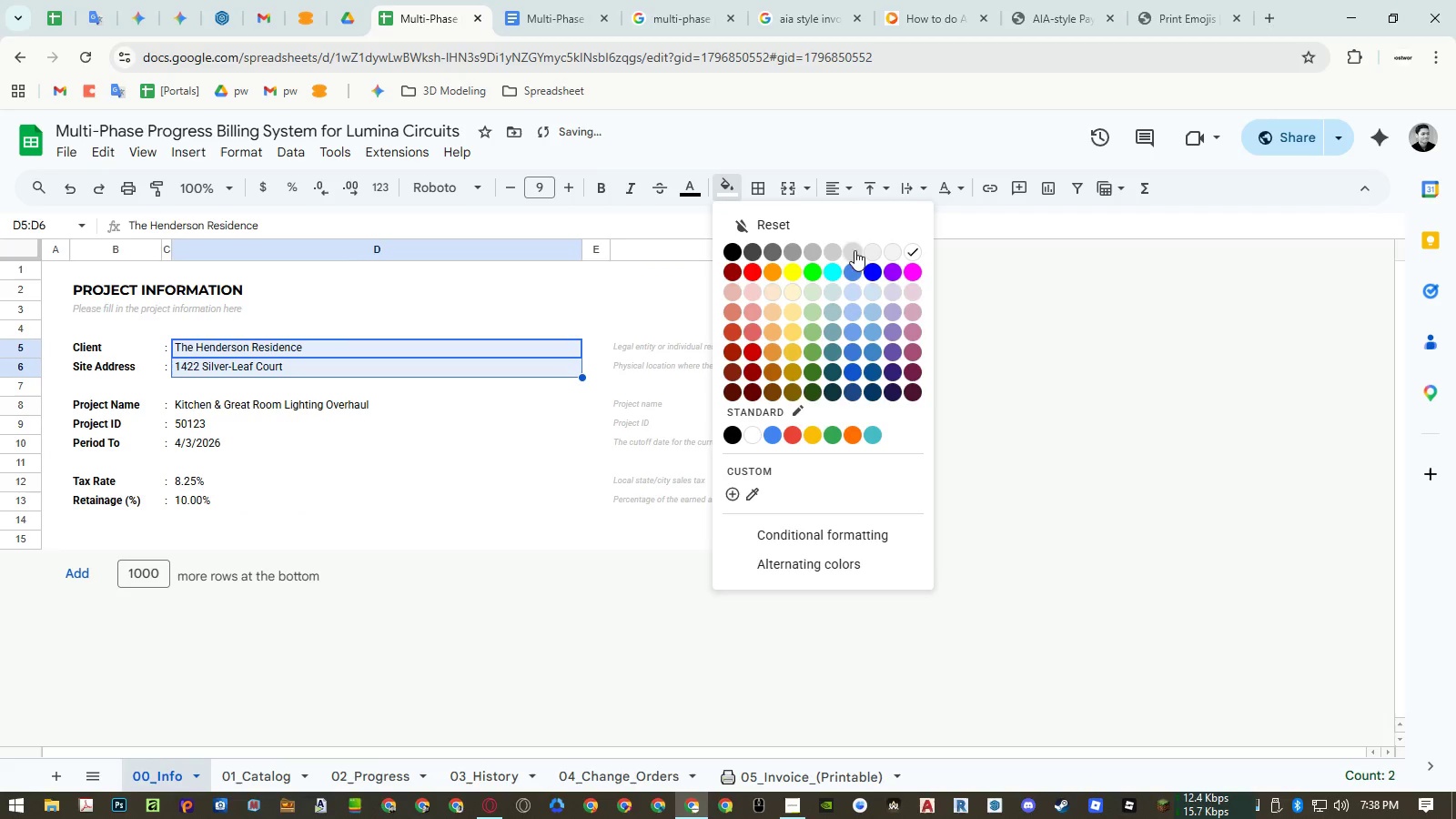 
left_click([864, 249])
 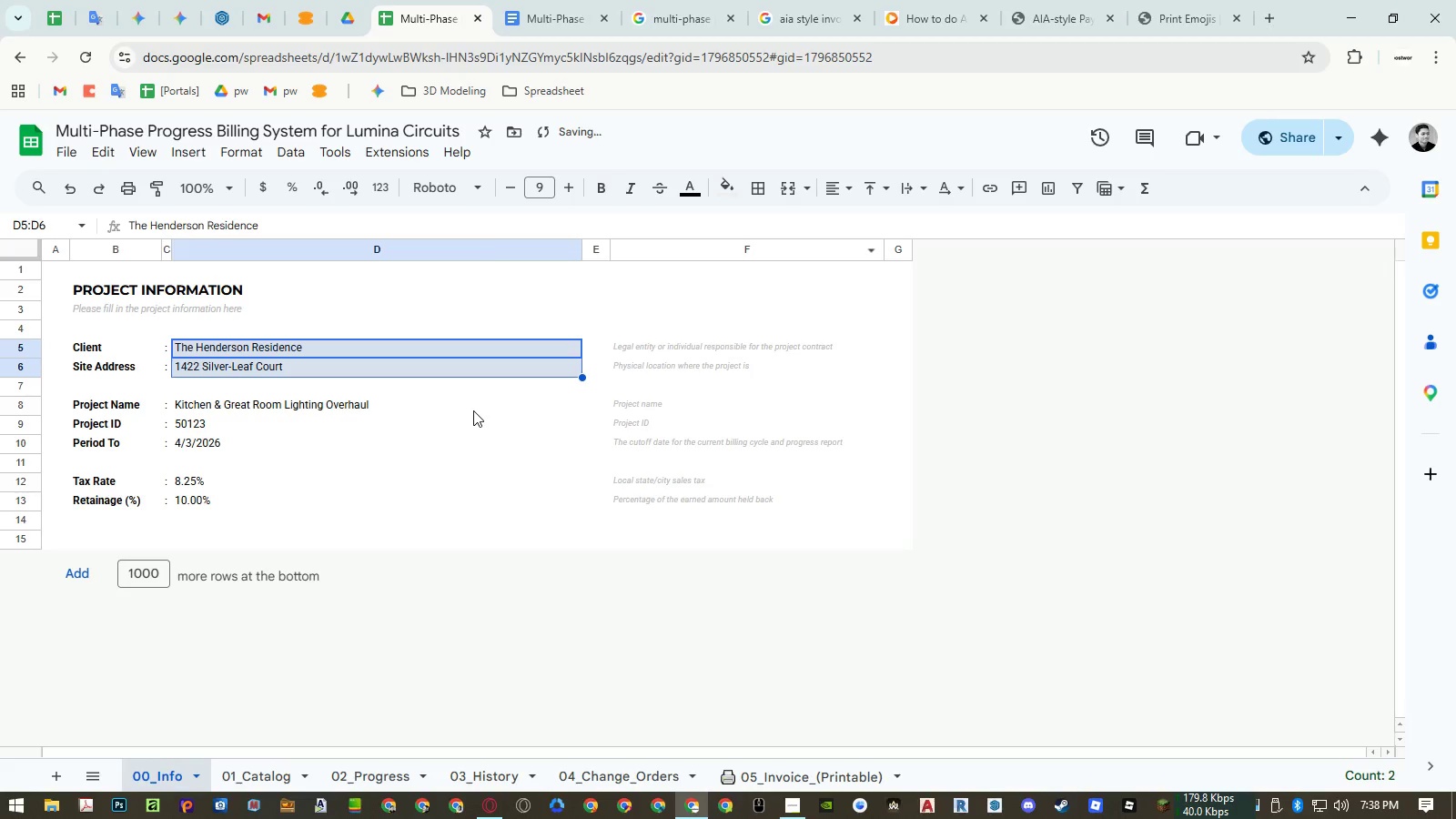 
left_click_drag(start_coordinate=[473, 410], to_coordinate=[470, 455])
 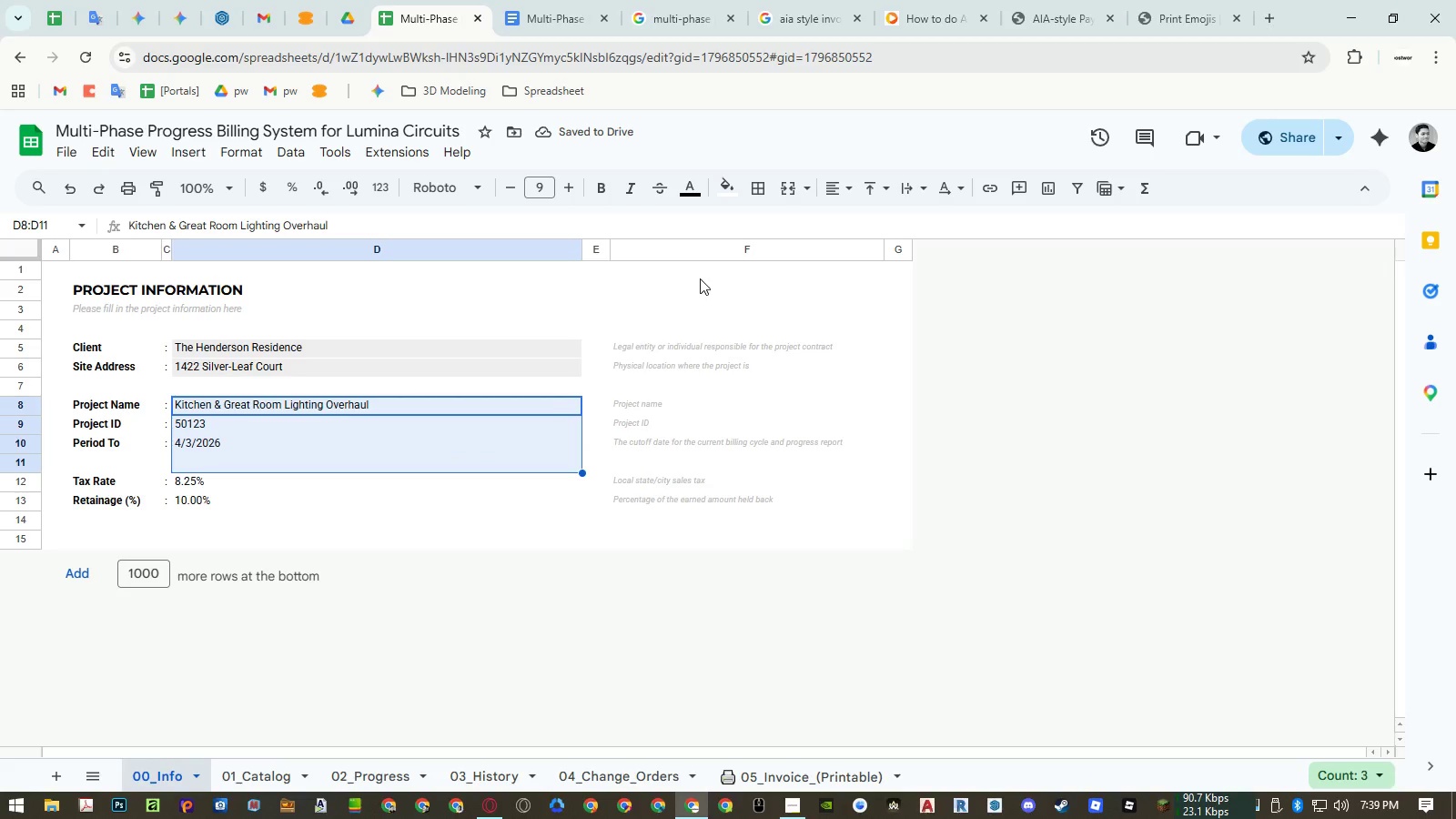 
left_click_drag(start_coordinate=[464, 410], to_coordinate=[456, 445])
 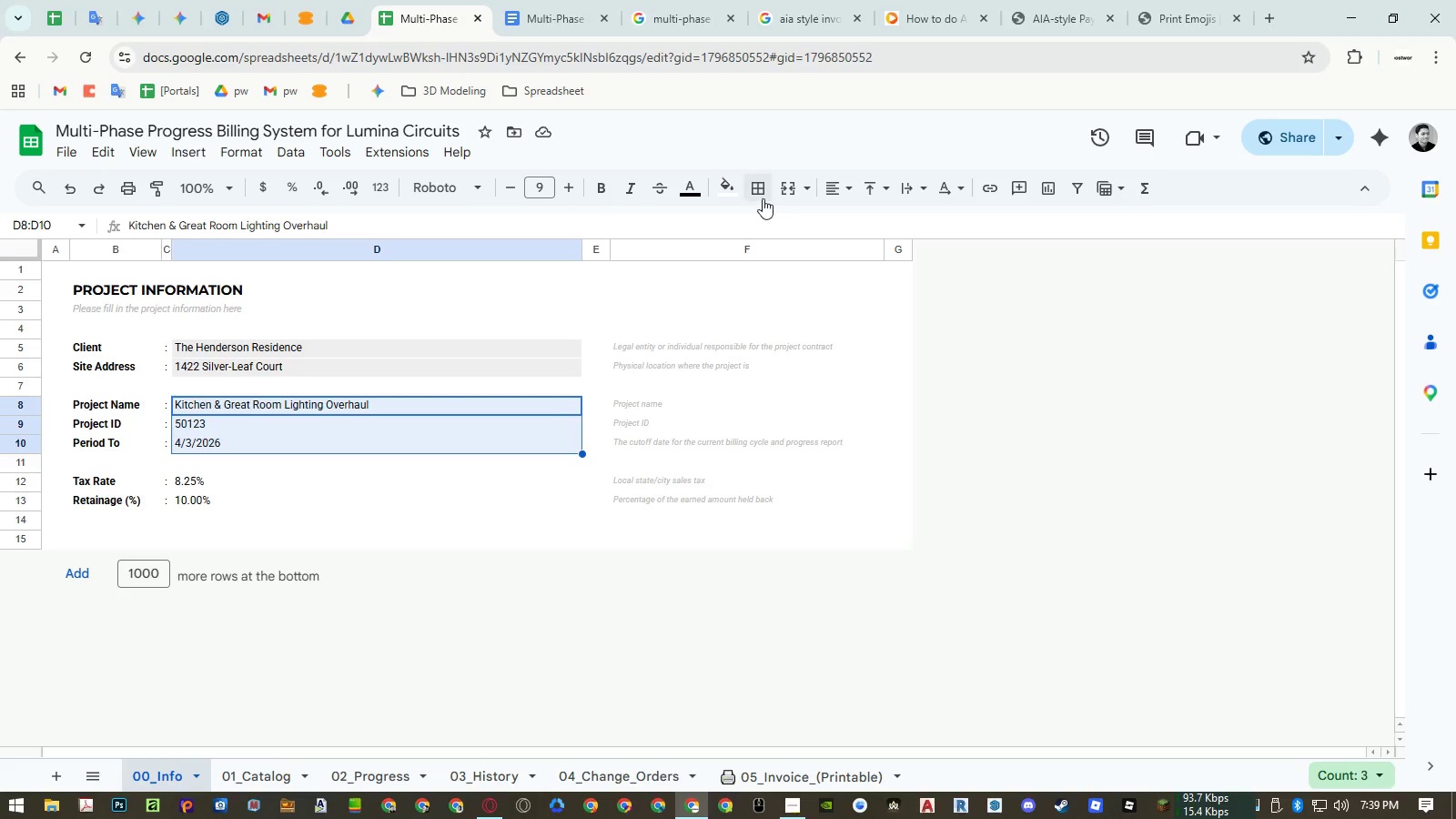 
left_click([762, 198])
 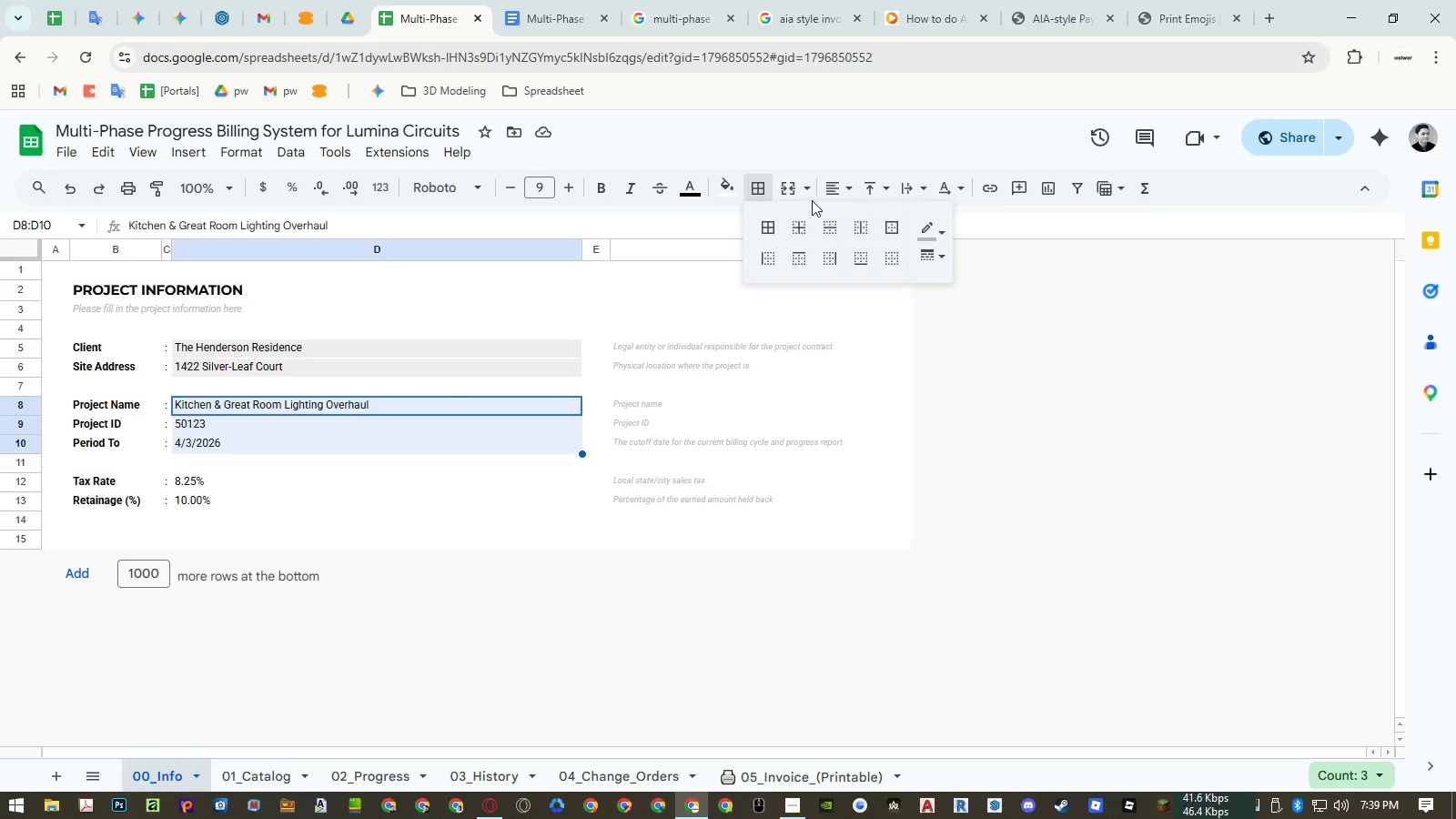 
left_click([725, 192])
 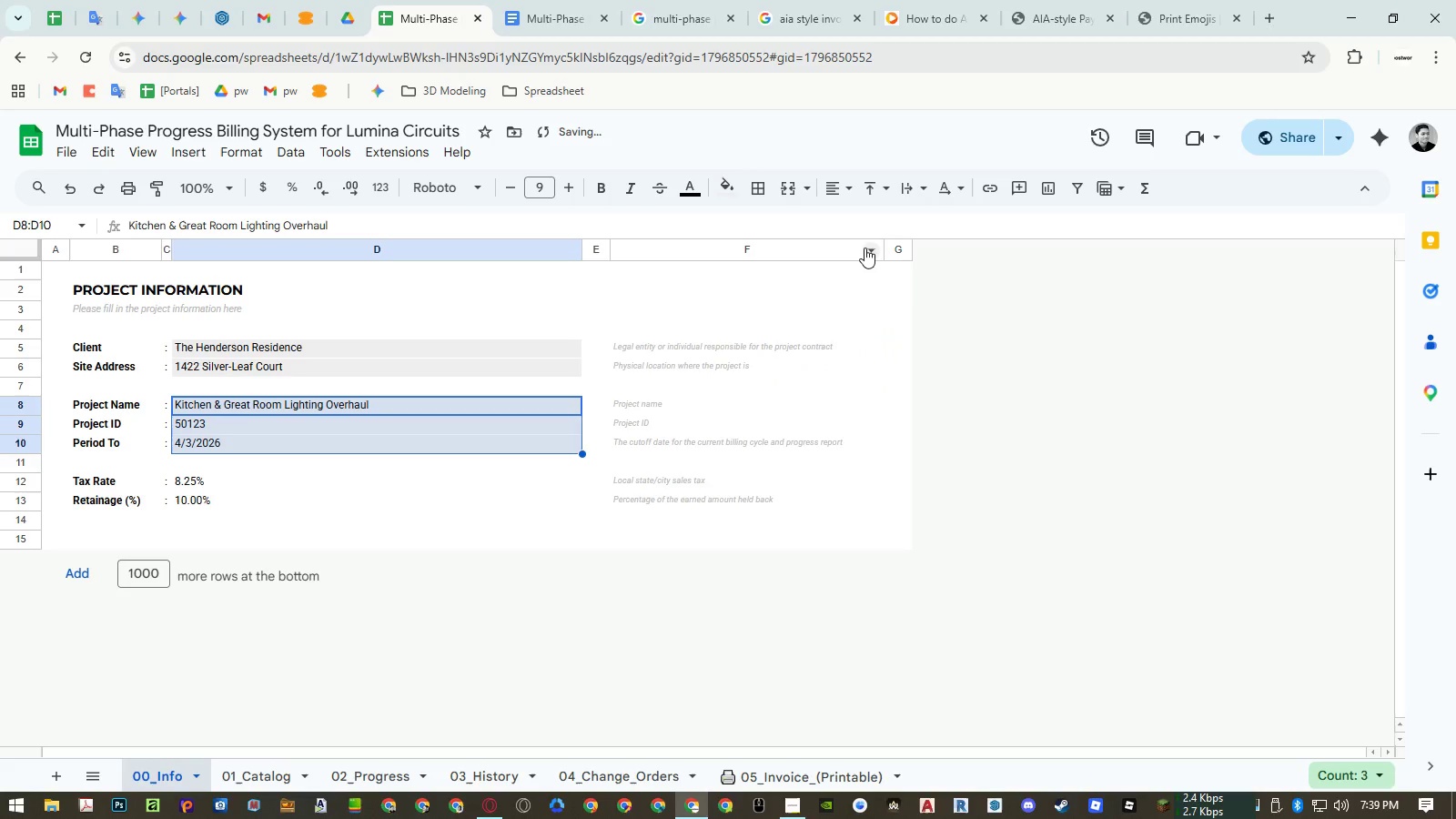 
double_click([692, 395])
 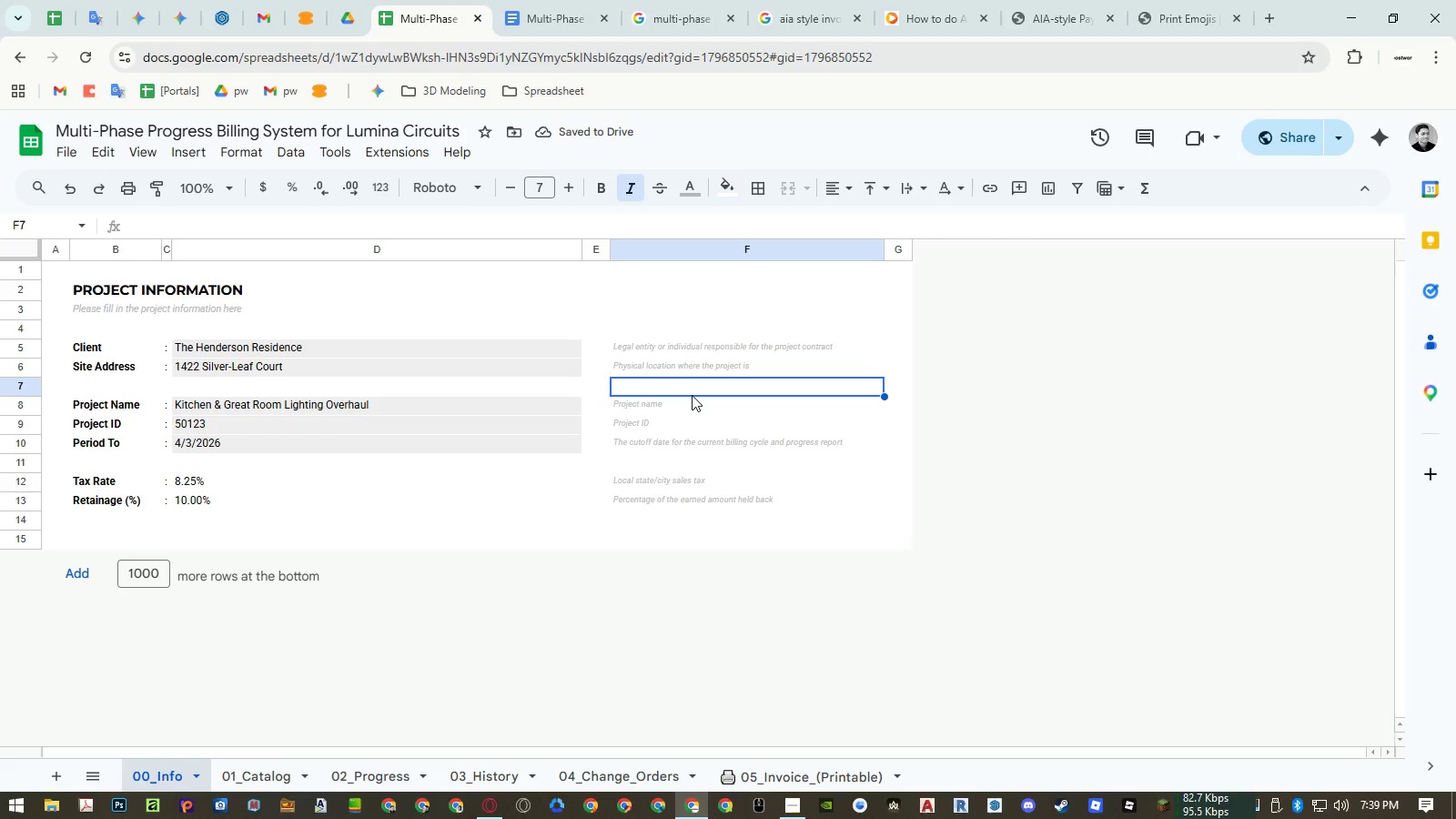 
wait(7.97)
 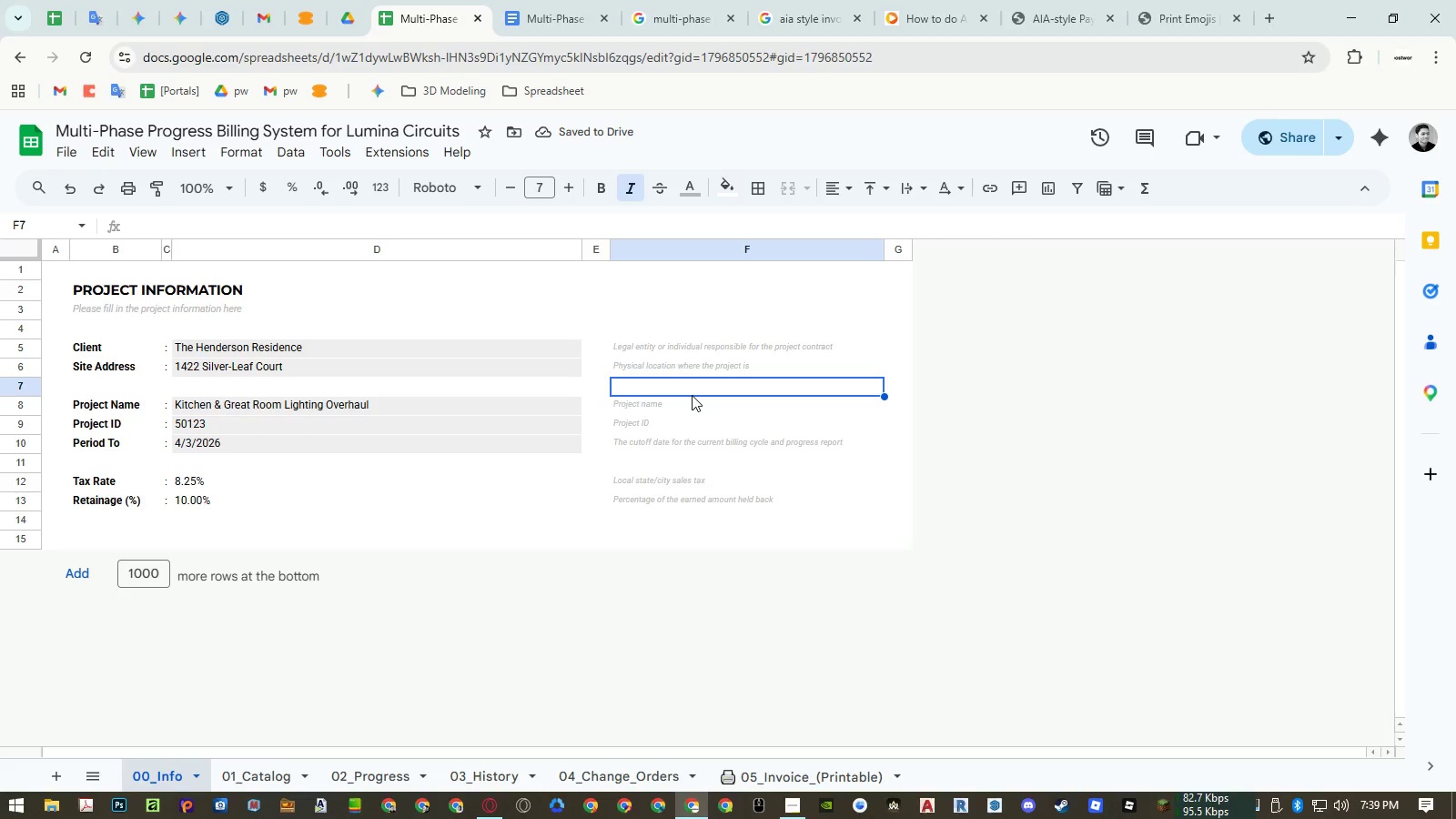 
left_click_drag(start_coordinate=[426, 350], to_coordinate=[424, 364])
 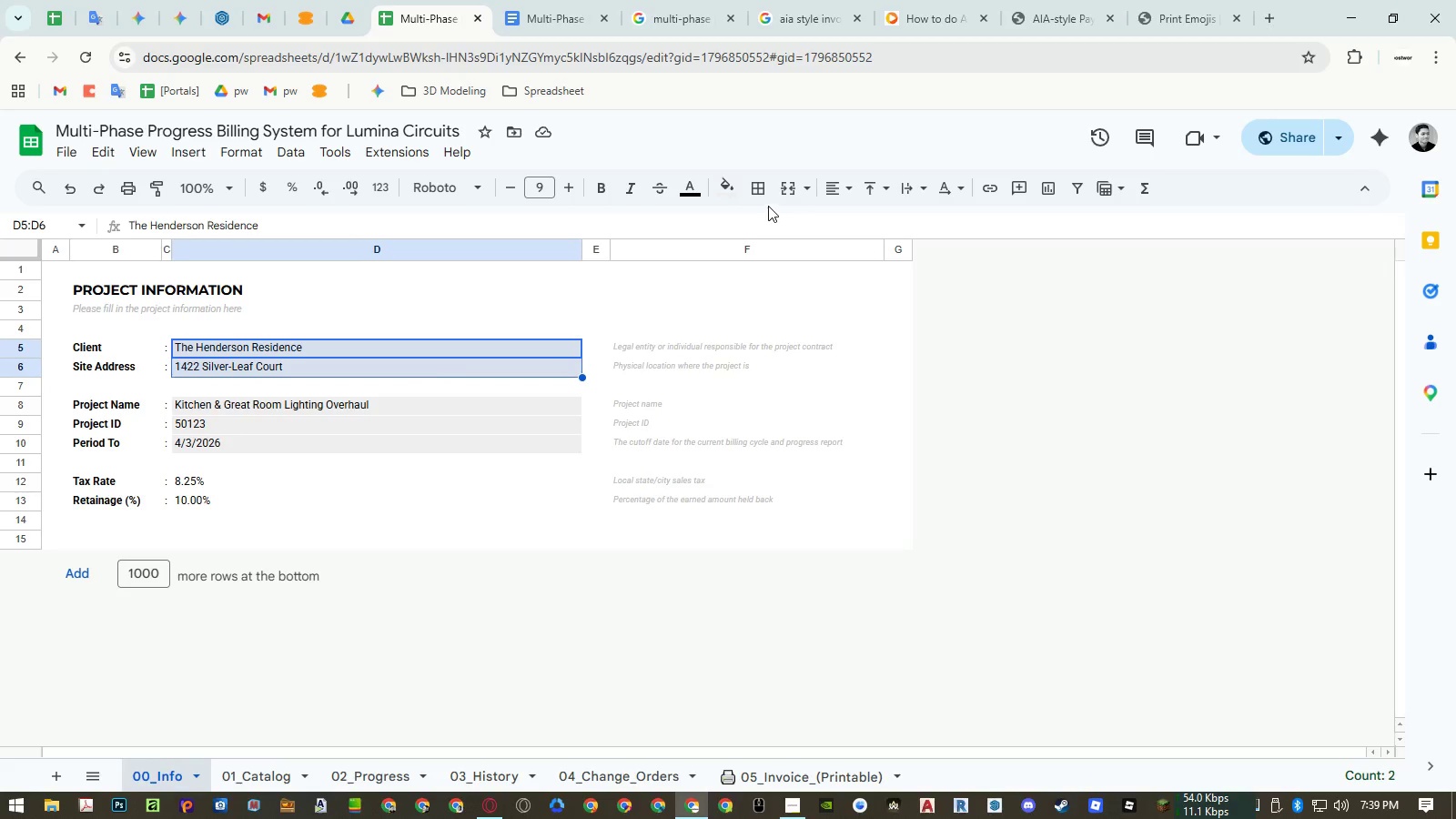 
left_click([730, 188])
 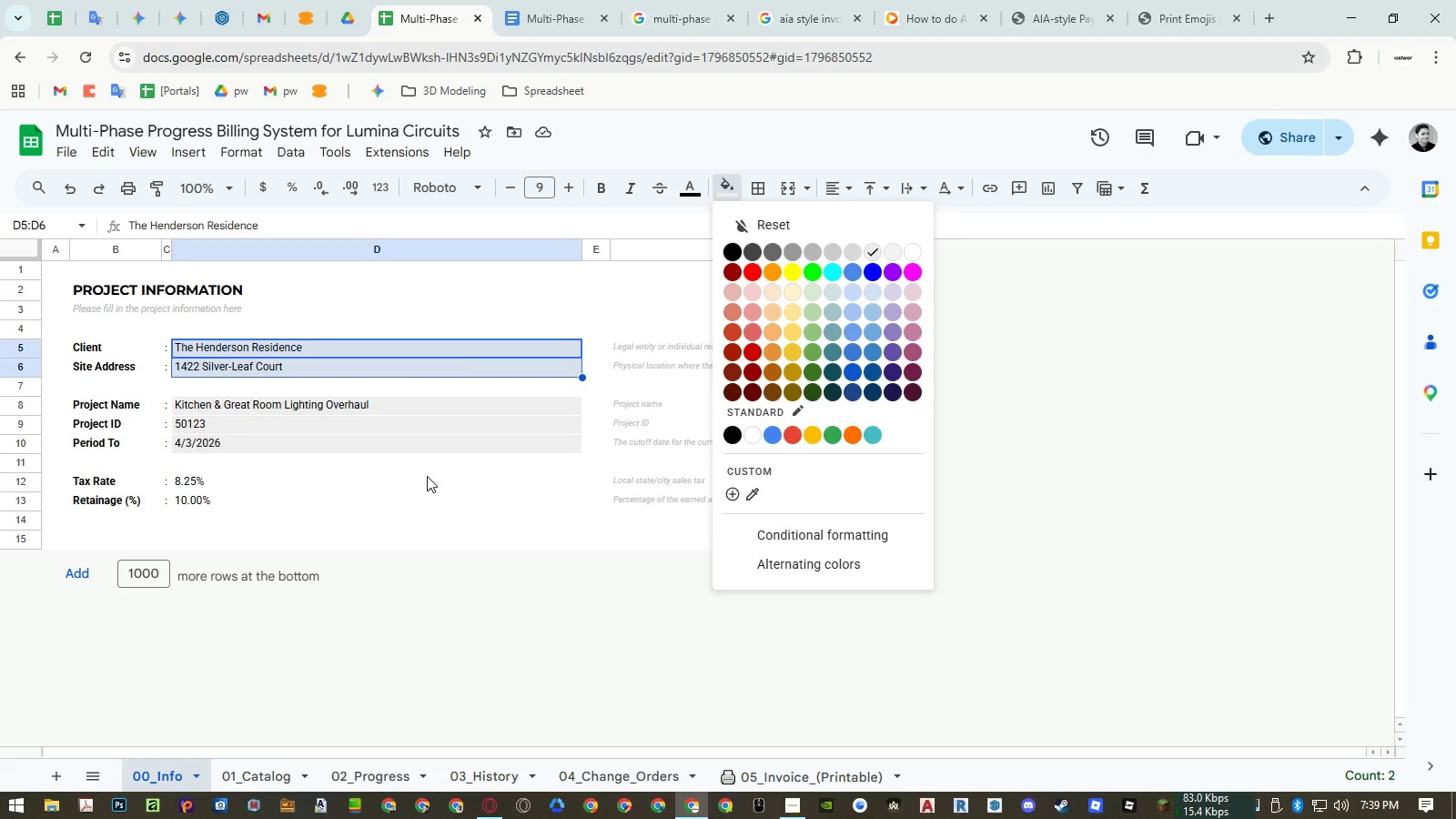 
left_click_drag(start_coordinate=[421, 485], to_coordinate=[420, 500])
 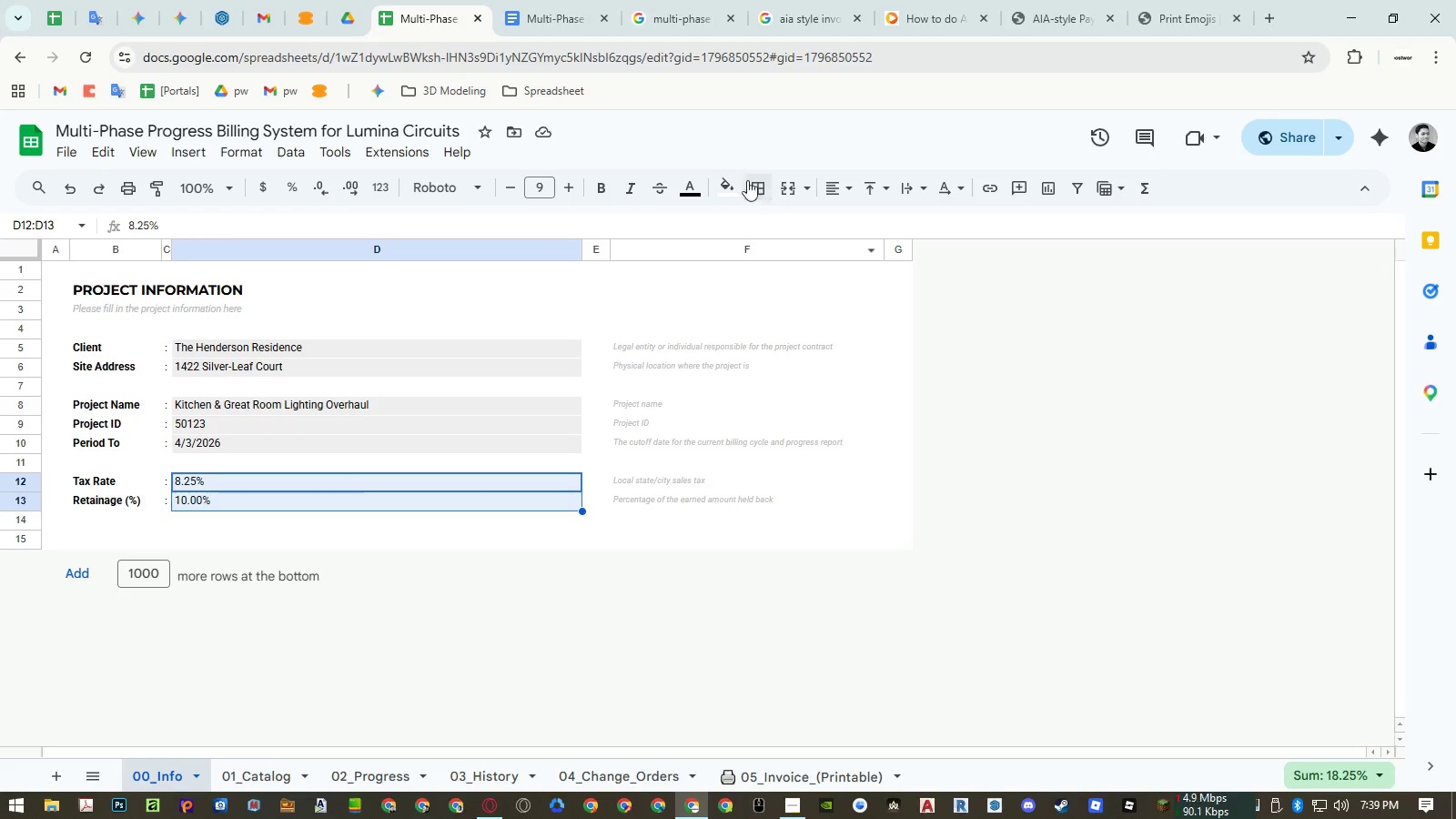 
left_click([727, 182])
 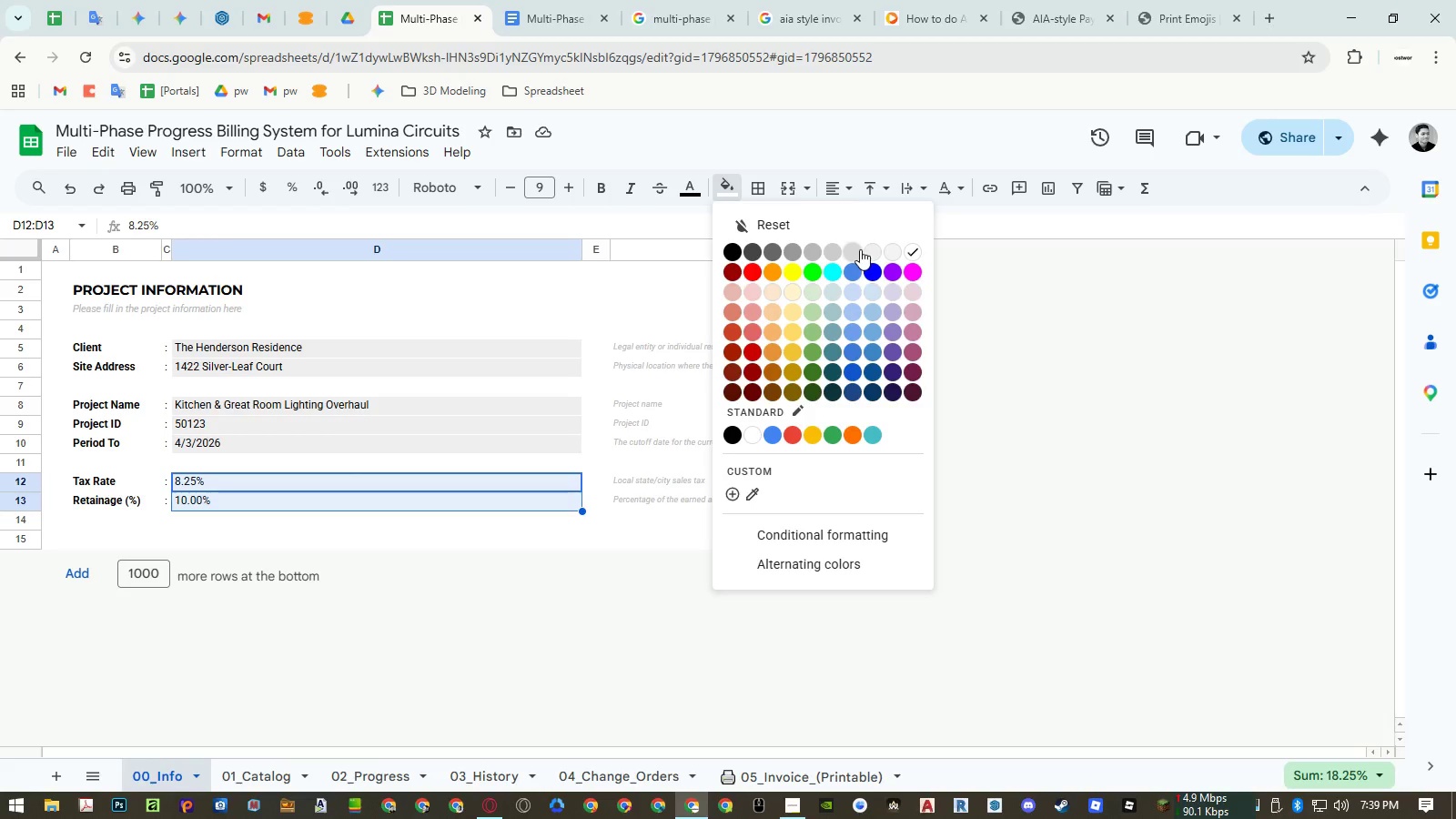 
left_click([869, 250])
 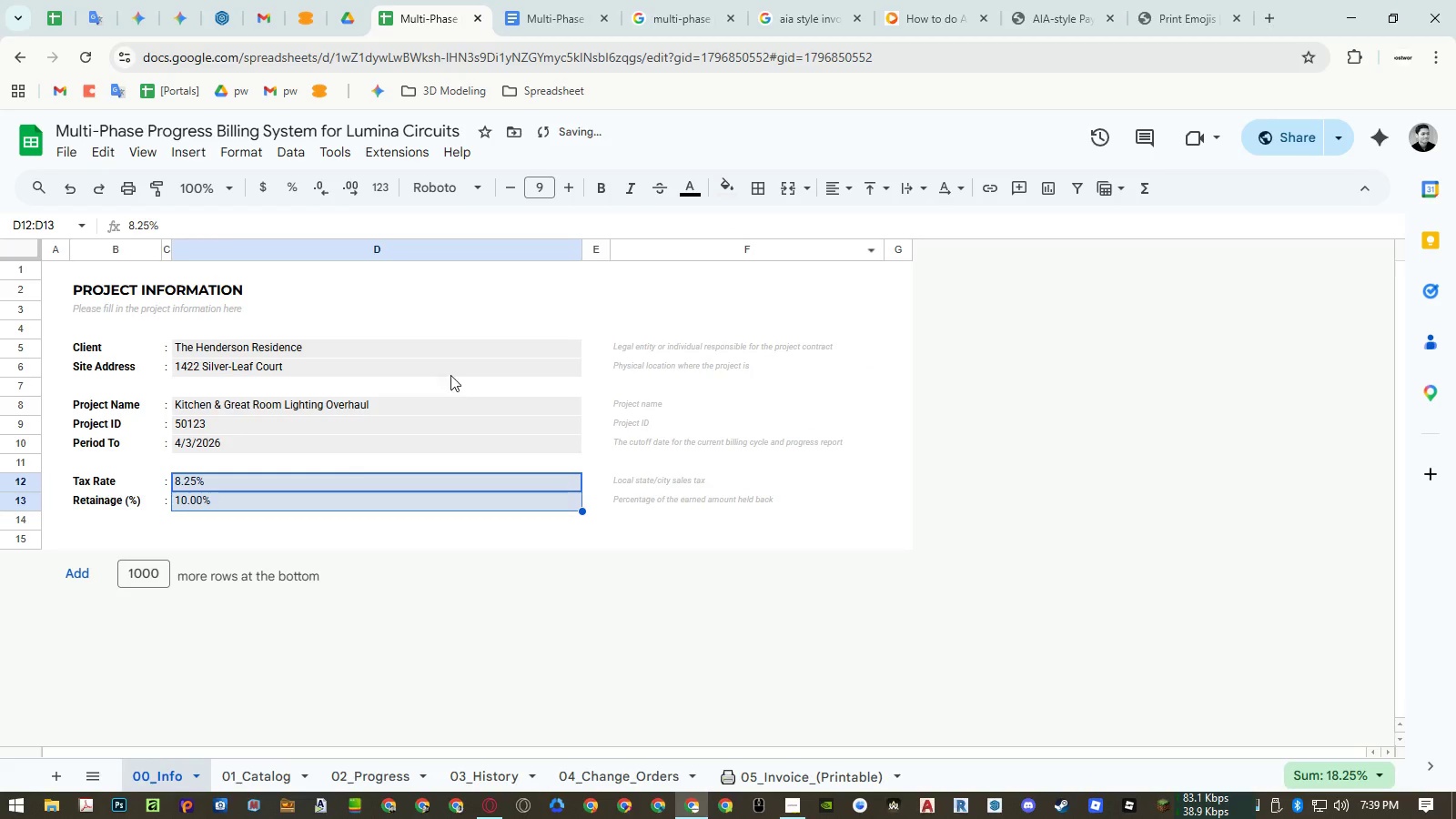 
left_click_drag(start_coordinate=[450, 349], to_coordinate=[450, 368])
 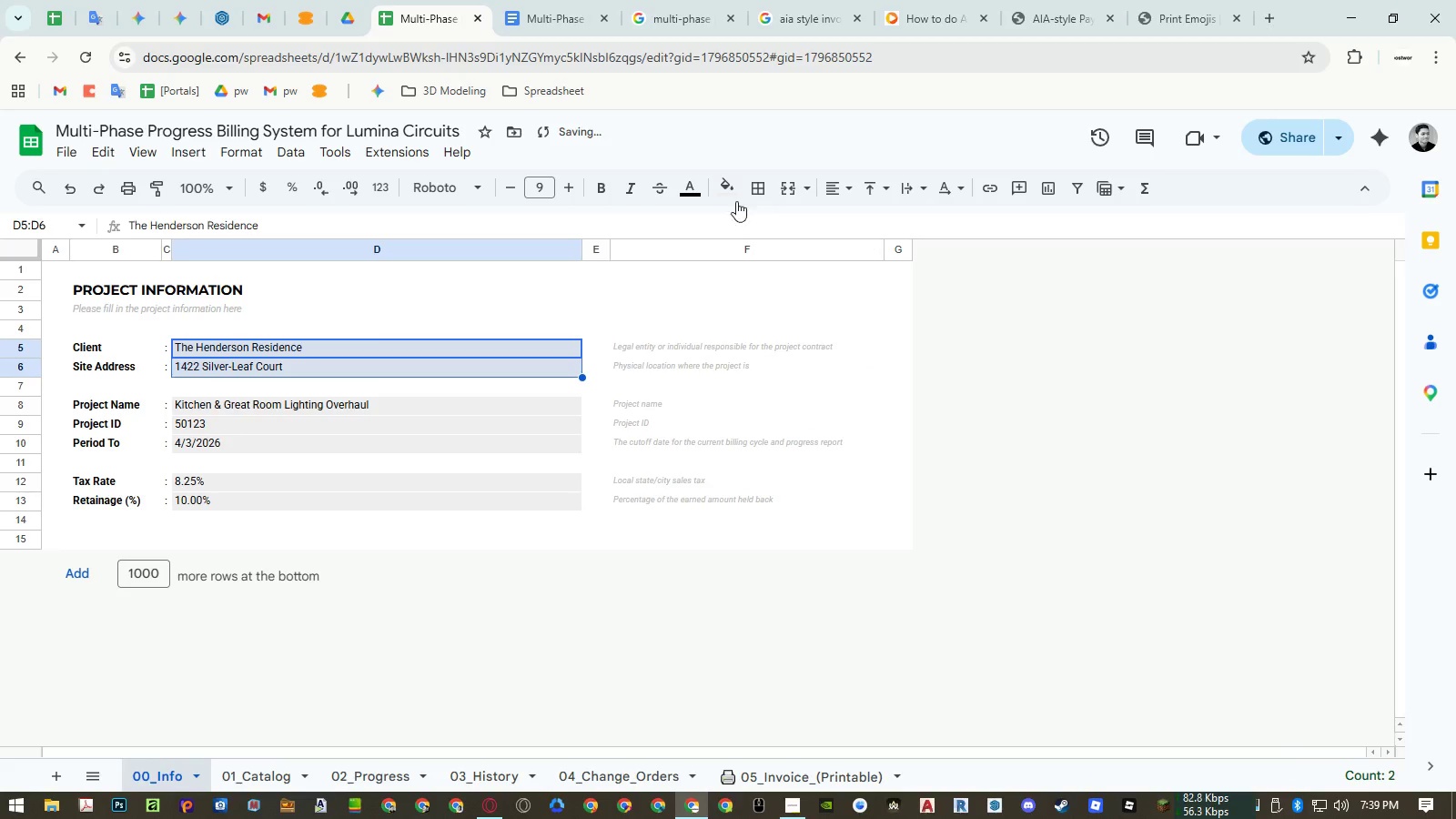 
left_click([726, 195])
 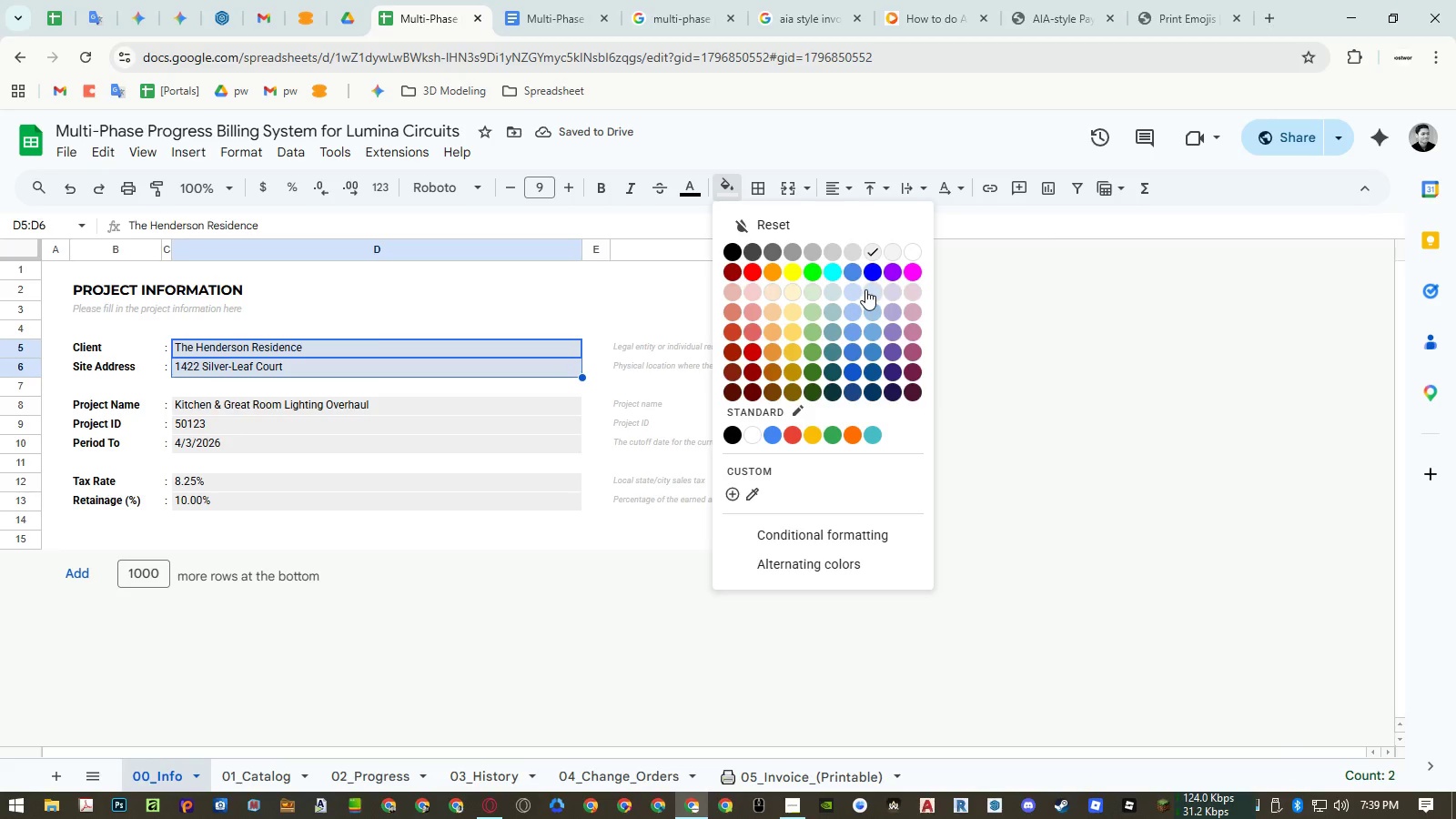 
left_click([865, 289])
 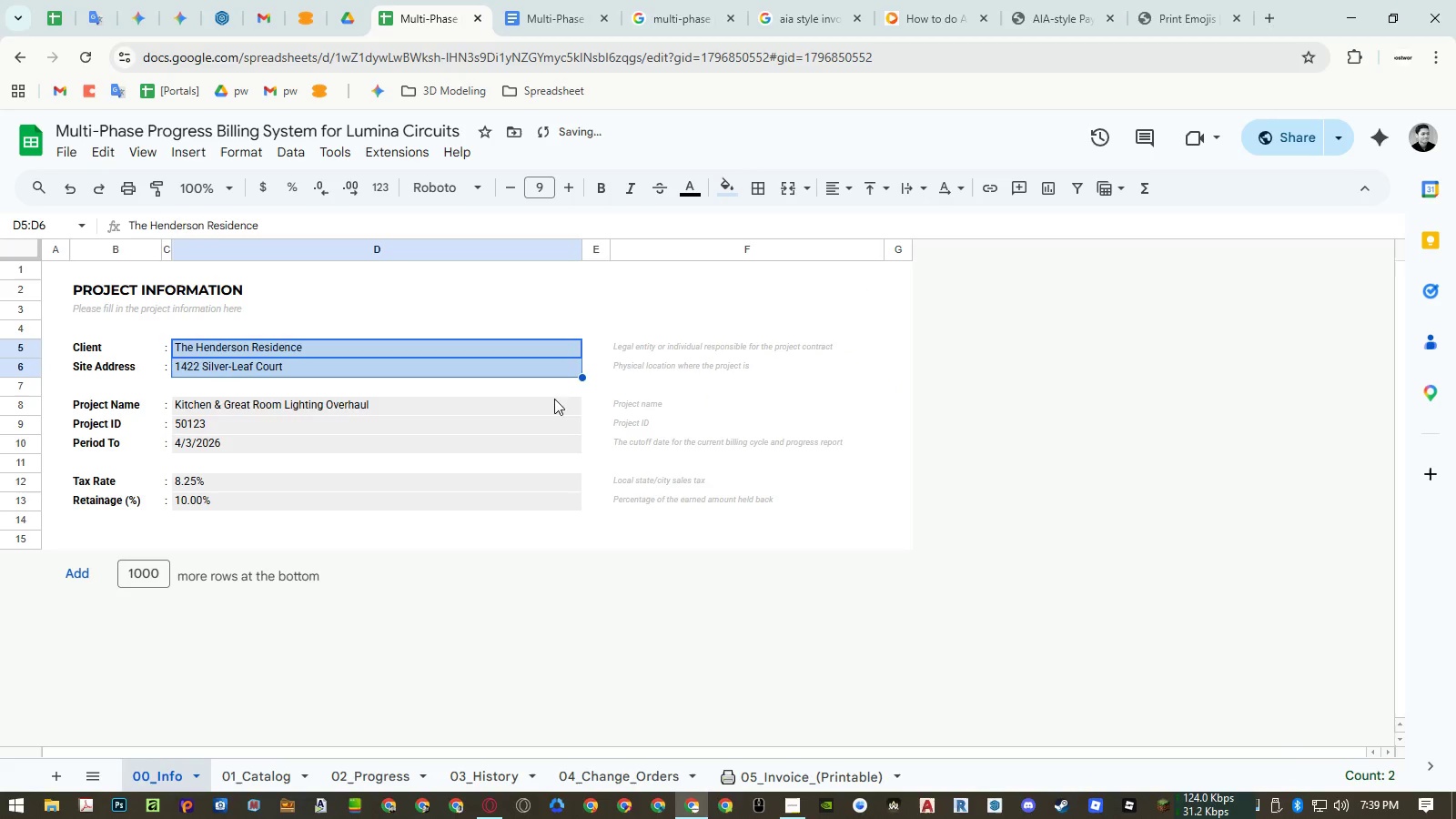 
left_click_drag(start_coordinate=[547, 403], to_coordinate=[524, 447])
 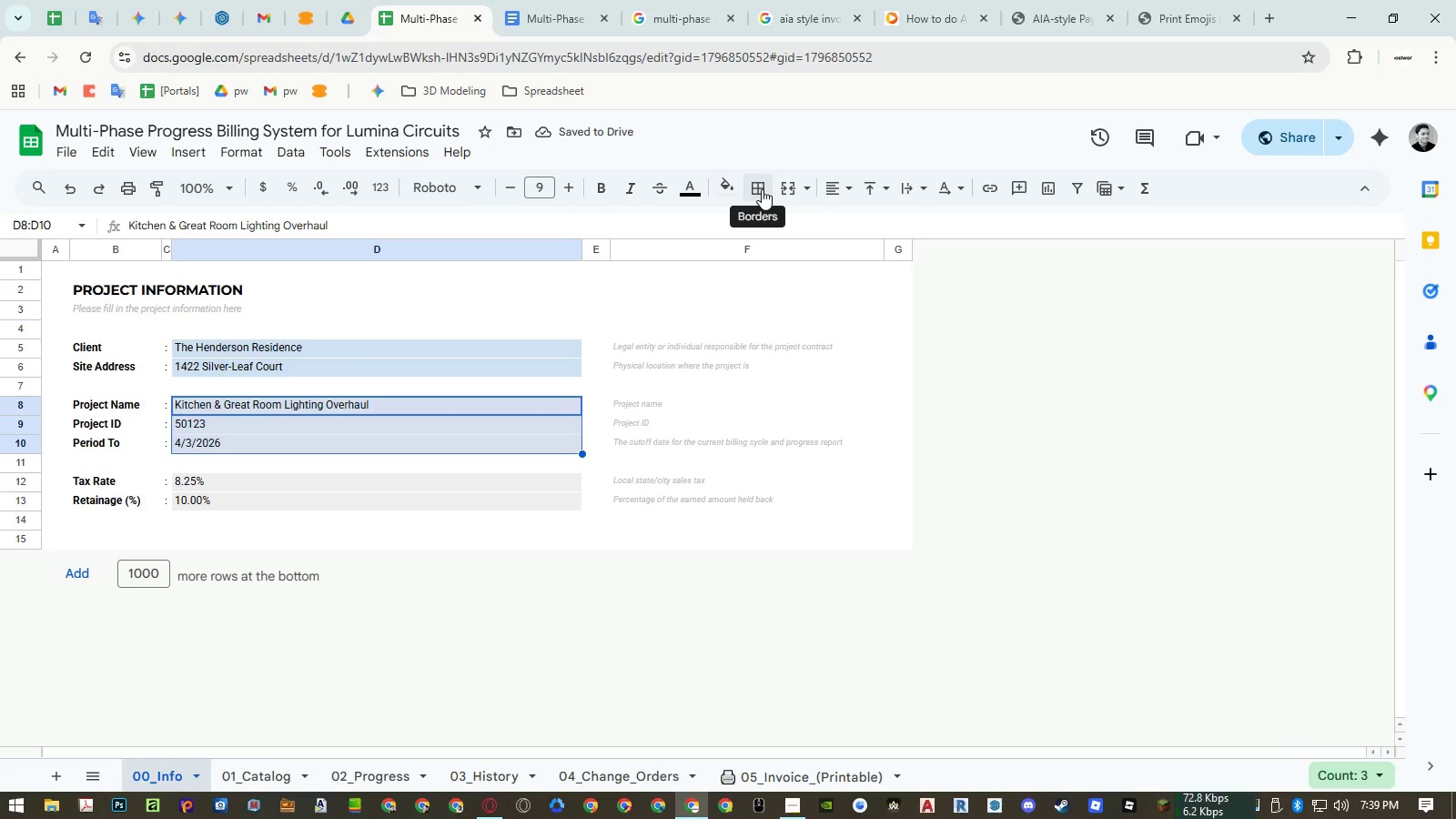 
left_click([726, 188])
 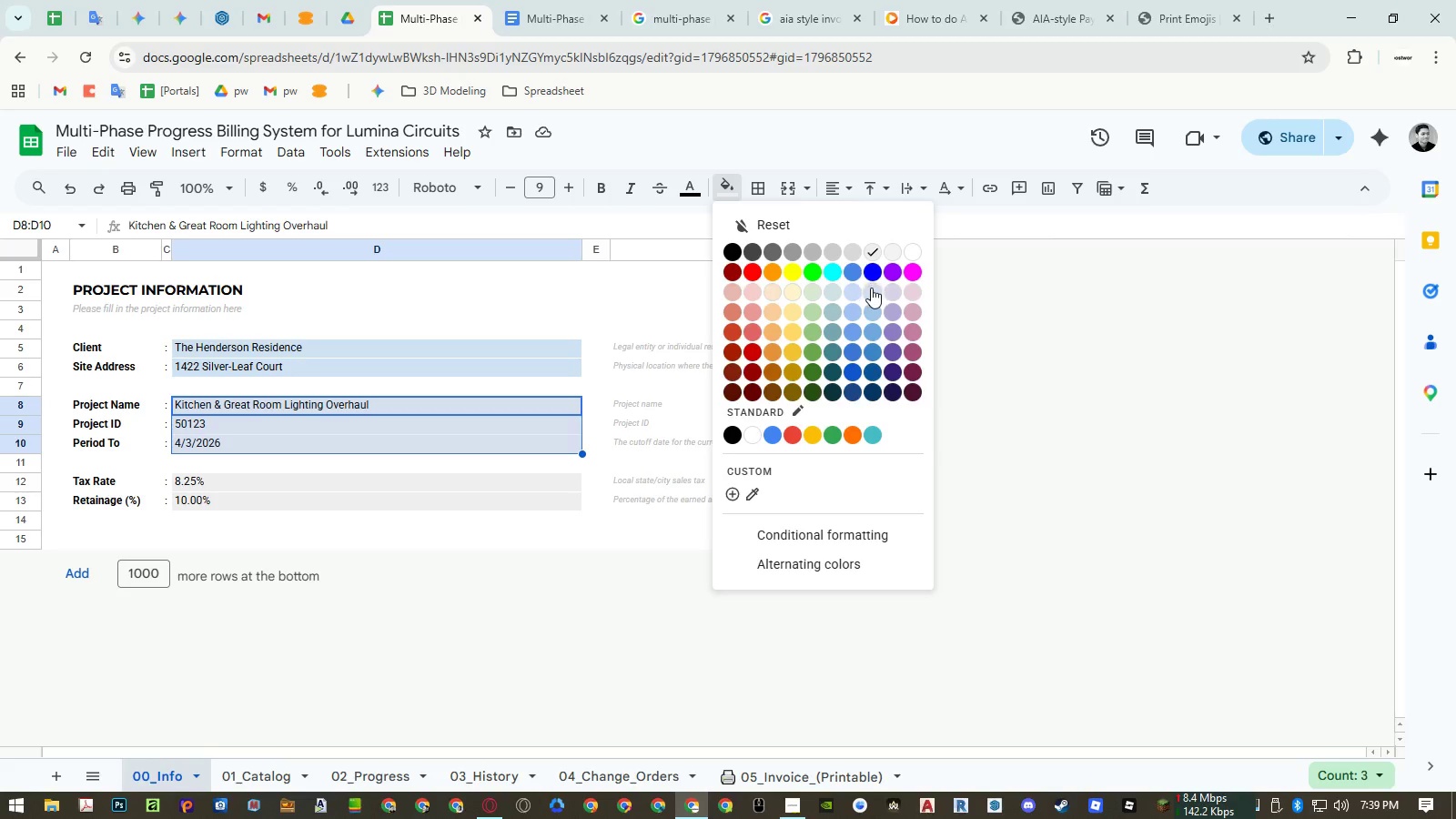 
double_click([778, 383])
 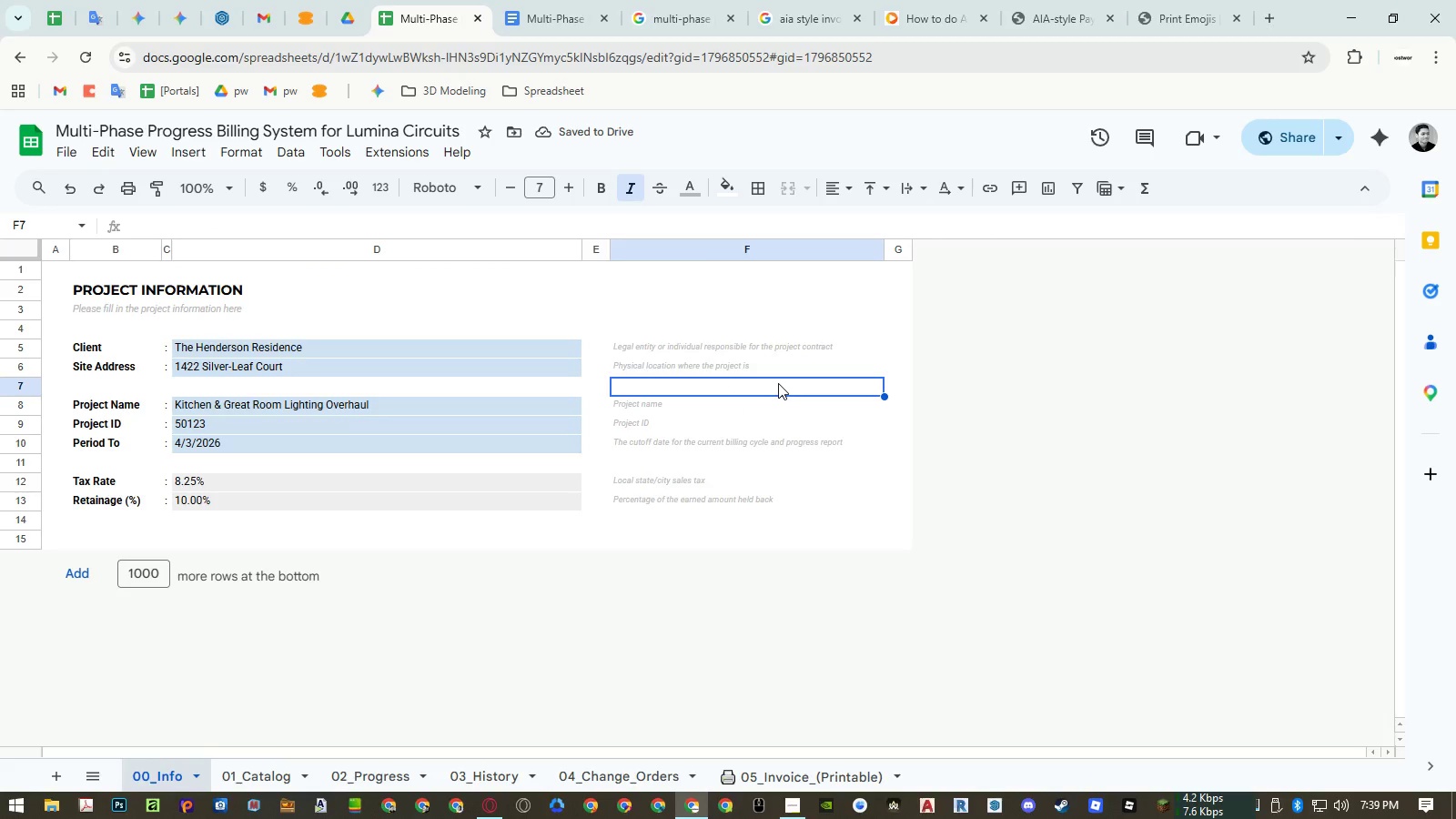 
hold_key(key=ControlLeft, duration=1.5)
 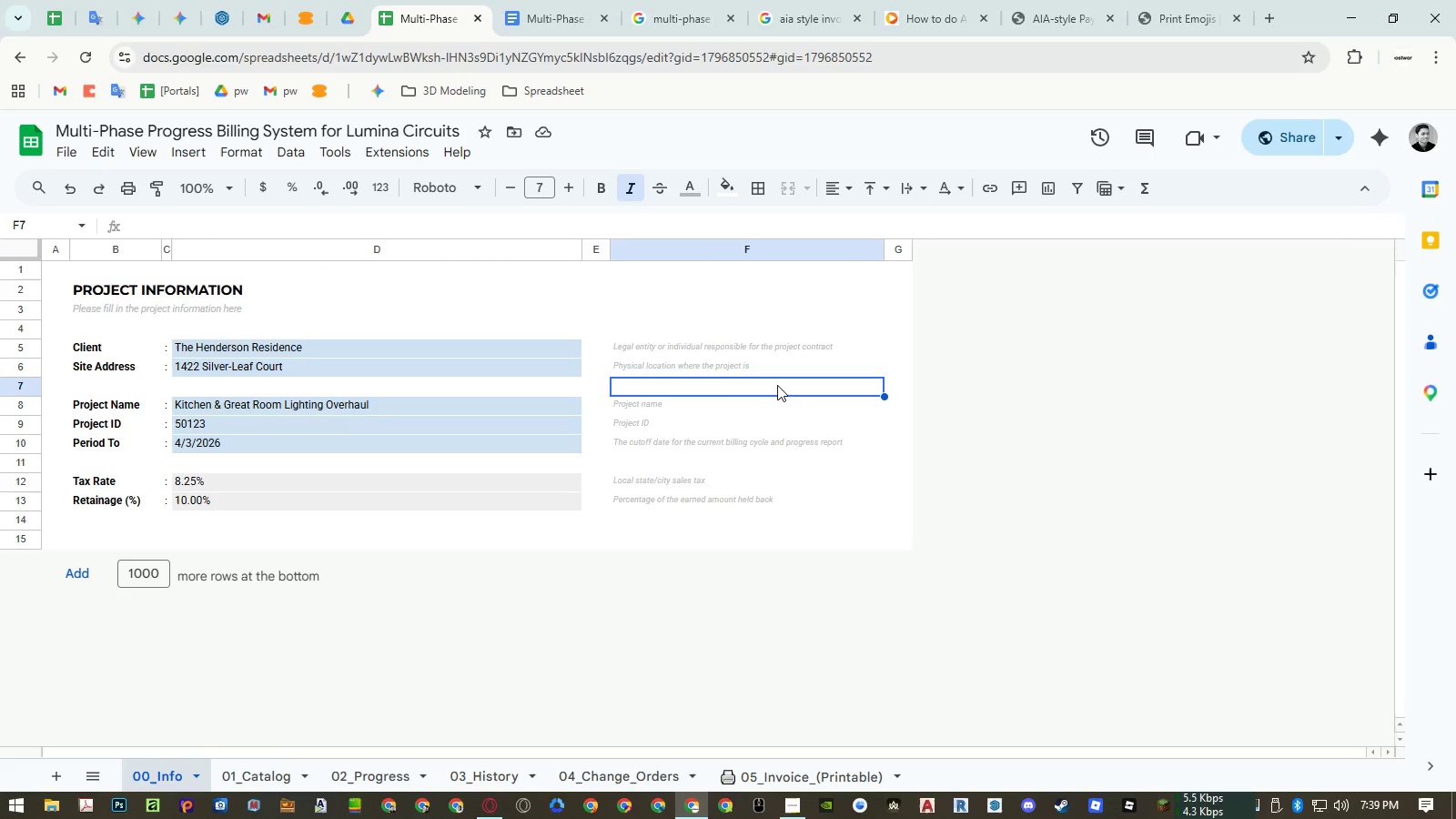 
hold_key(key=ControlLeft, duration=0.56)
 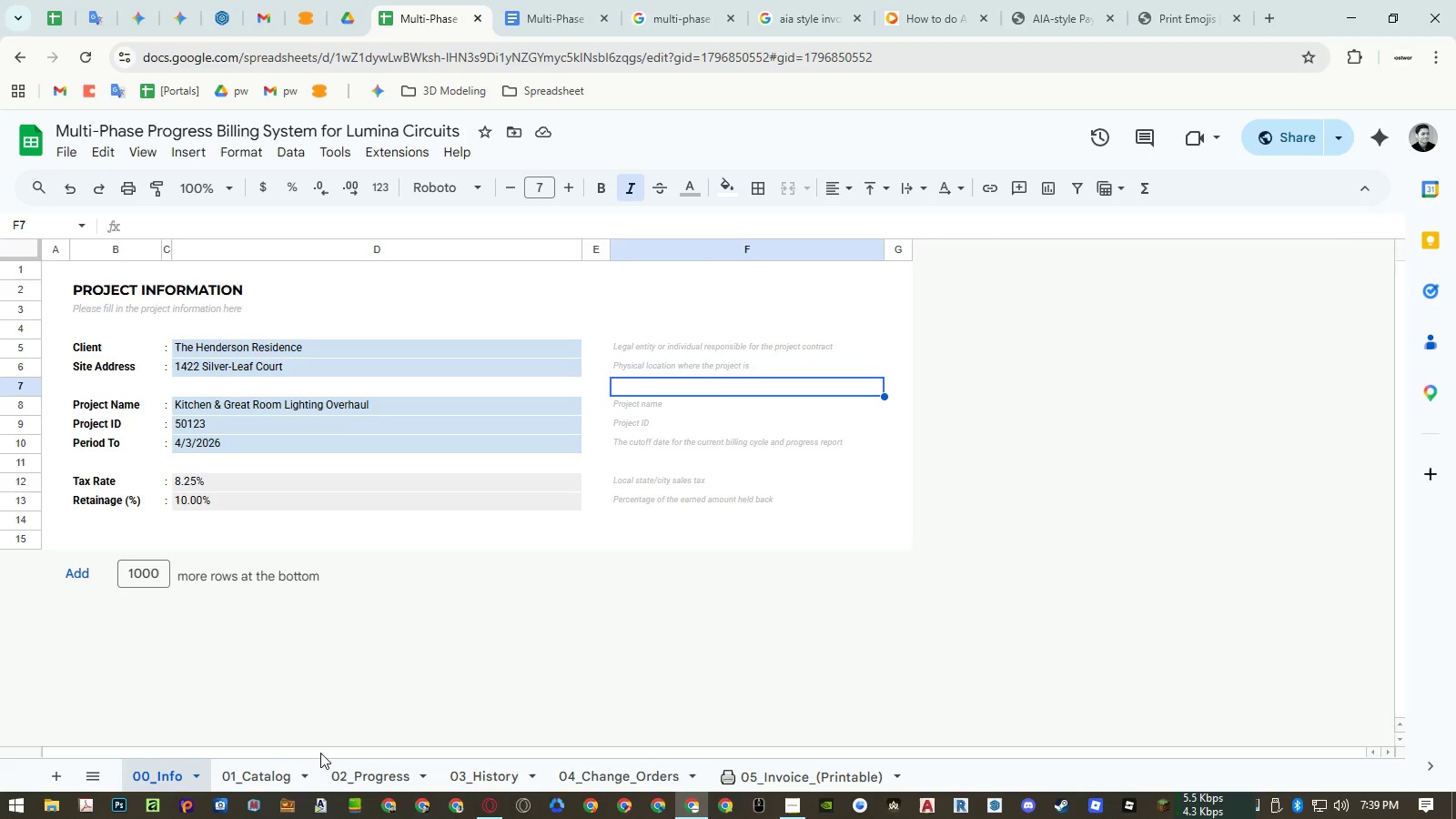 
left_click([258, 765])
 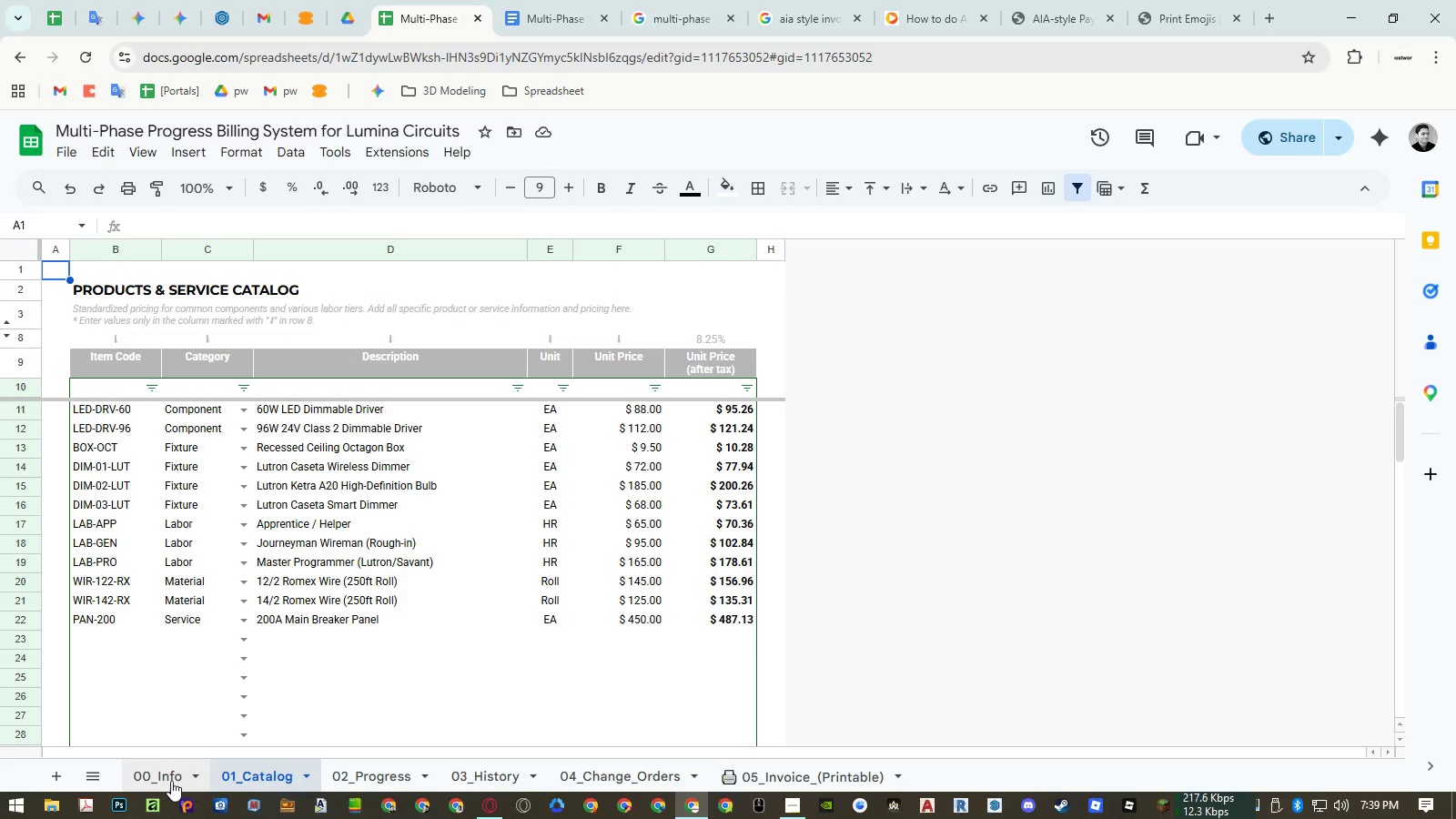 
left_click([164, 780])
 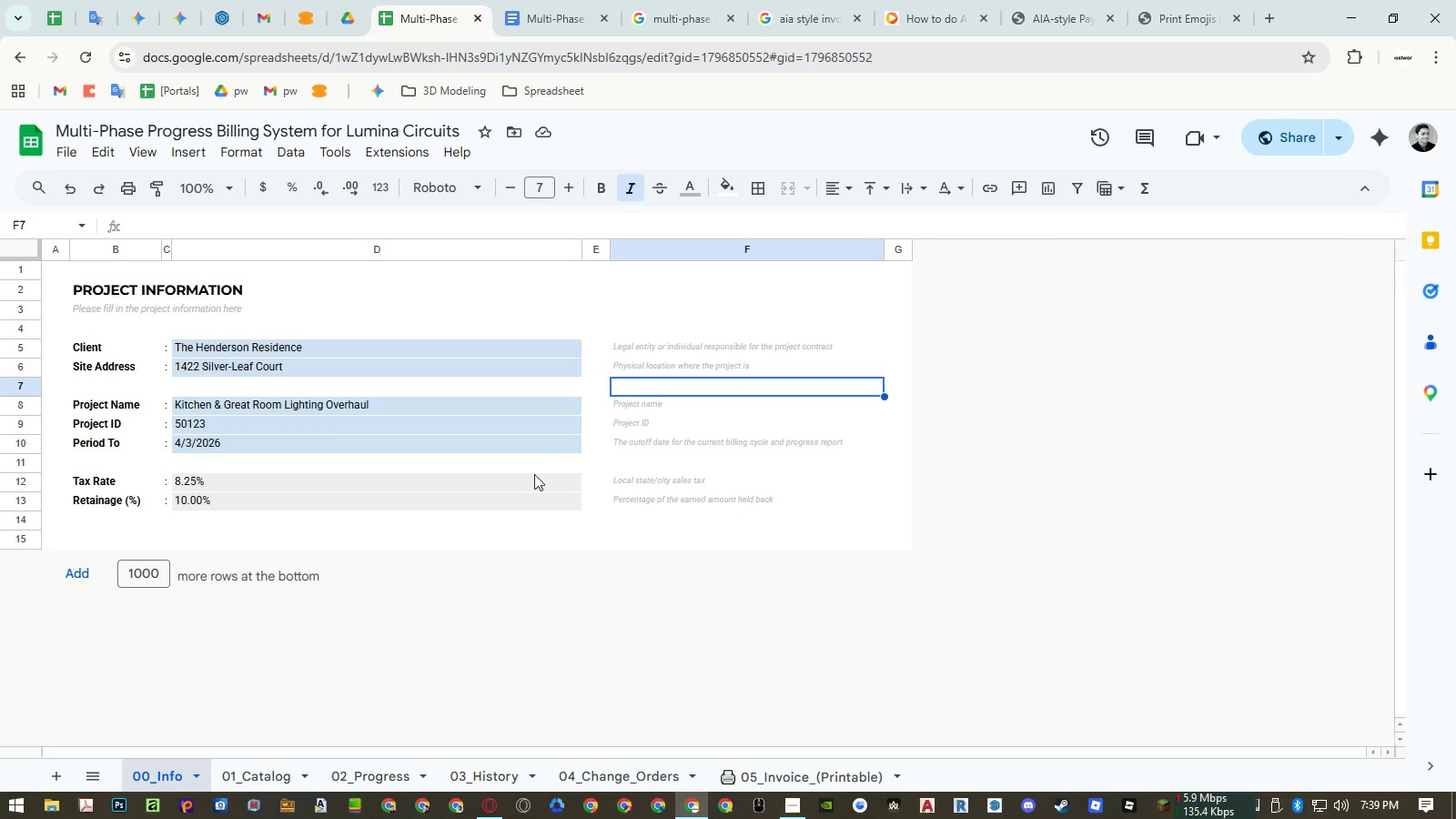 
left_click([553, 461])
 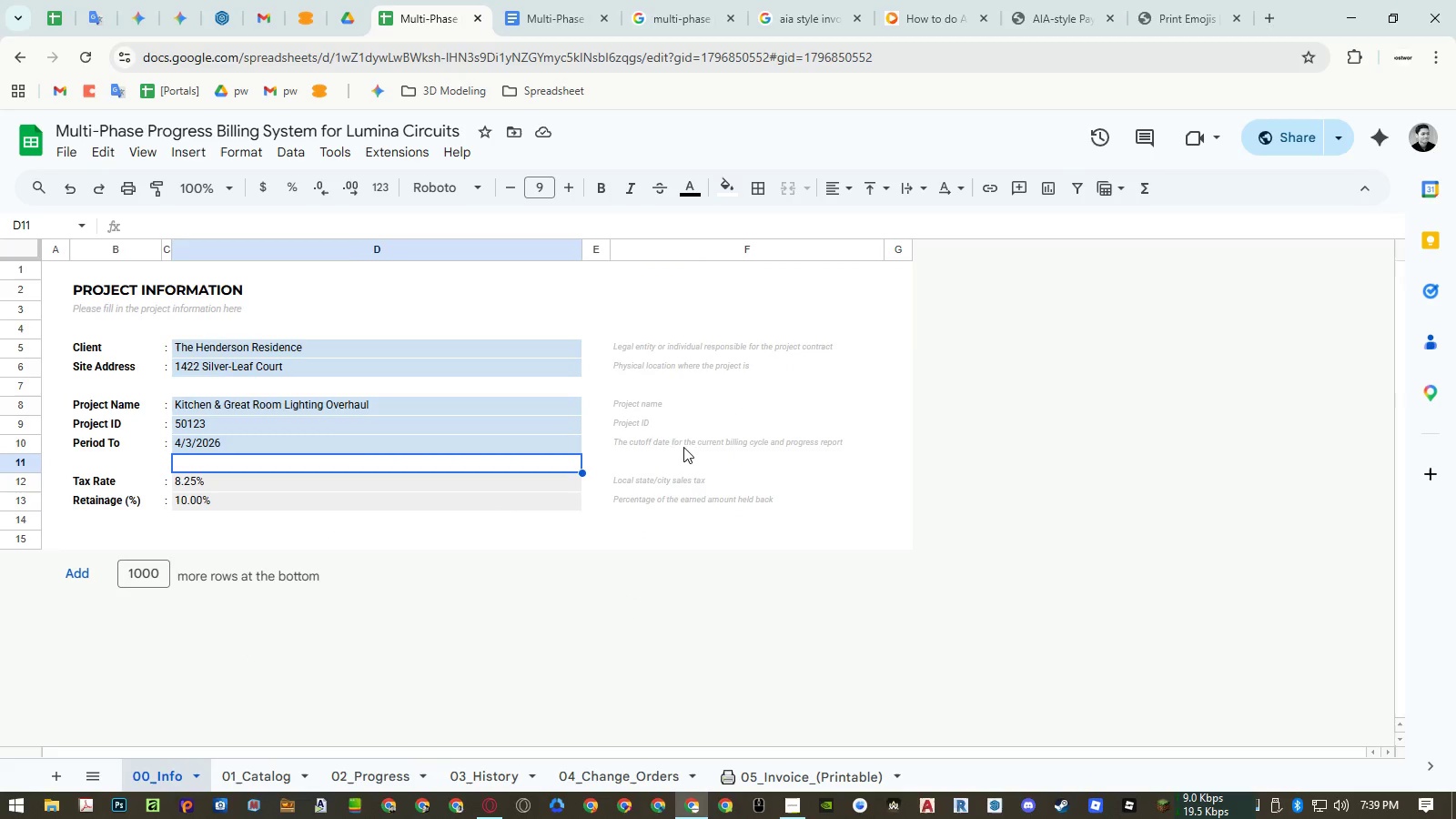 
key(Control+Z)
 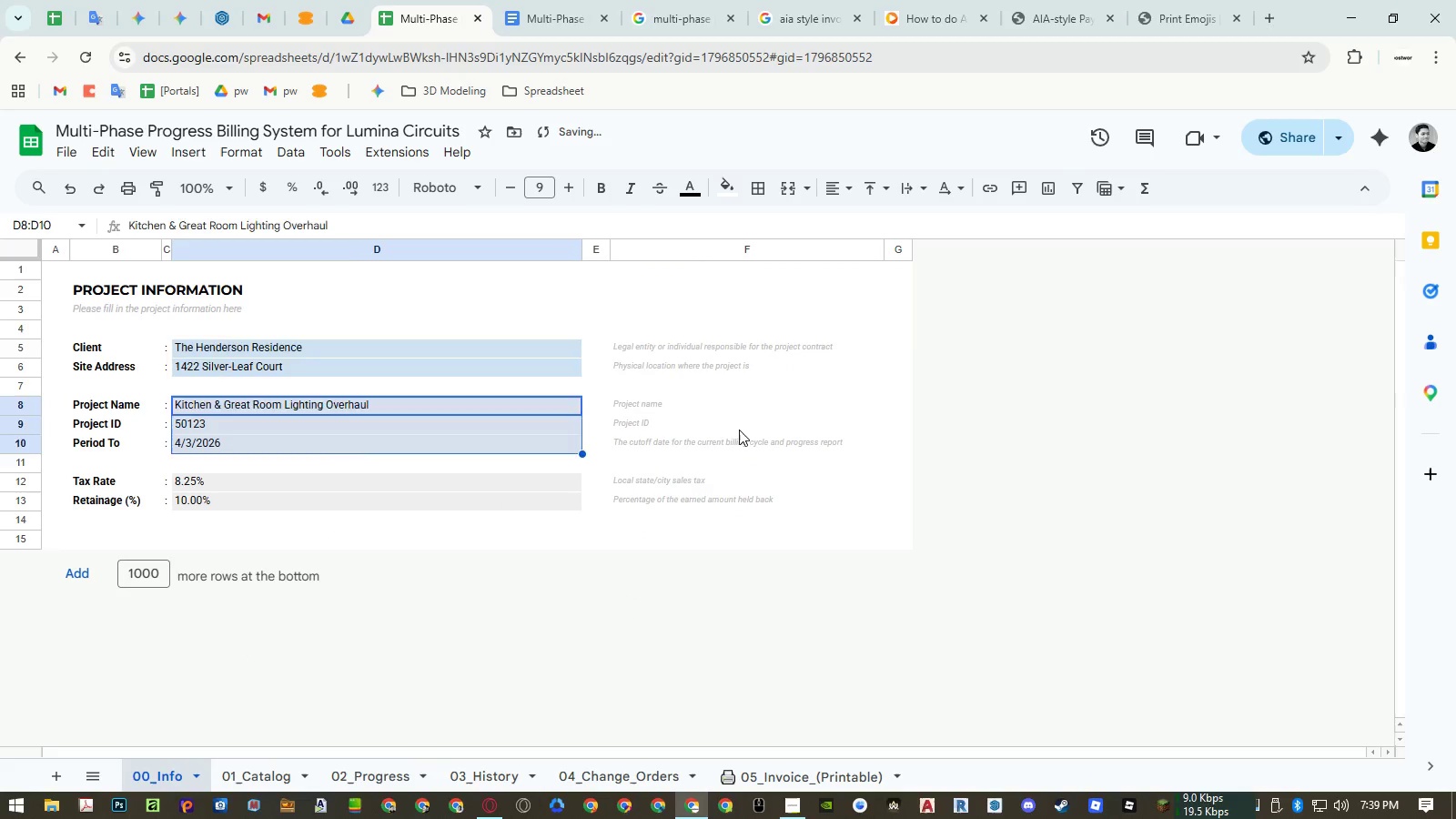 
key(Control+Z)
 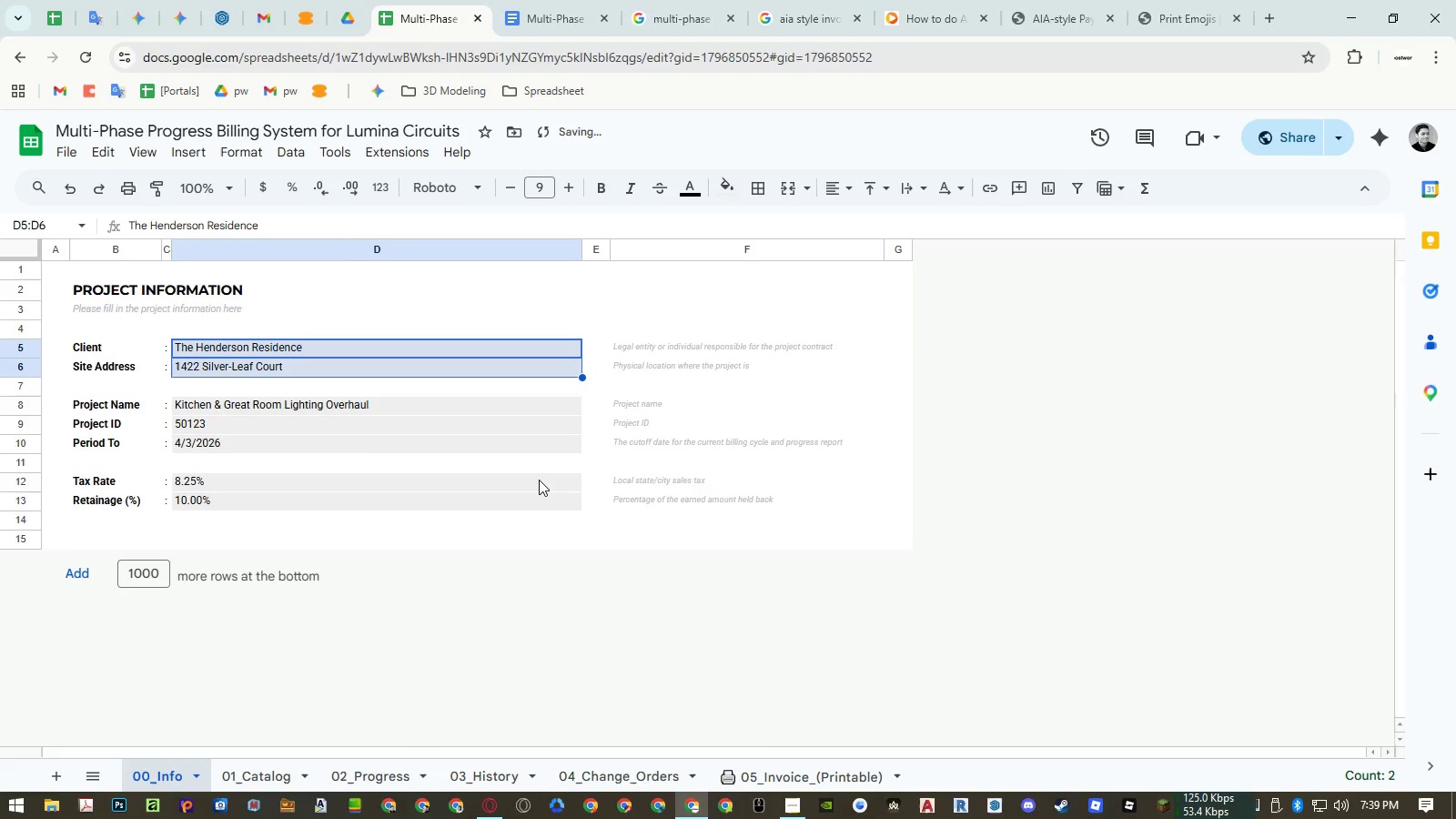 
left_click_drag(start_coordinate=[539, 480], to_coordinate=[532, 495])
 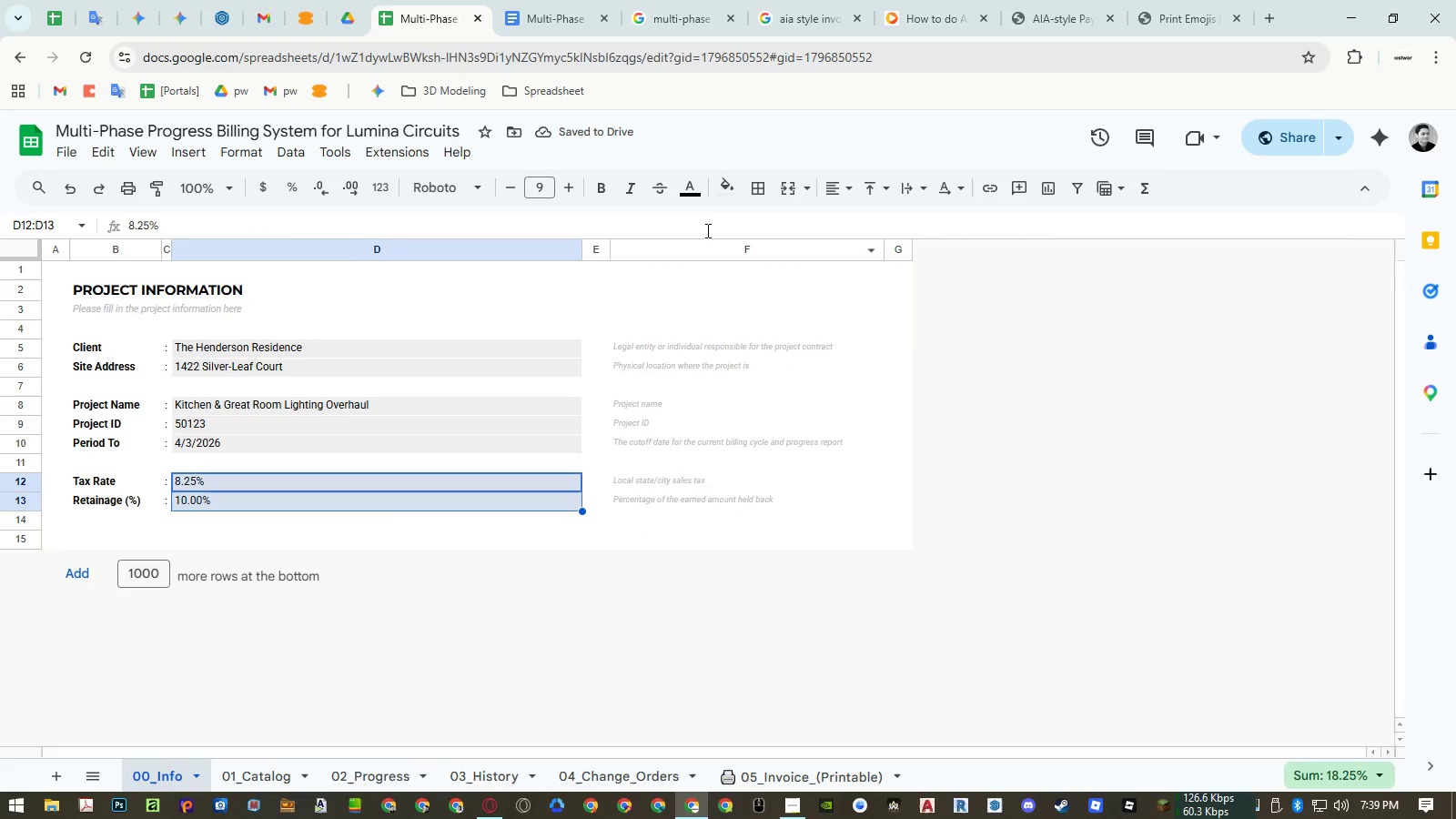 
left_click([692, 191])
 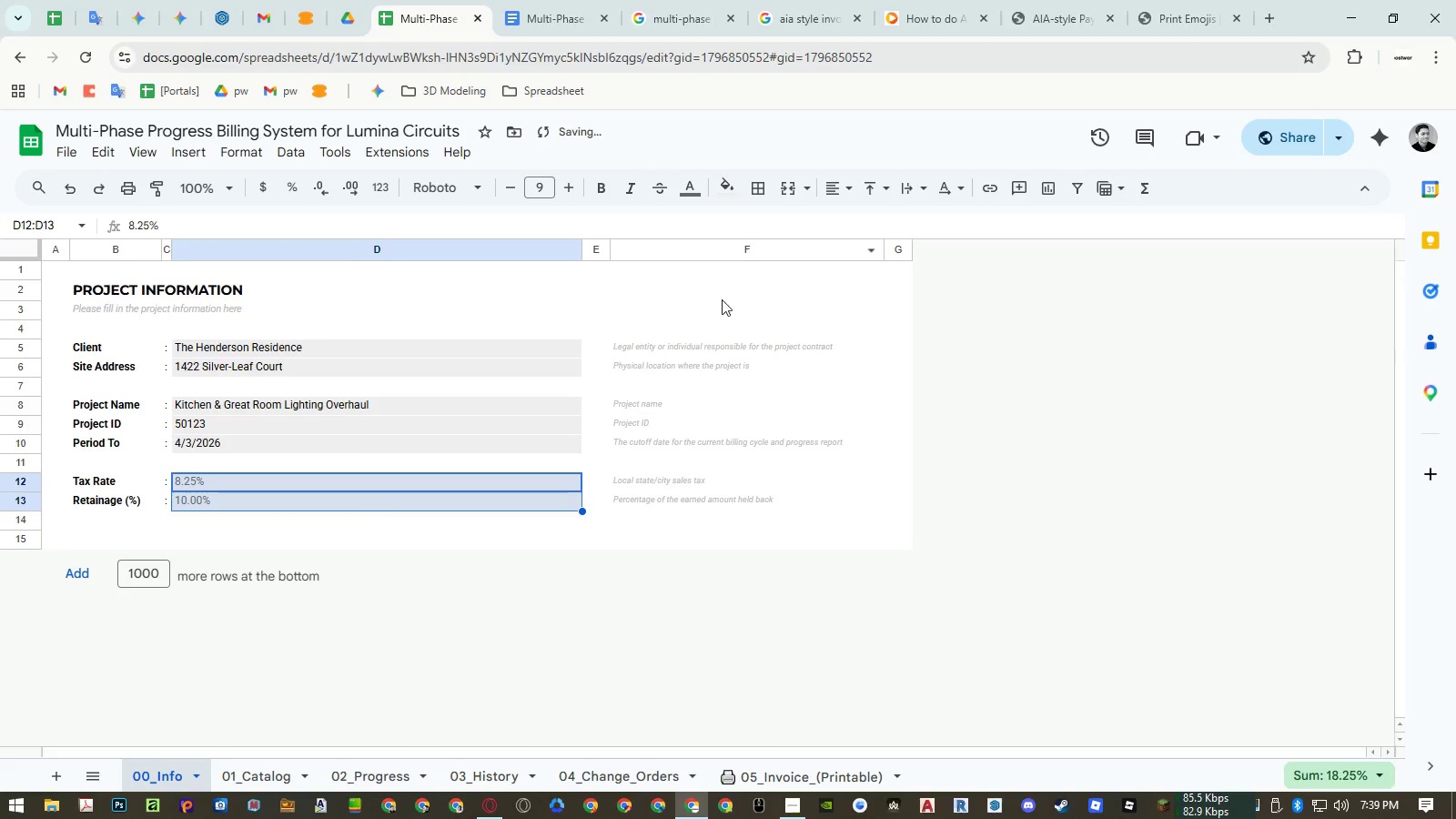 
double_click([679, 422])
 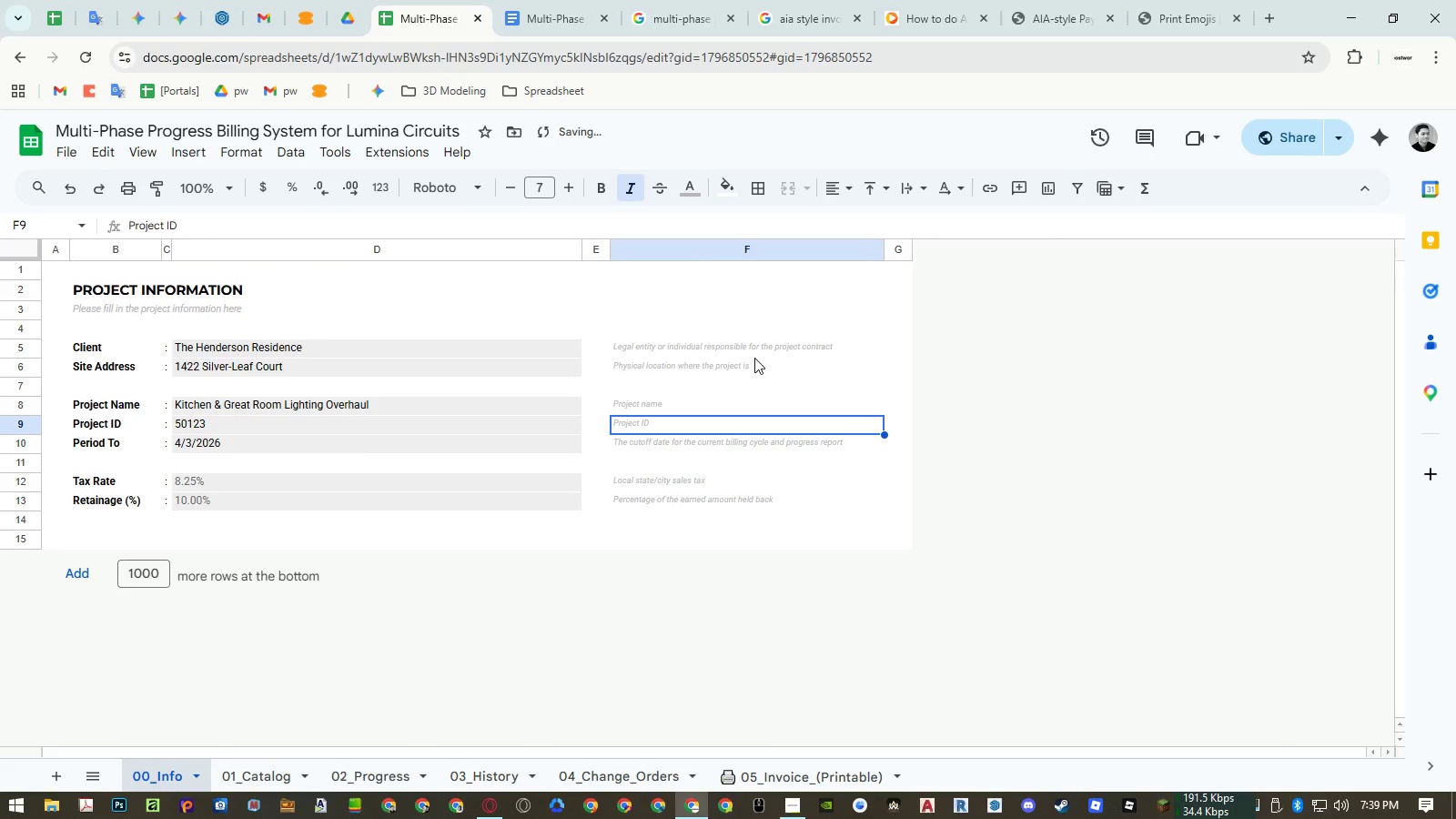 
hold_key(key=ControlLeft, duration=1.5)
 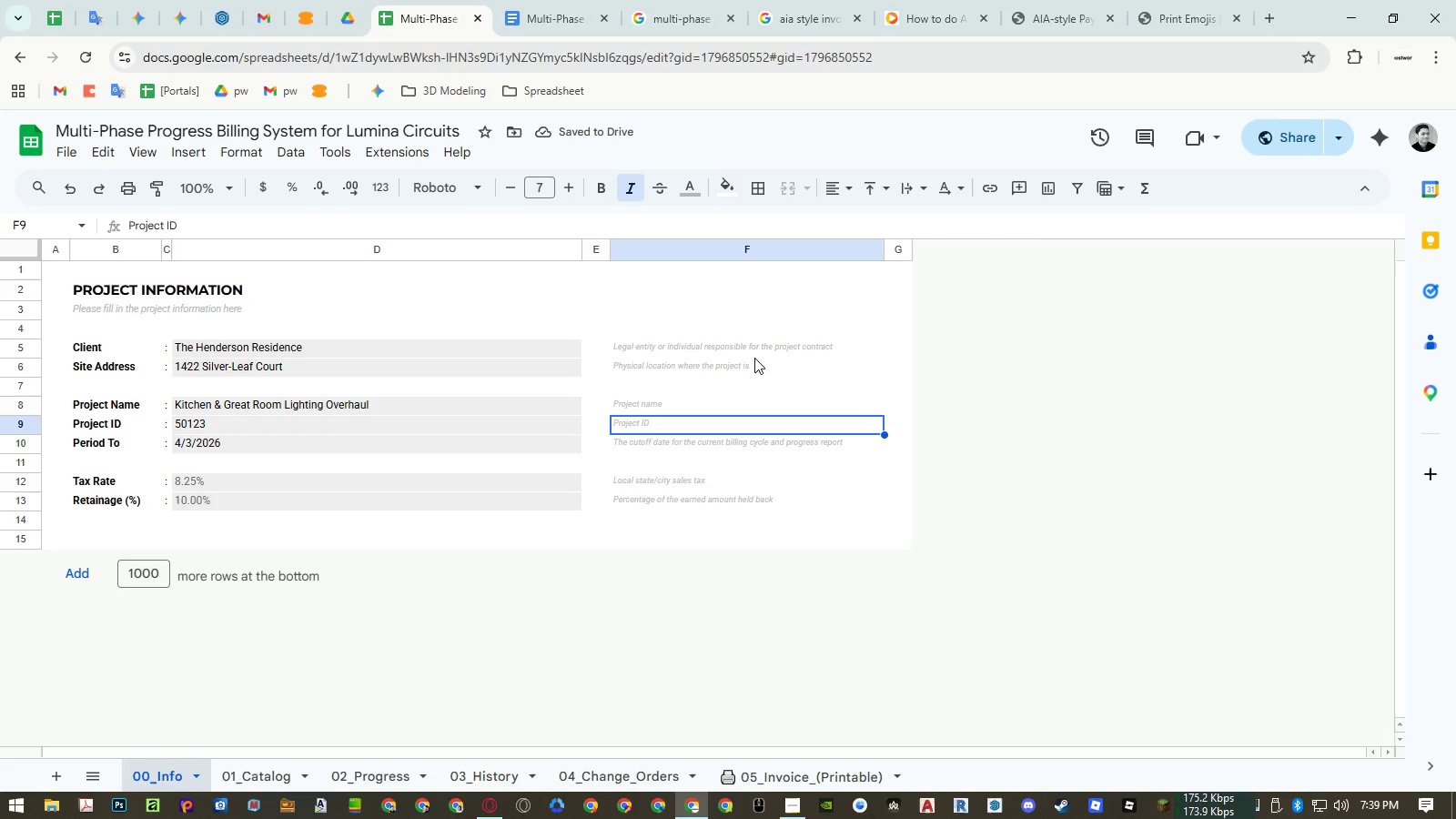 
hold_key(key=ControlLeft, duration=1.51)
 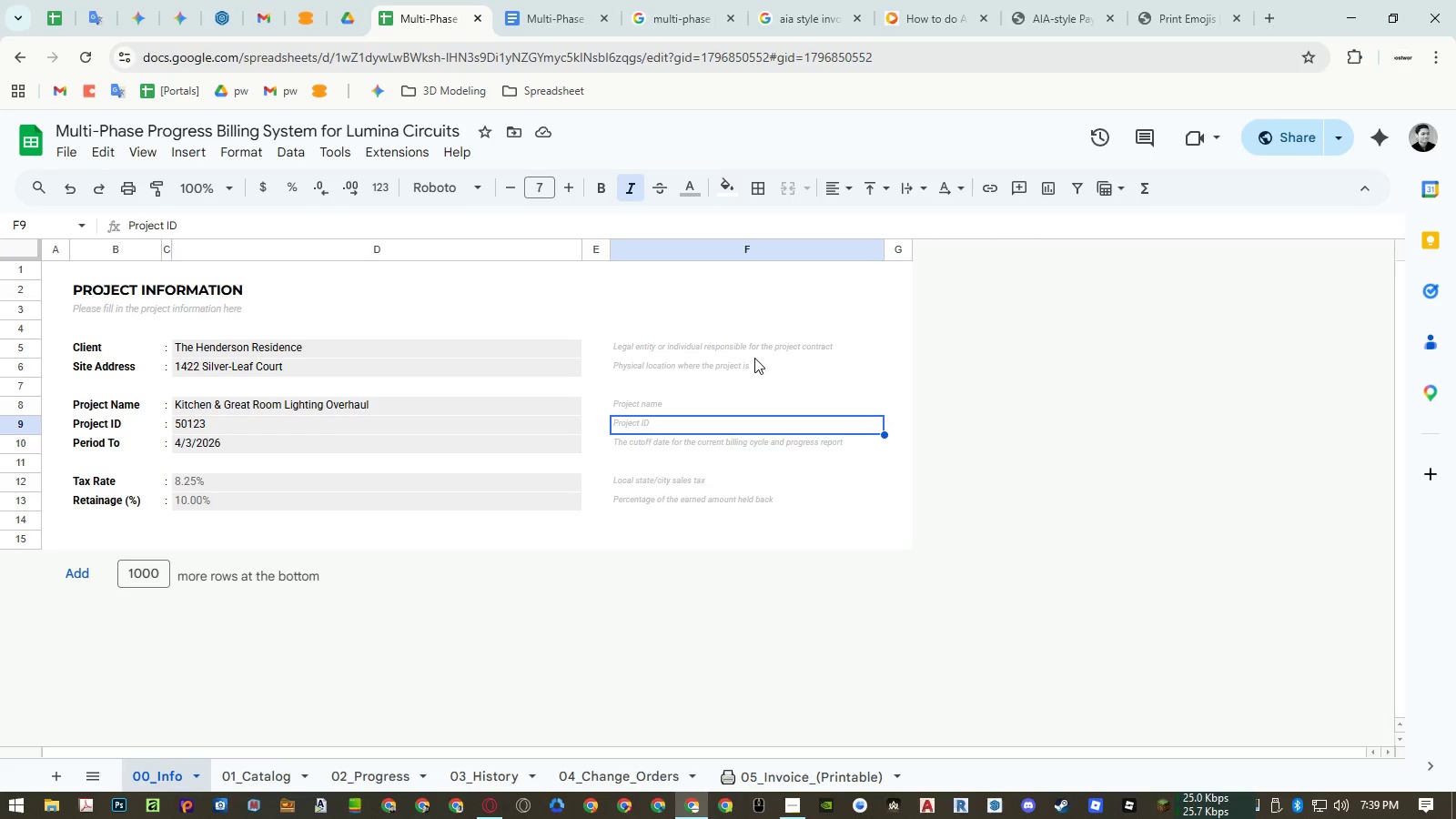 
hold_key(key=ControlLeft, duration=1.5)
 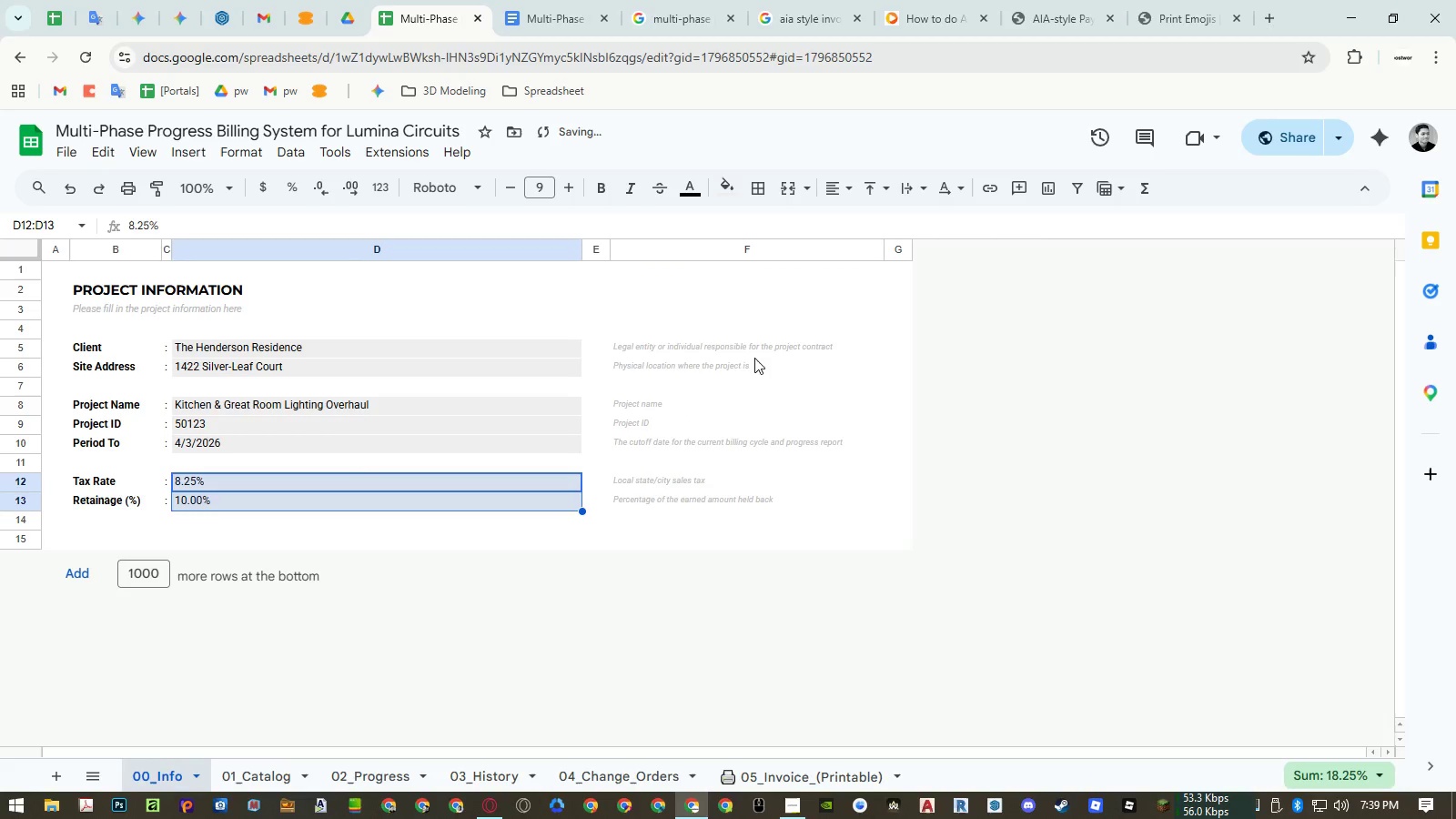 
key(Control+Z)
 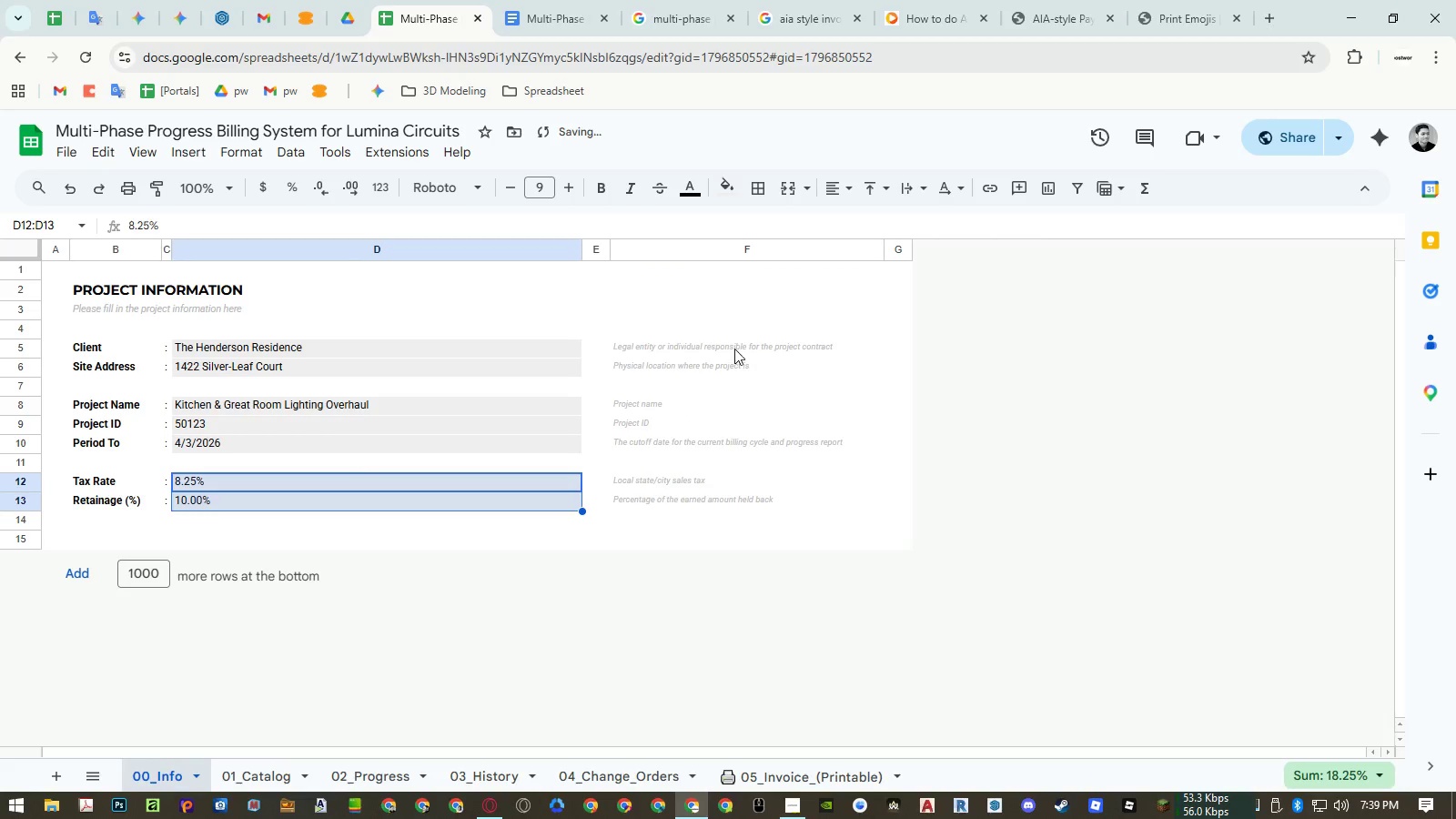 
left_click([714, 337])
 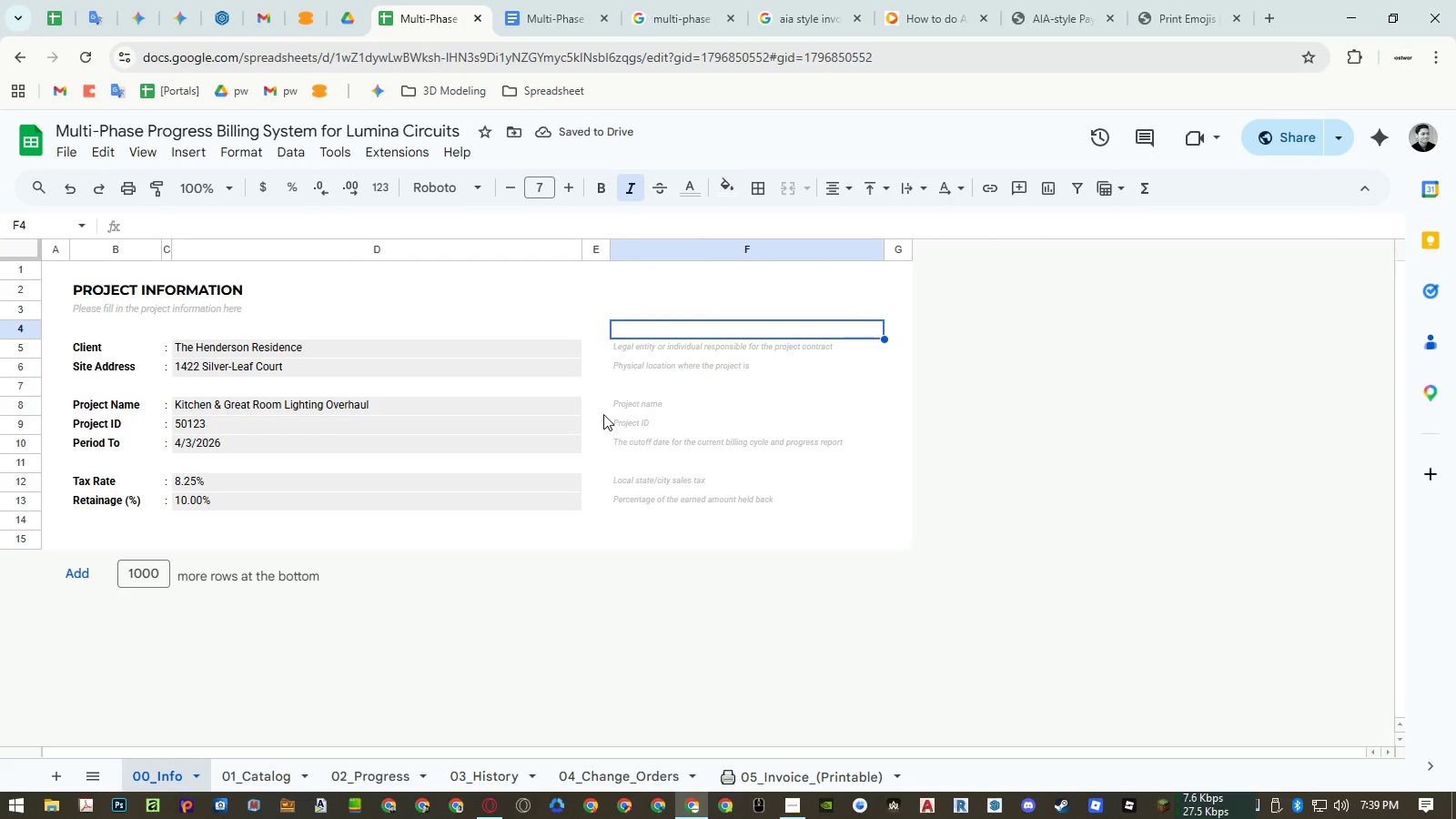 
left_click_drag(start_coordinate=[563, 355], to_coordinate=[562, 363])
 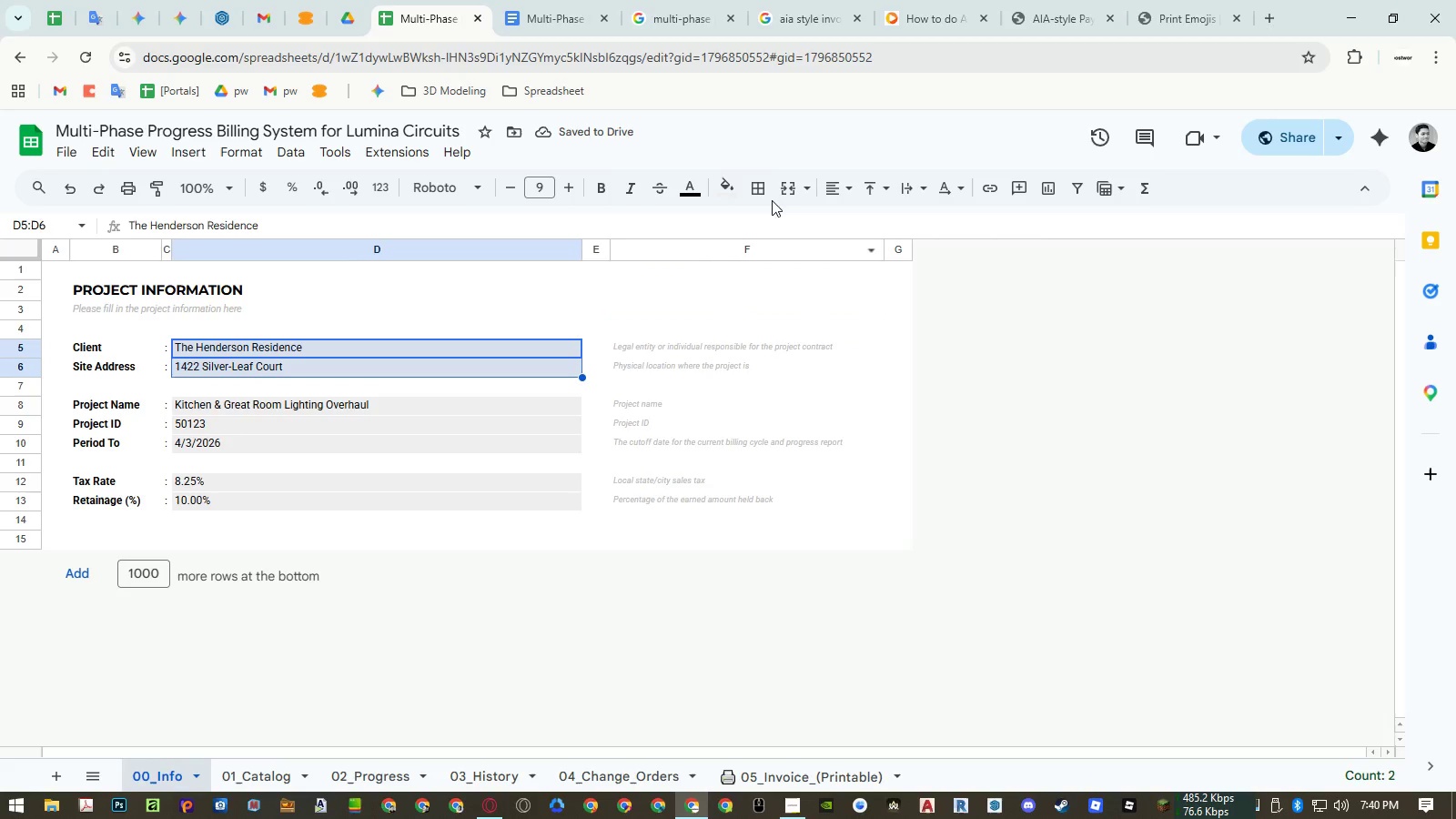 
left_click([763, 192])
 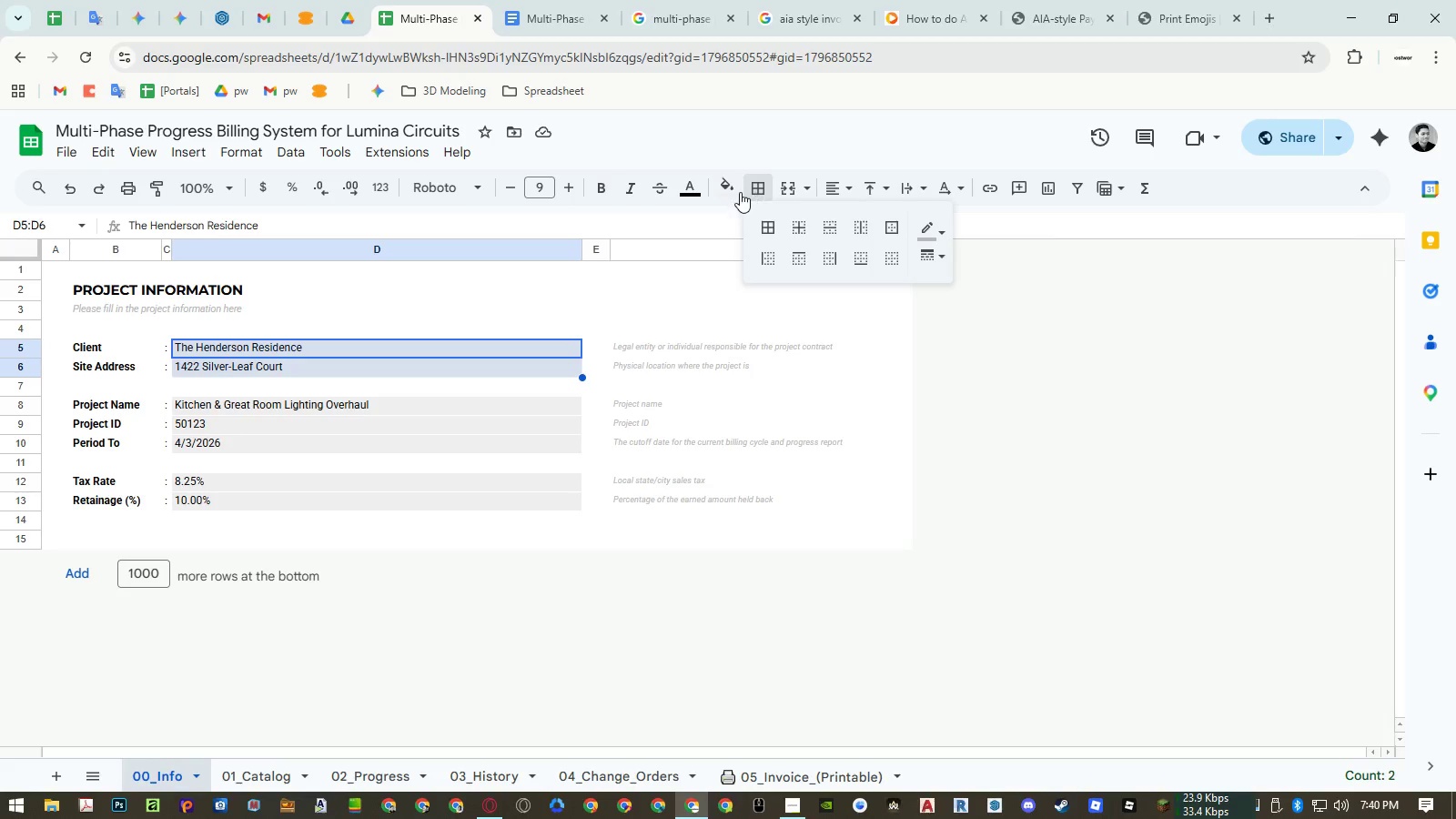 
left_click([735, 191])
 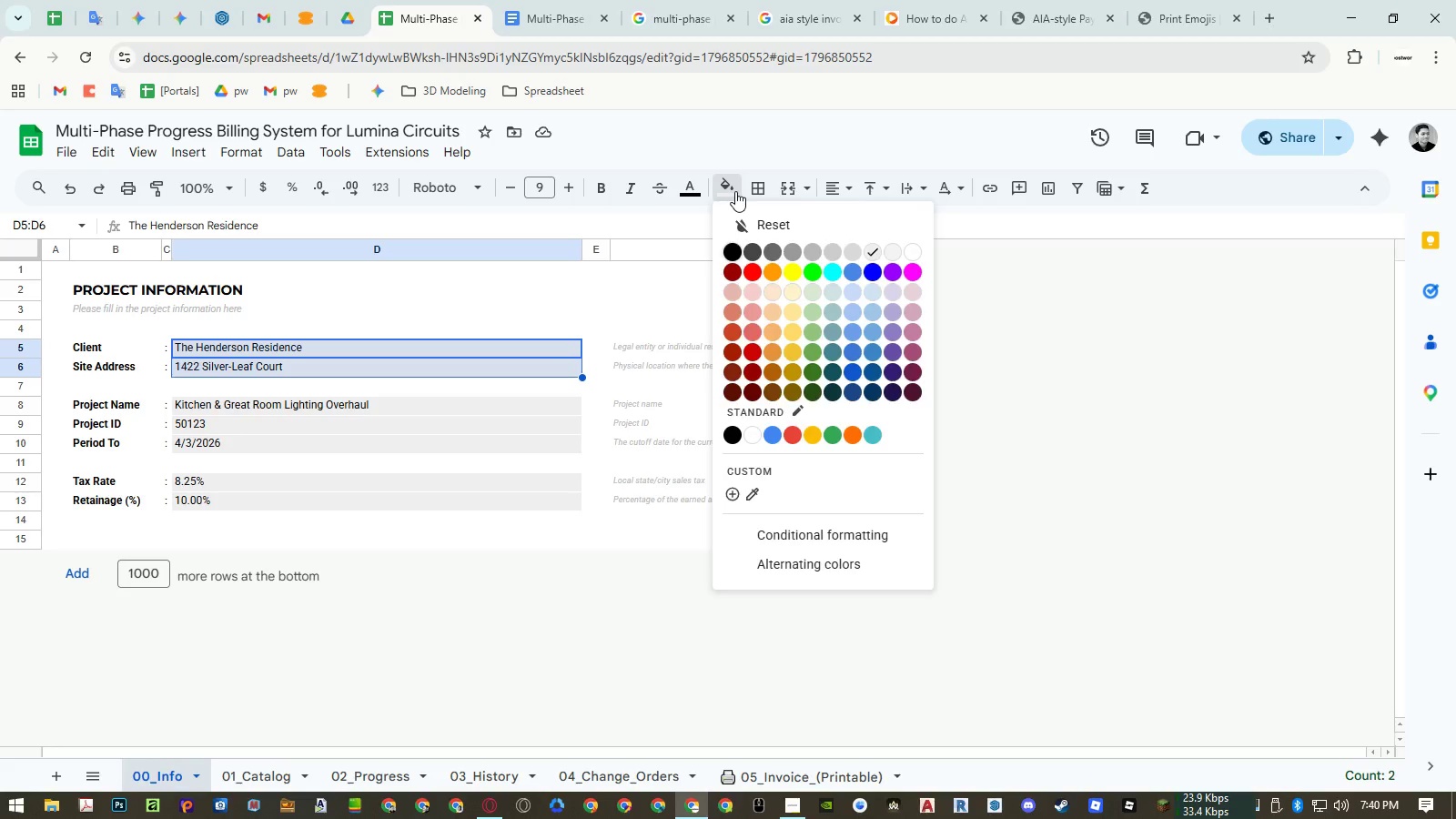 
left_click([735, 191])
 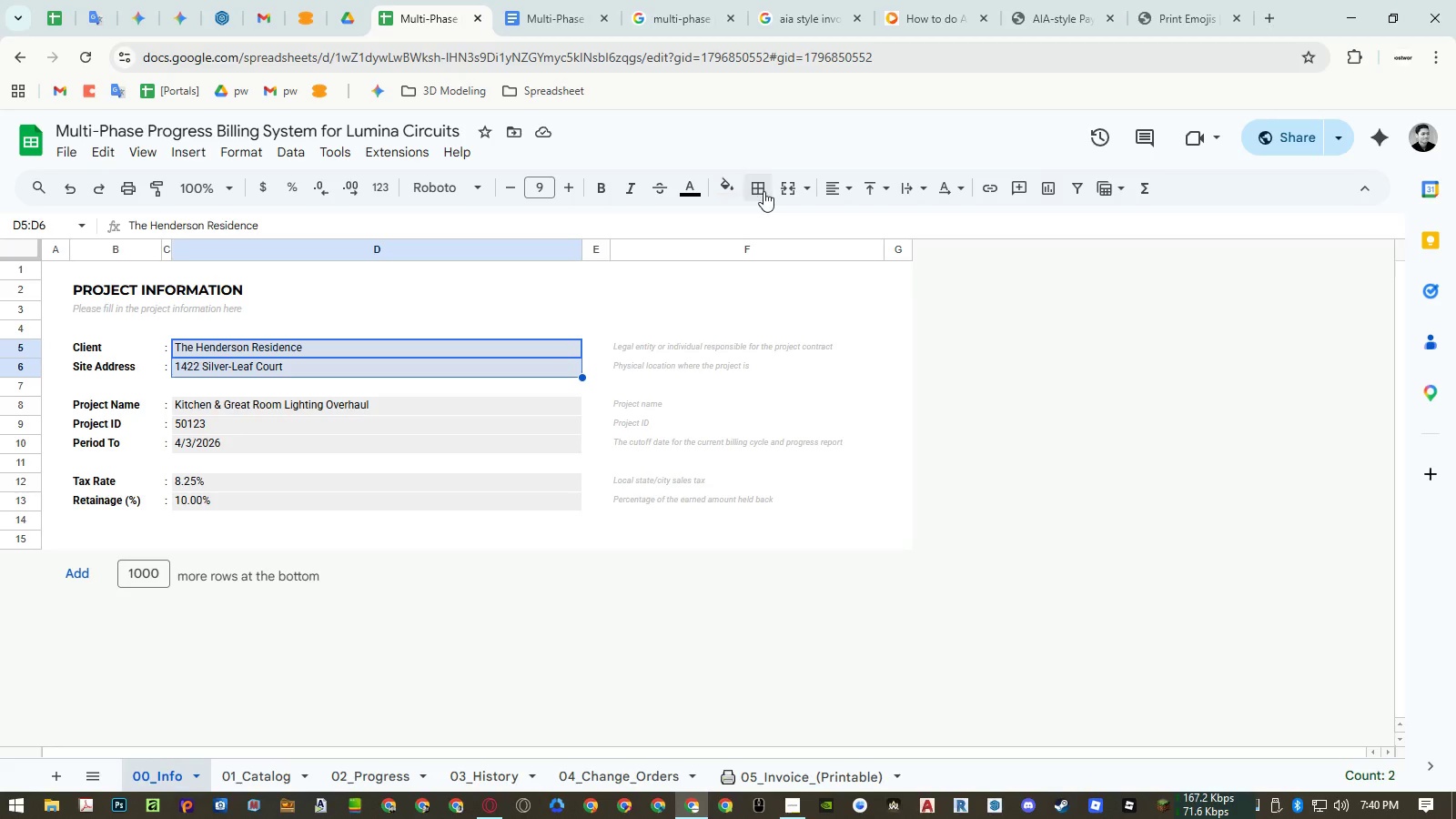 
left_click([764, 191])
 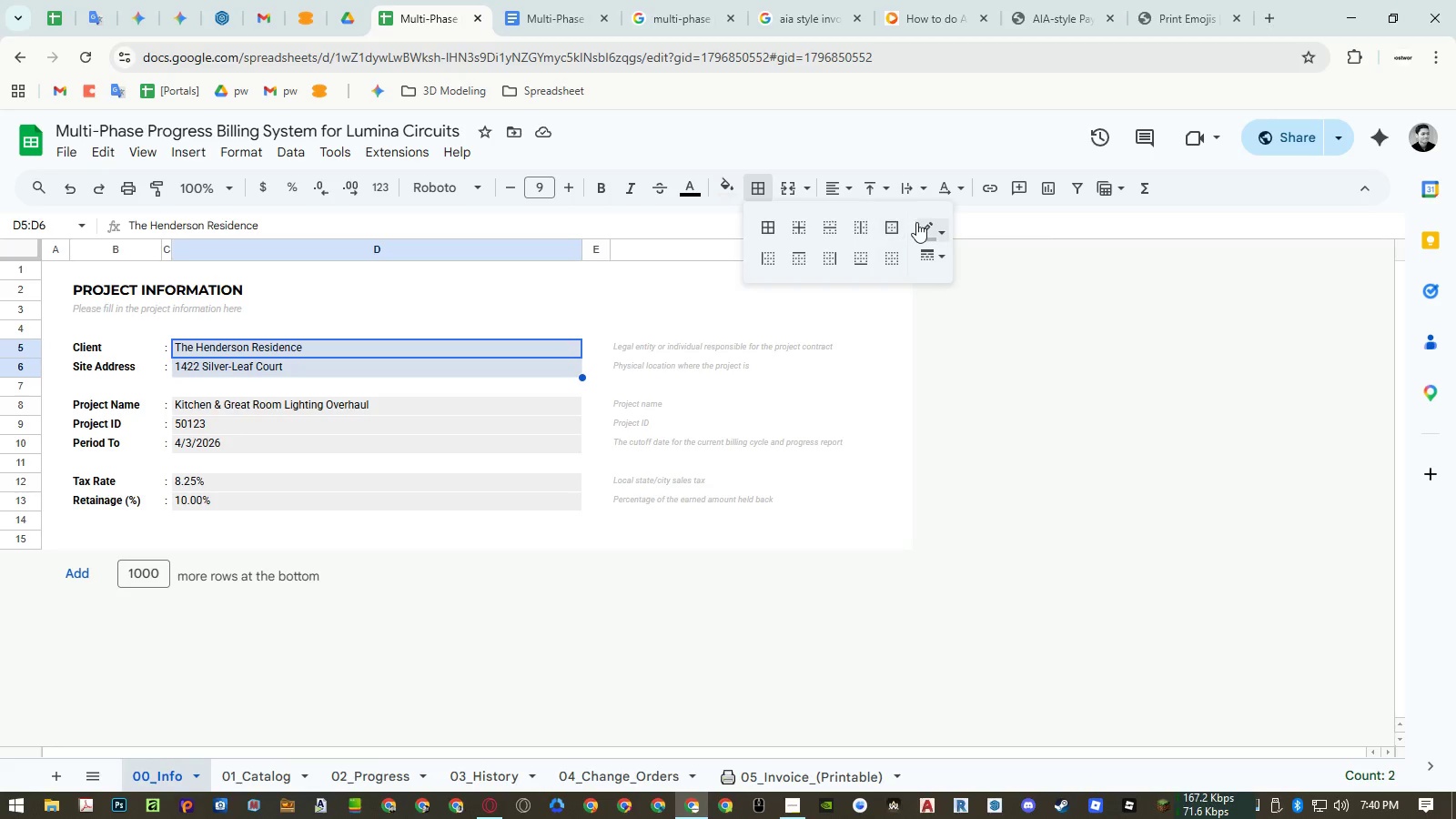 
left_click([925, 227])
 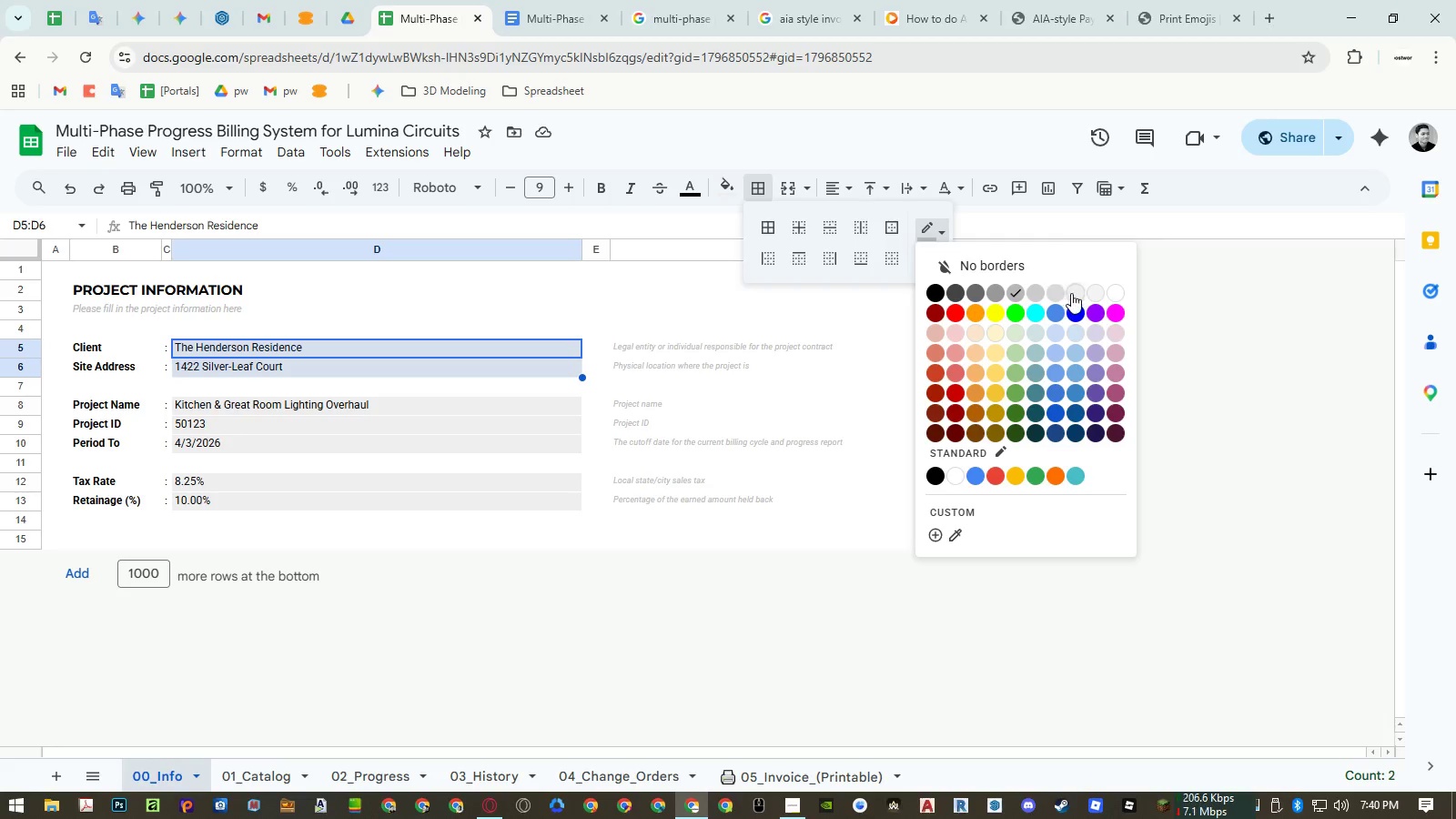 
left_click([1071, 293])
 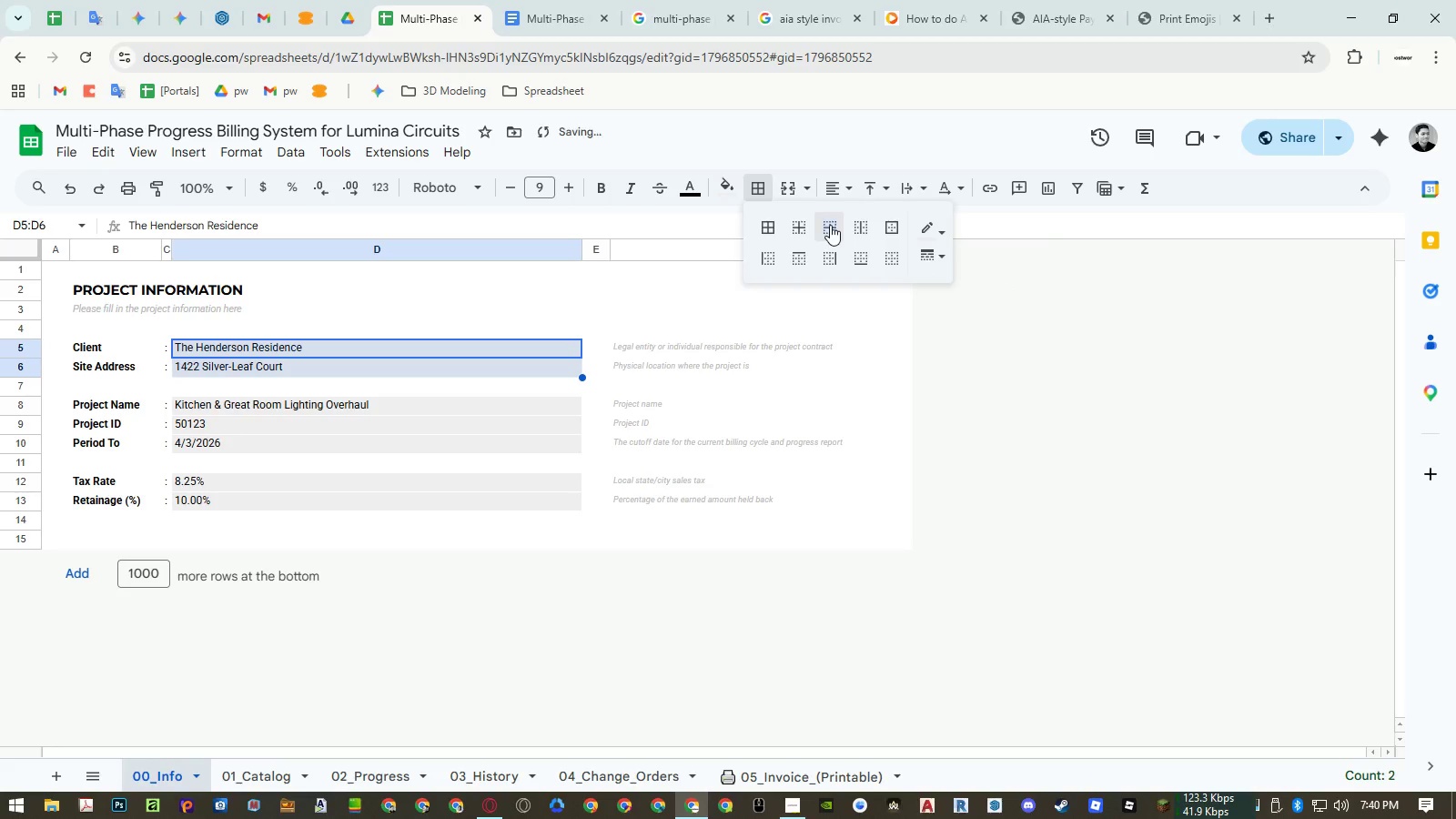 
double_click([700, 393])
 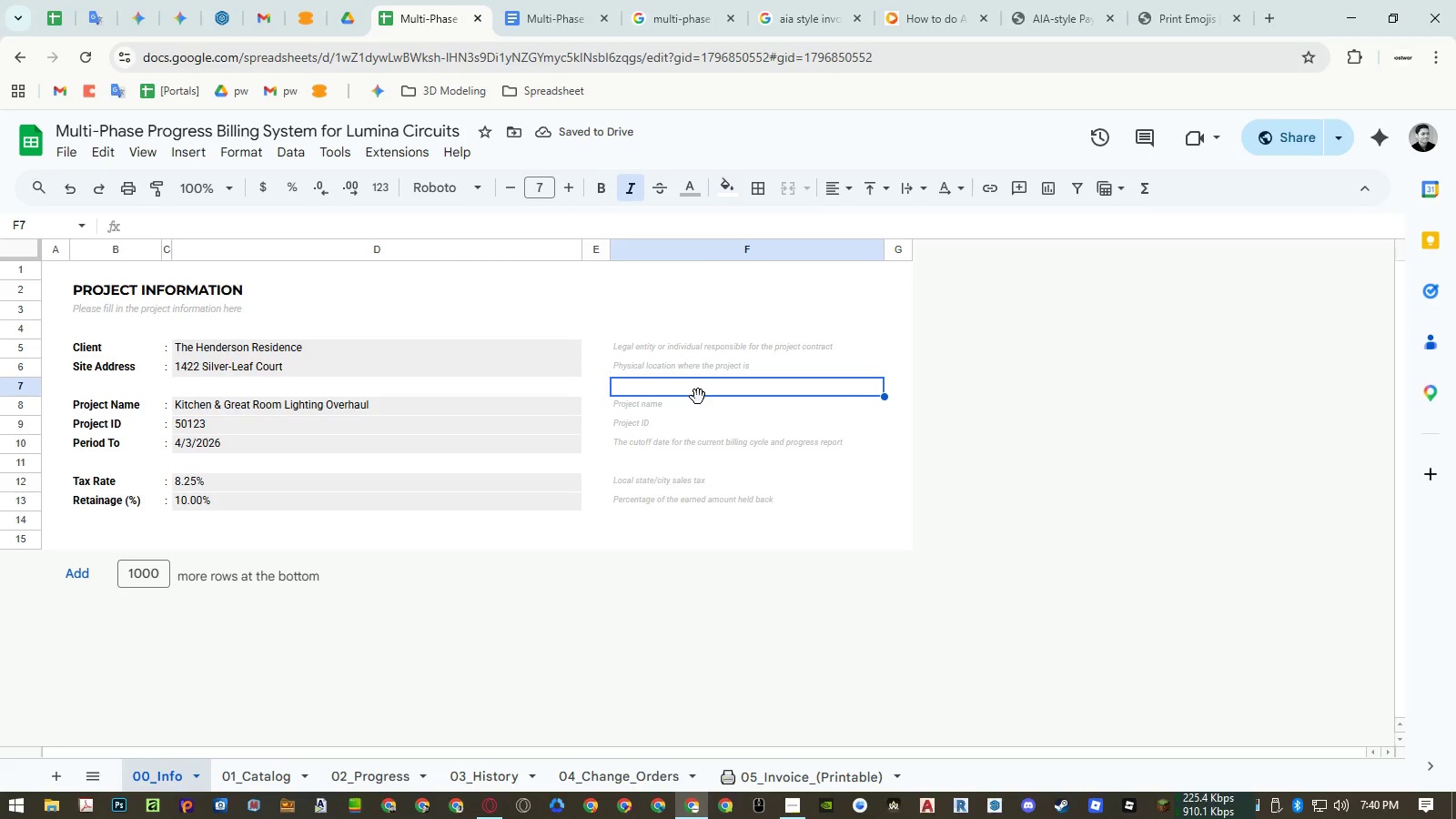 
key(Control+ControlLeft)
 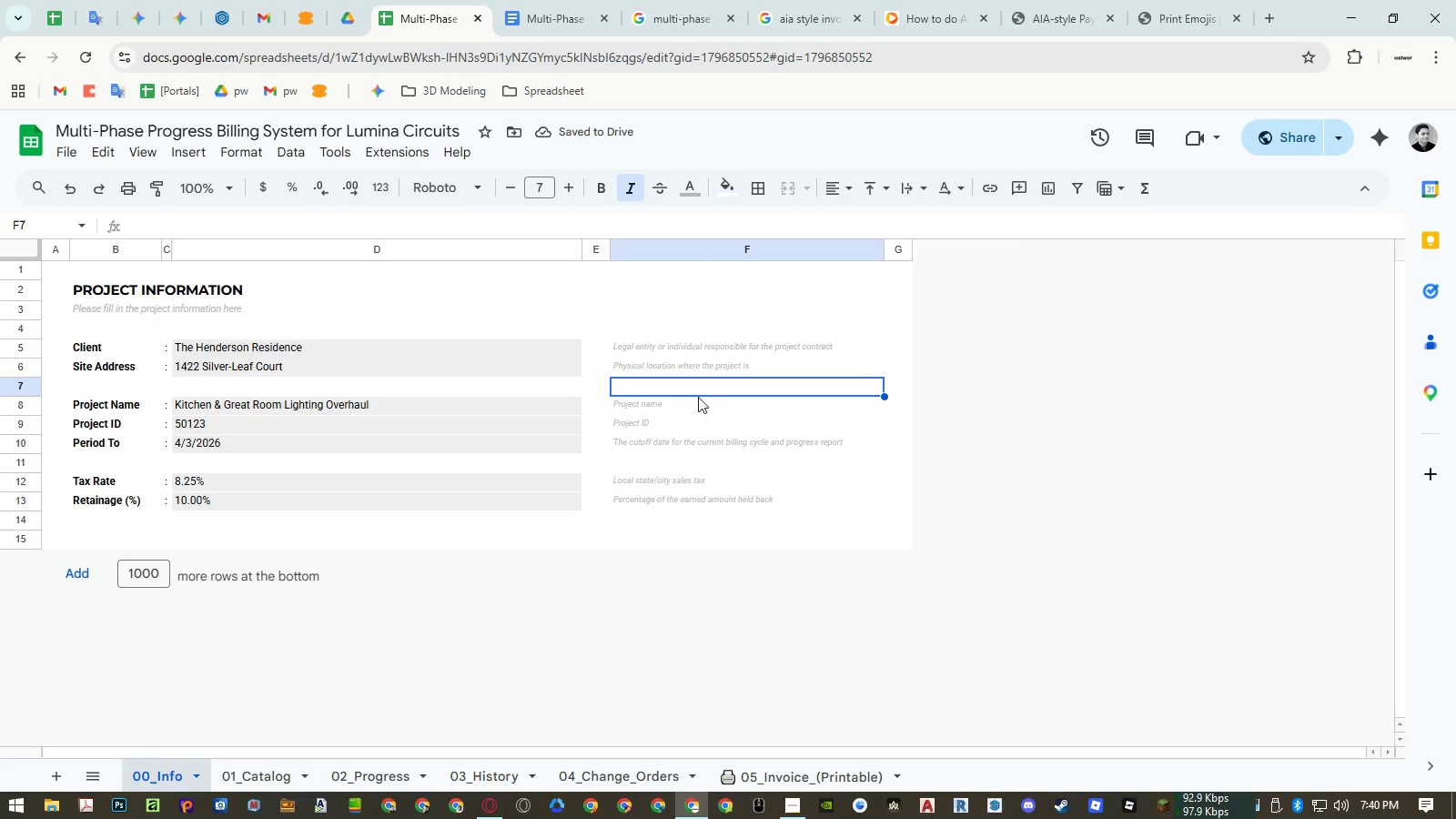 
key(Control+Z)
 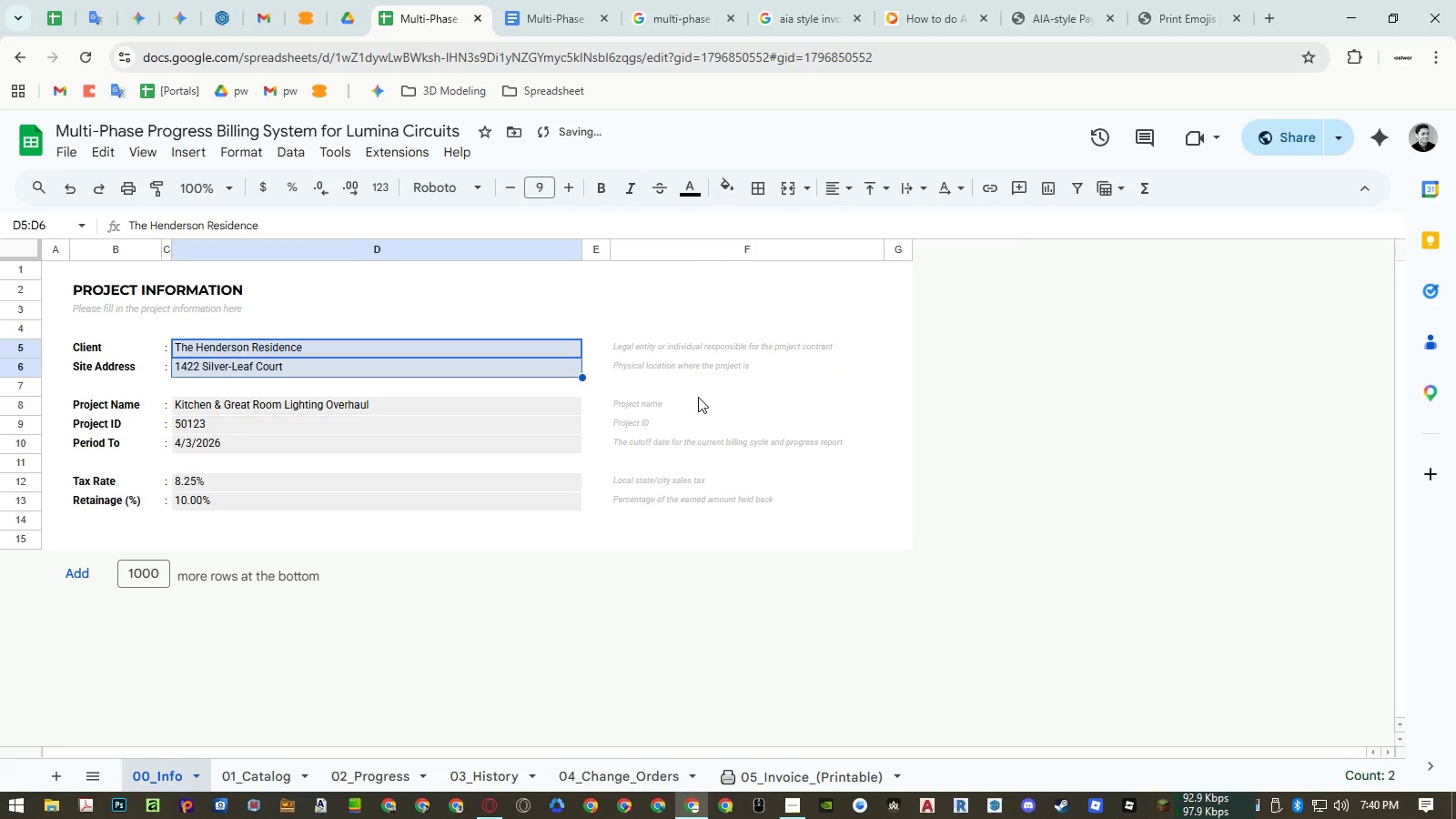 
left_click([698, 397])
 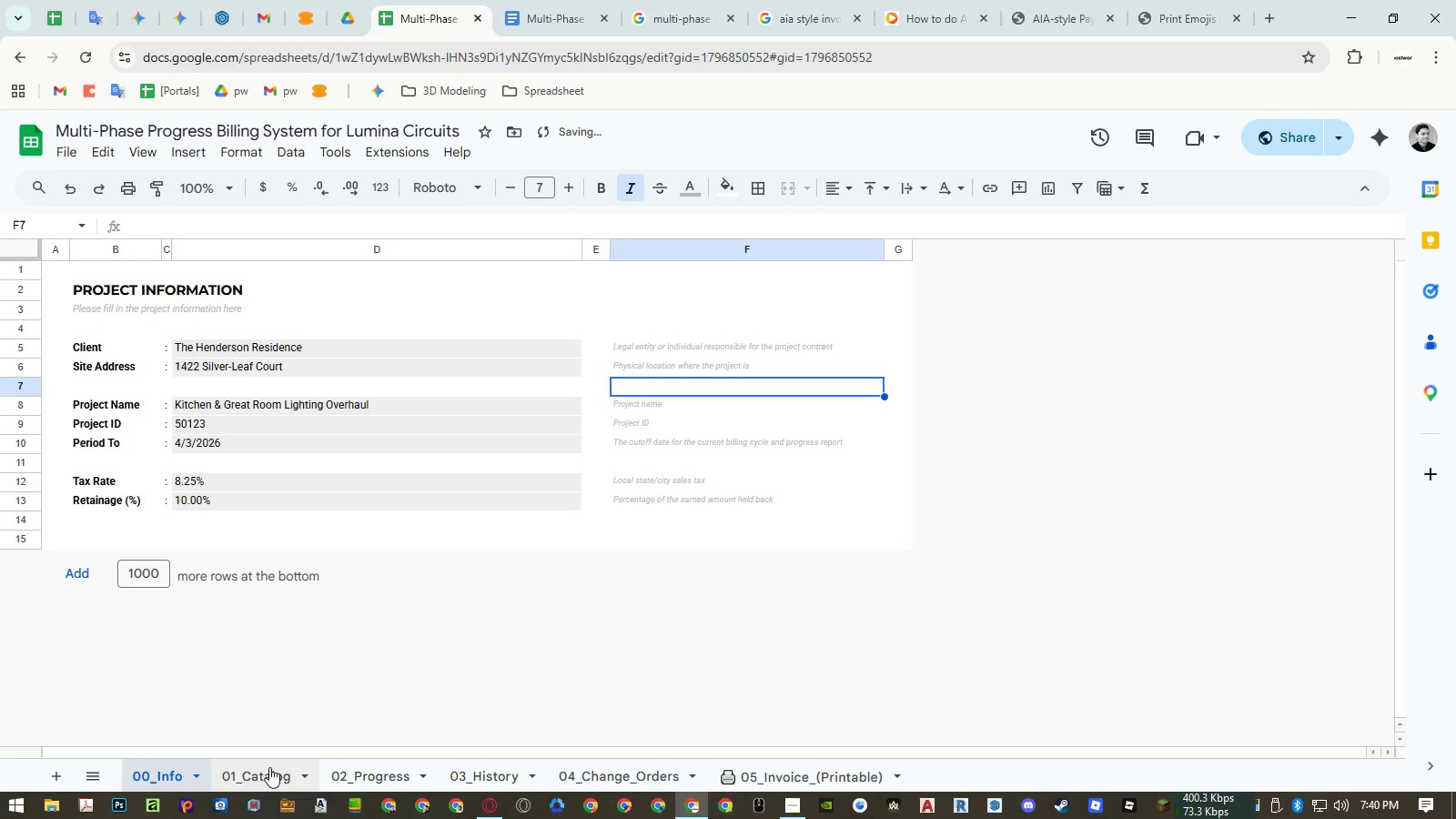 
left_click([269, 767])
 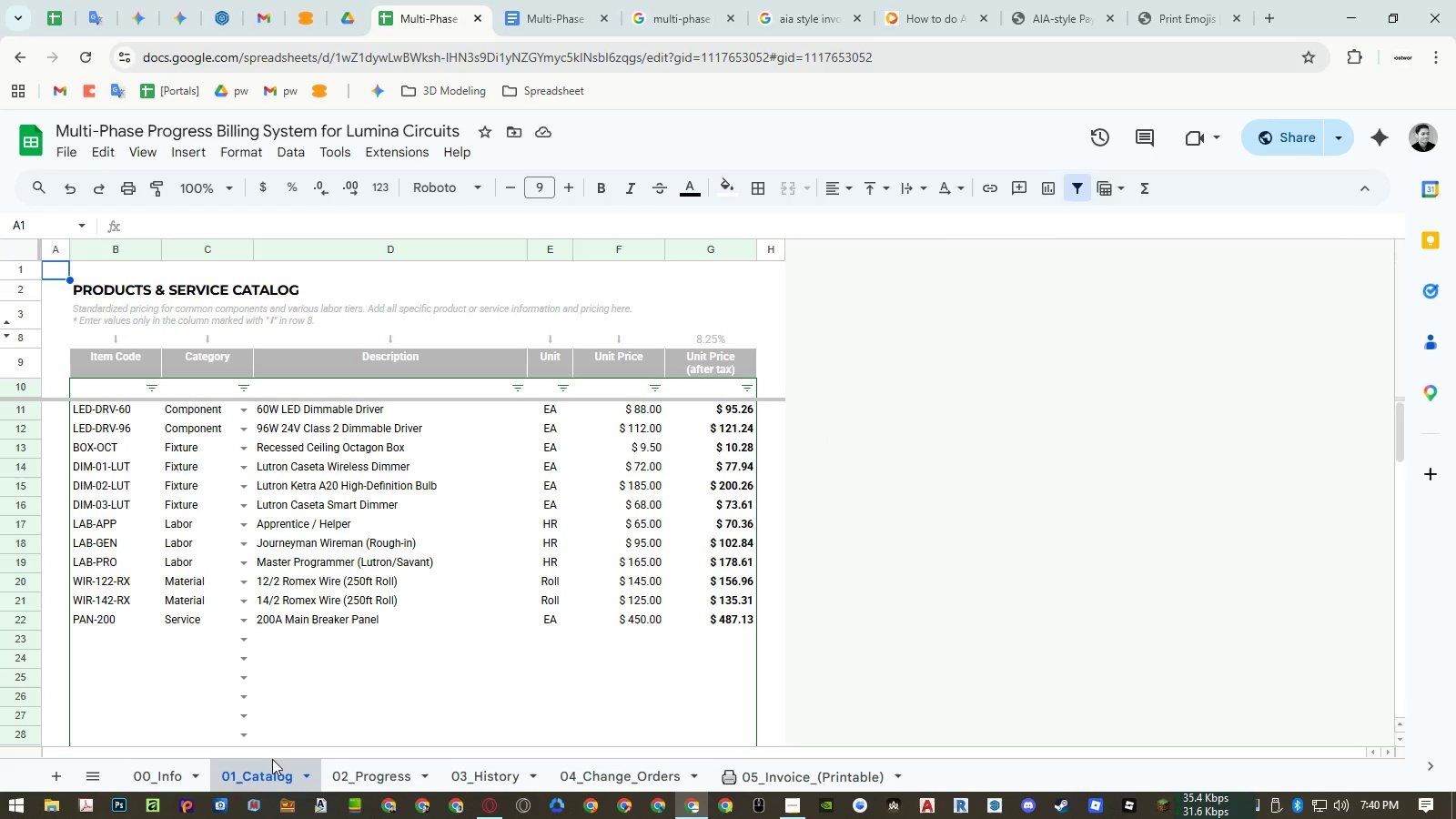 
left_click([377, 761])
 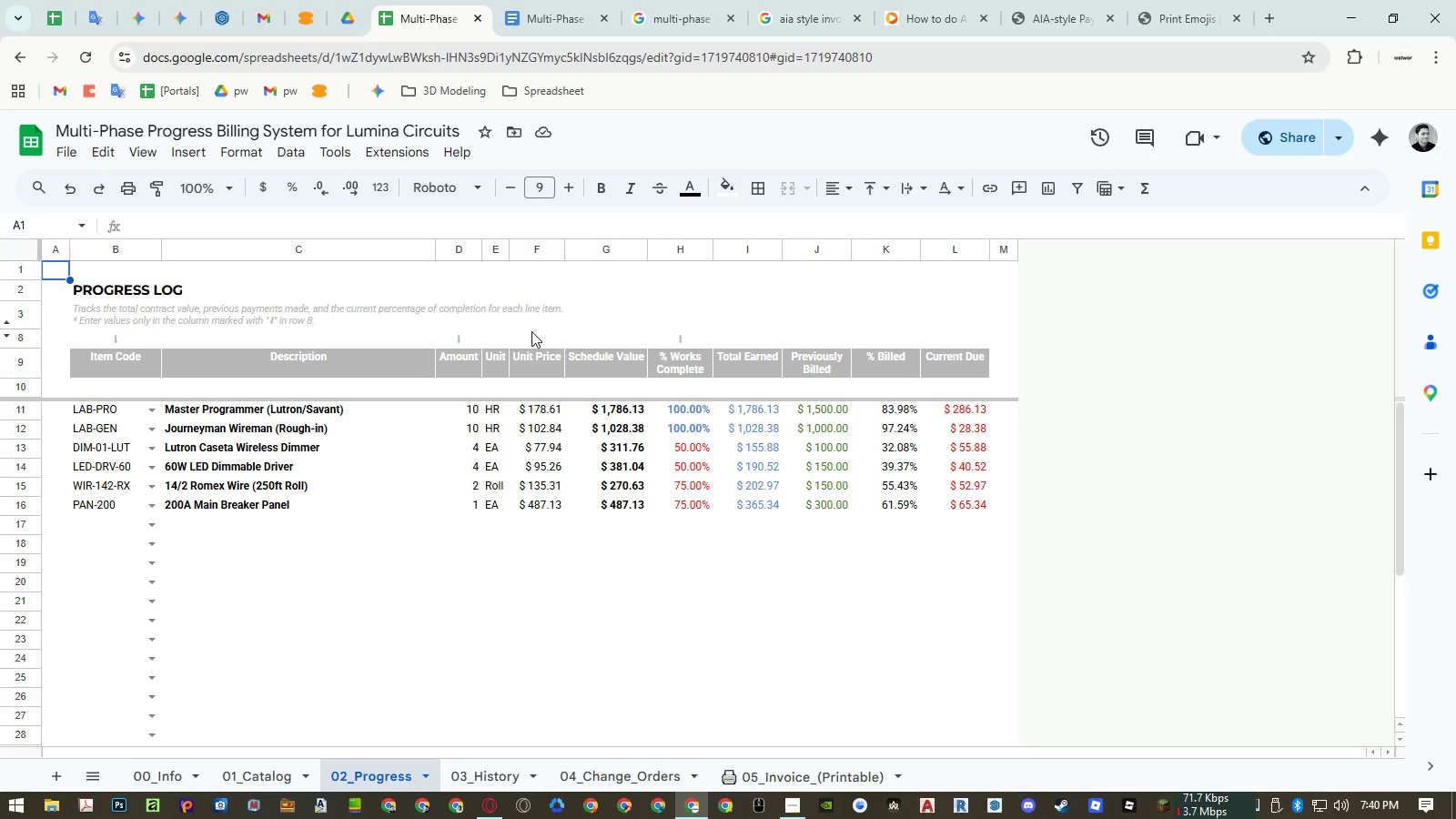 
wait(38.22)
 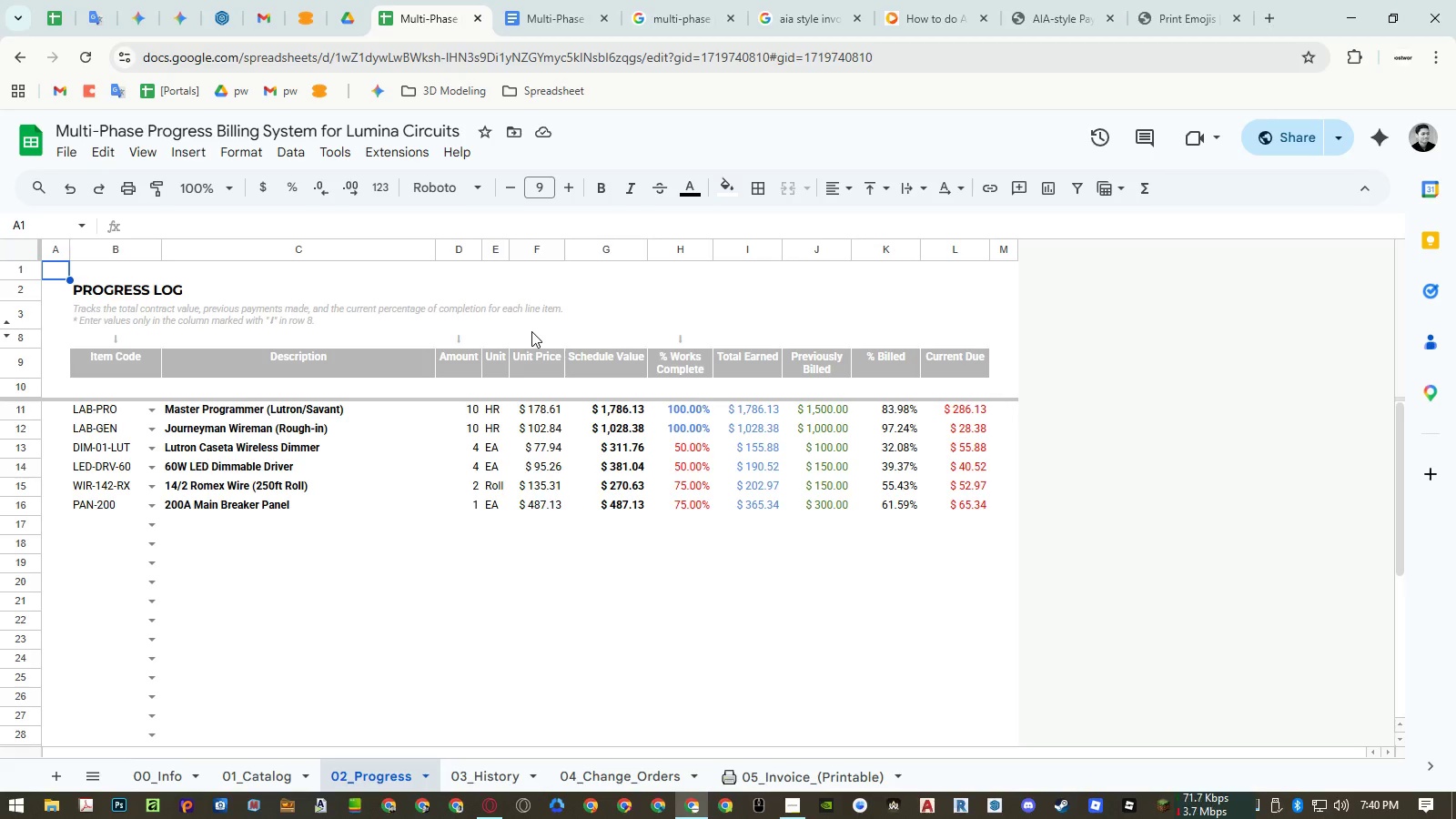 
double_click([918, 249])
 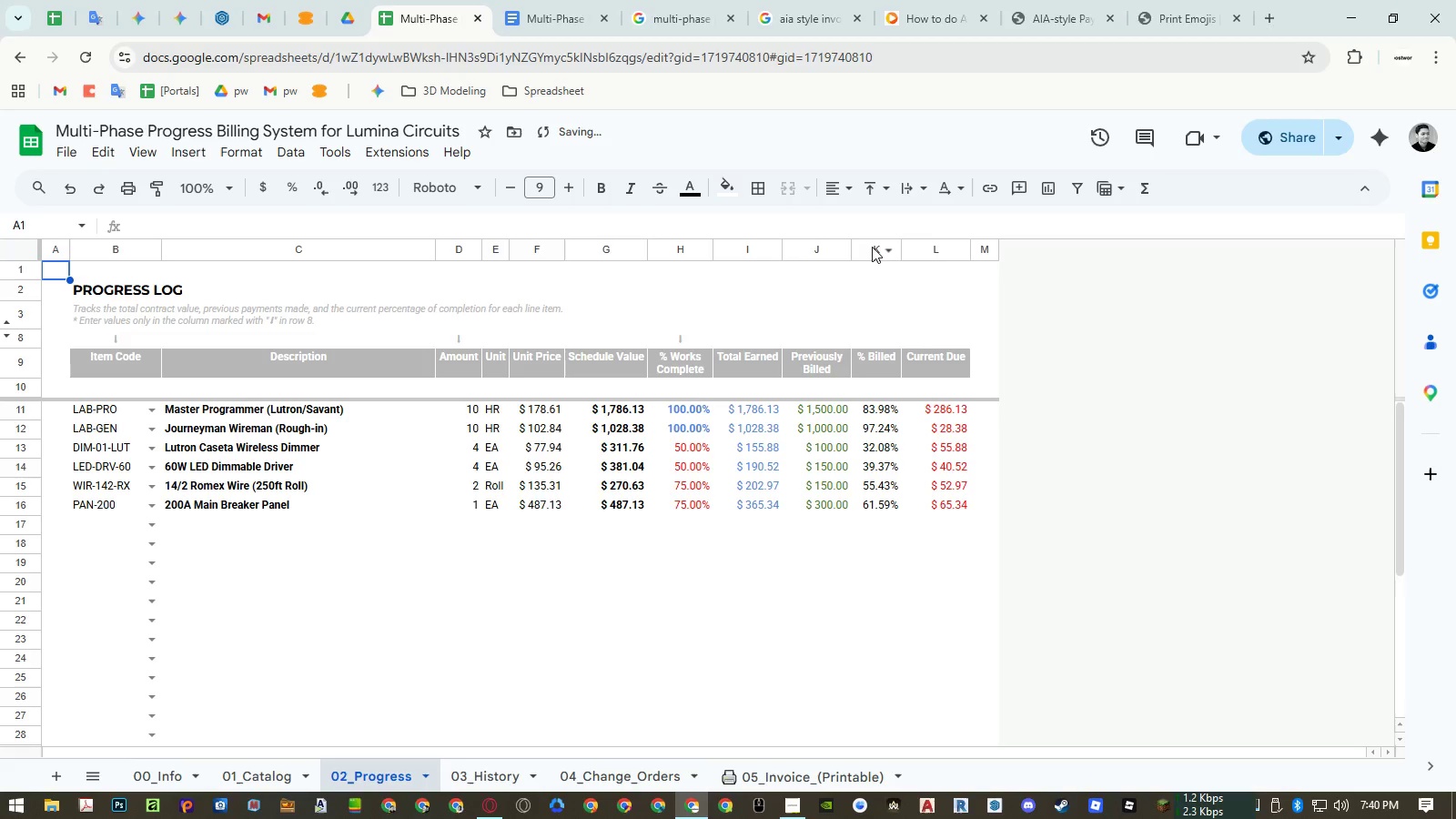 
left_click([872, 246])
 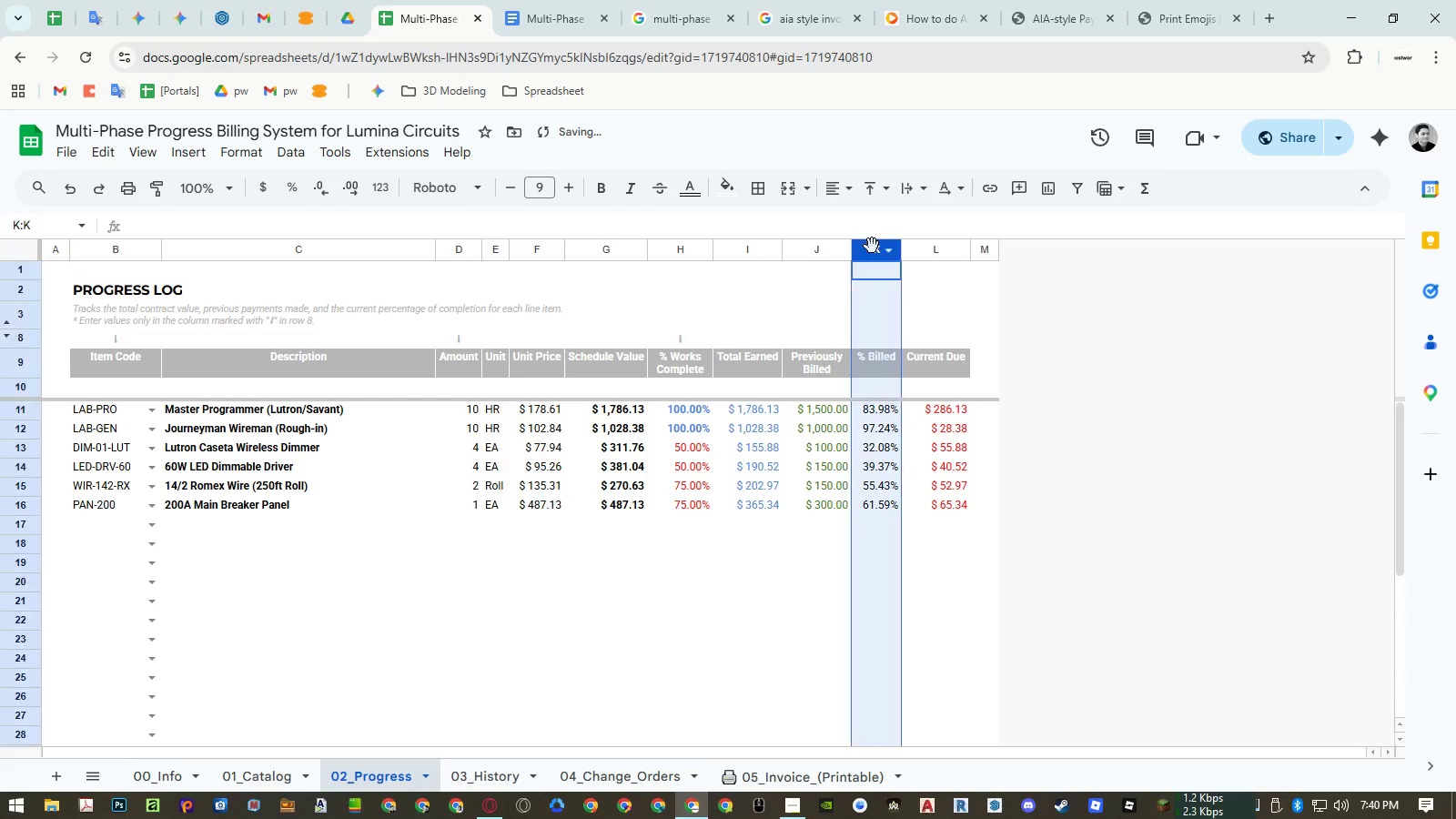 
right_click([872, 246])
 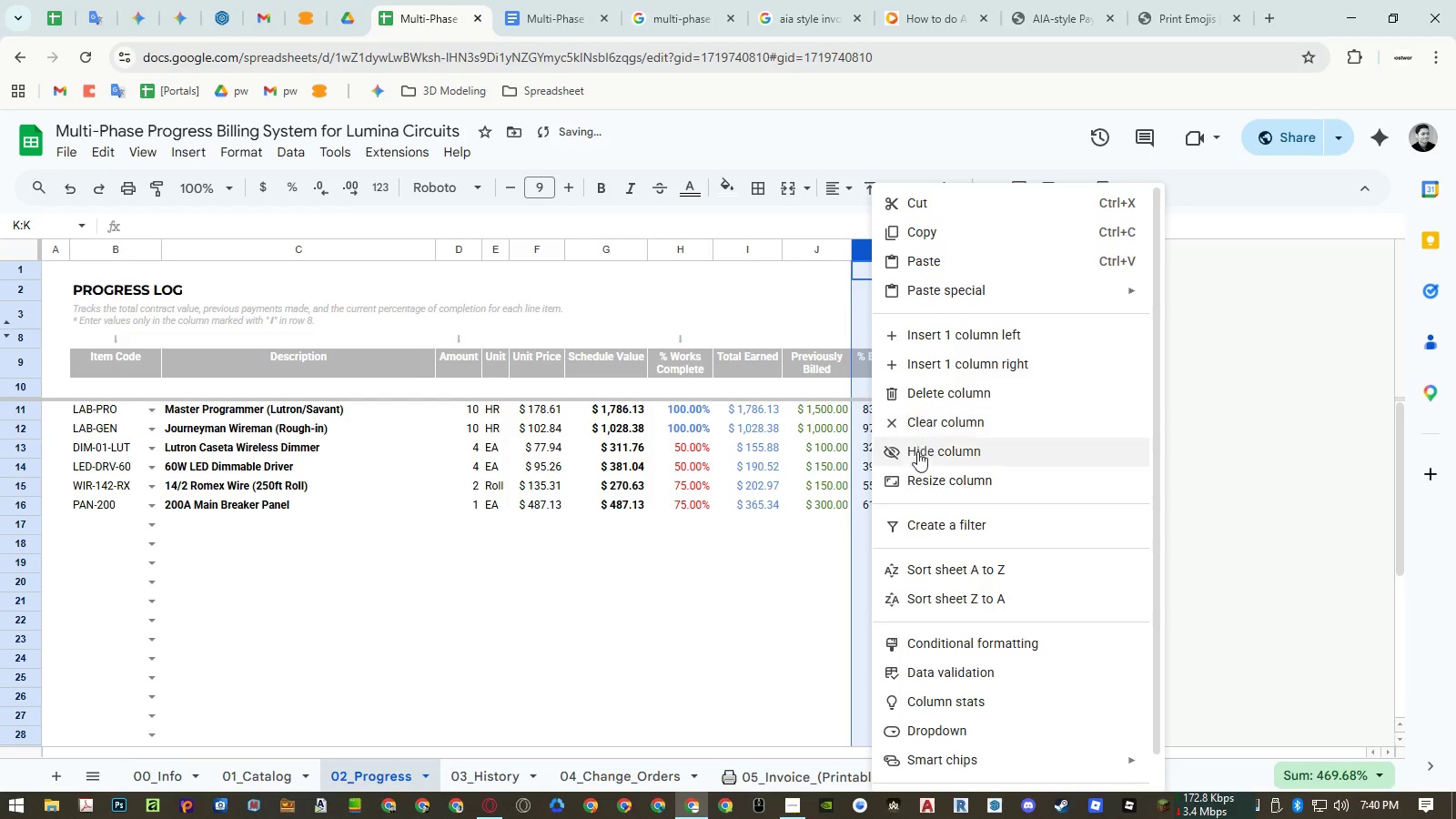 
left_click([917, 477])
 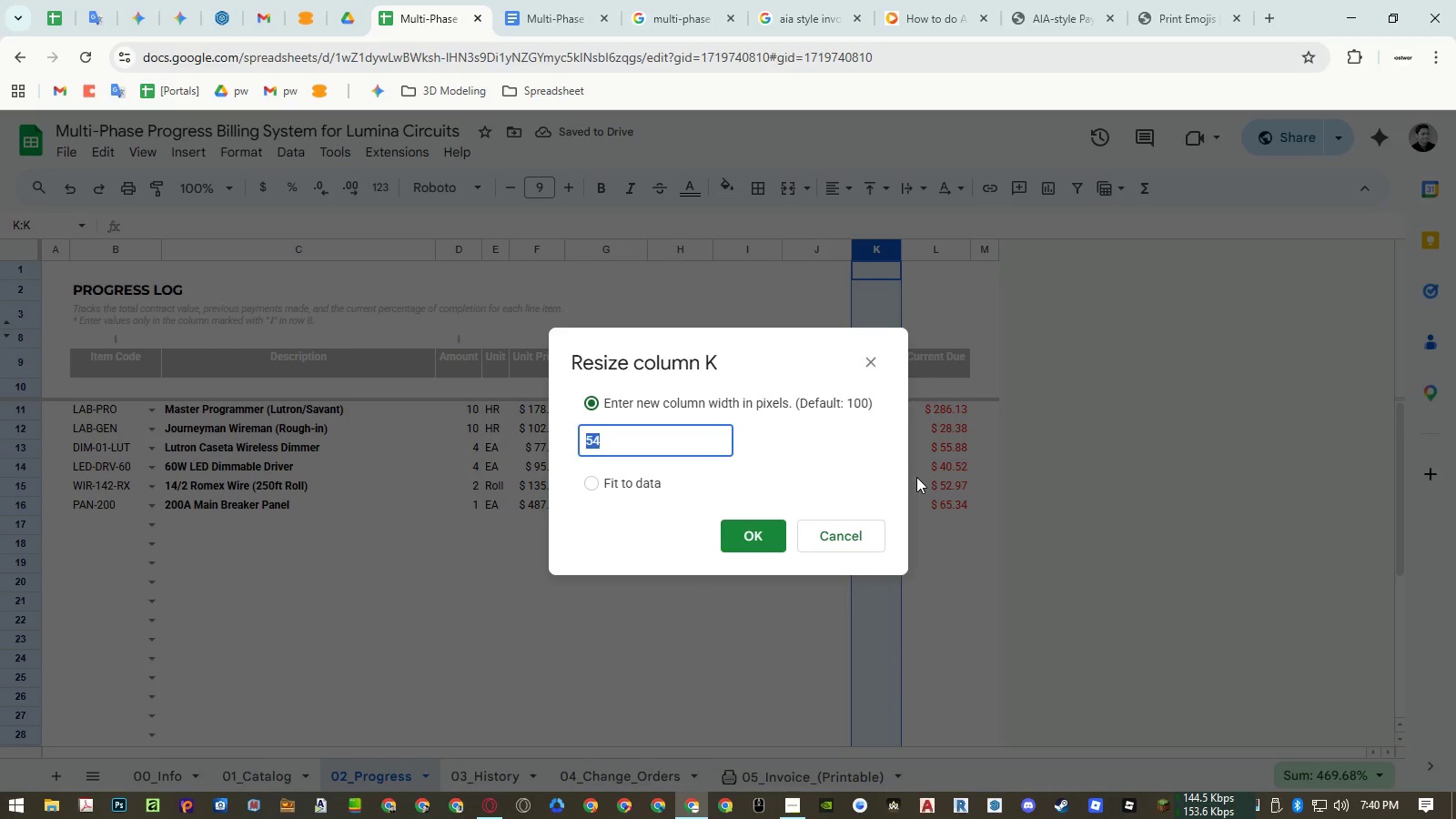 
key(Numpad6)
 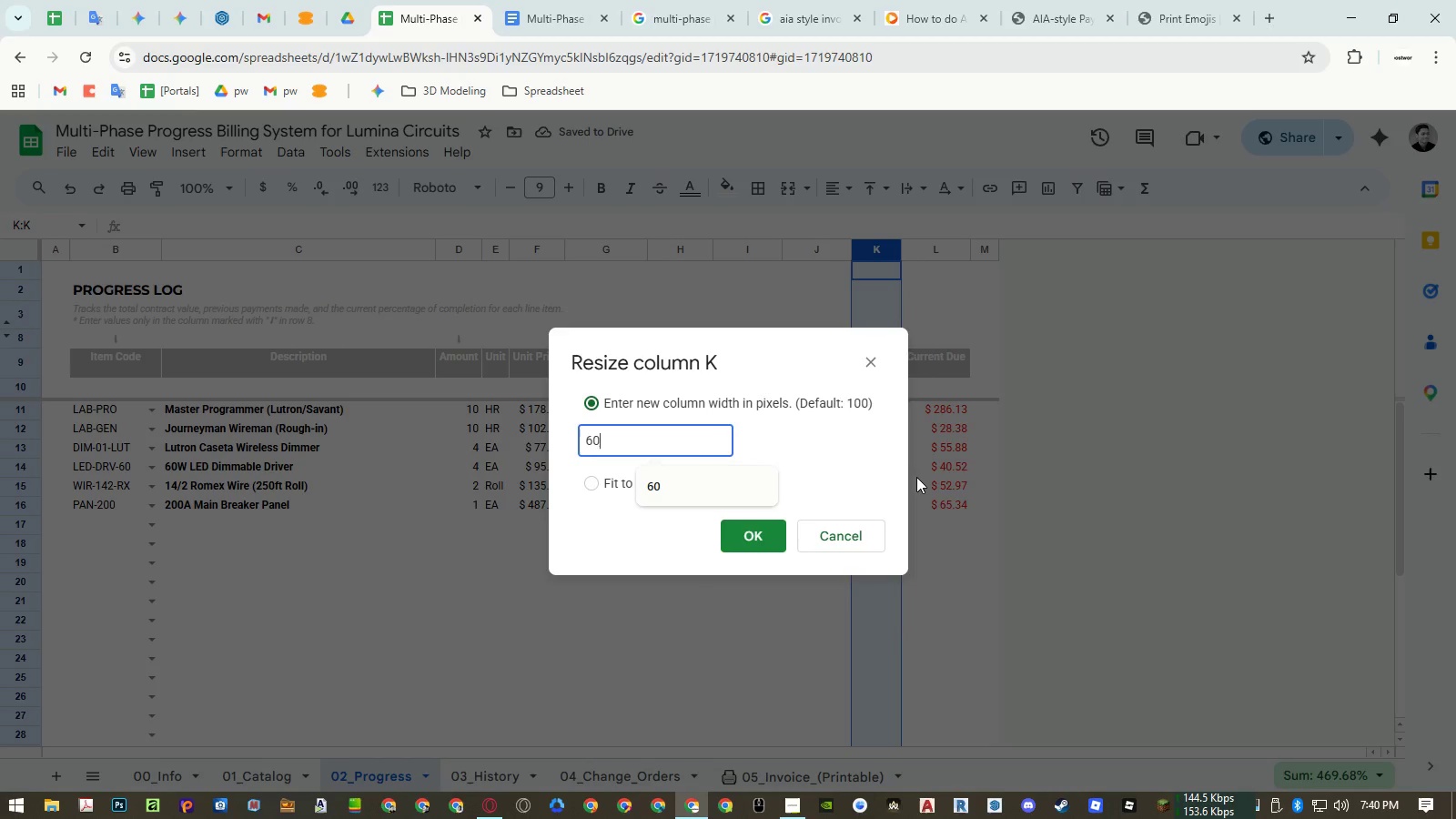 
key(Numpad0)
 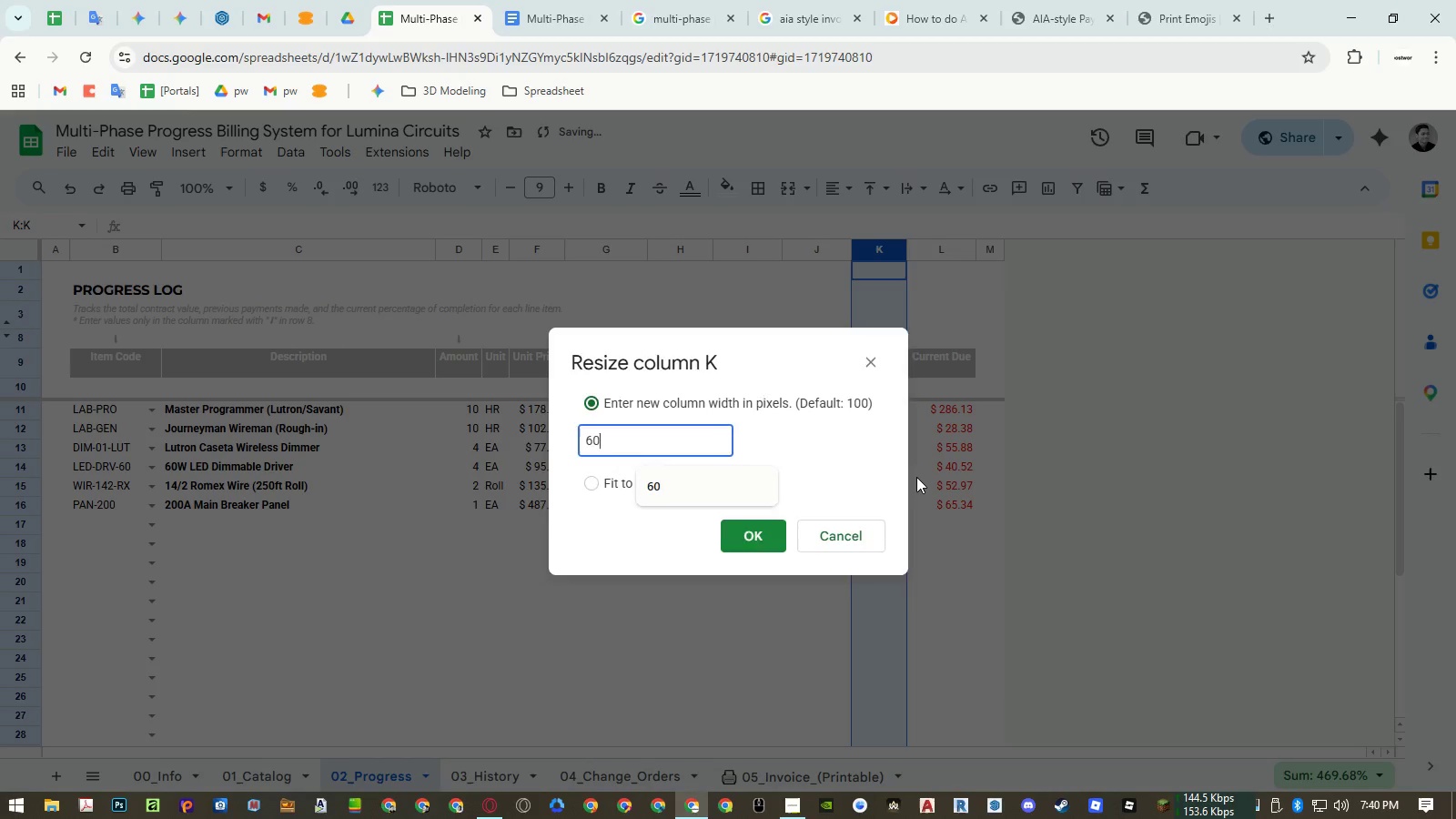 
key(NumpadEnter)
 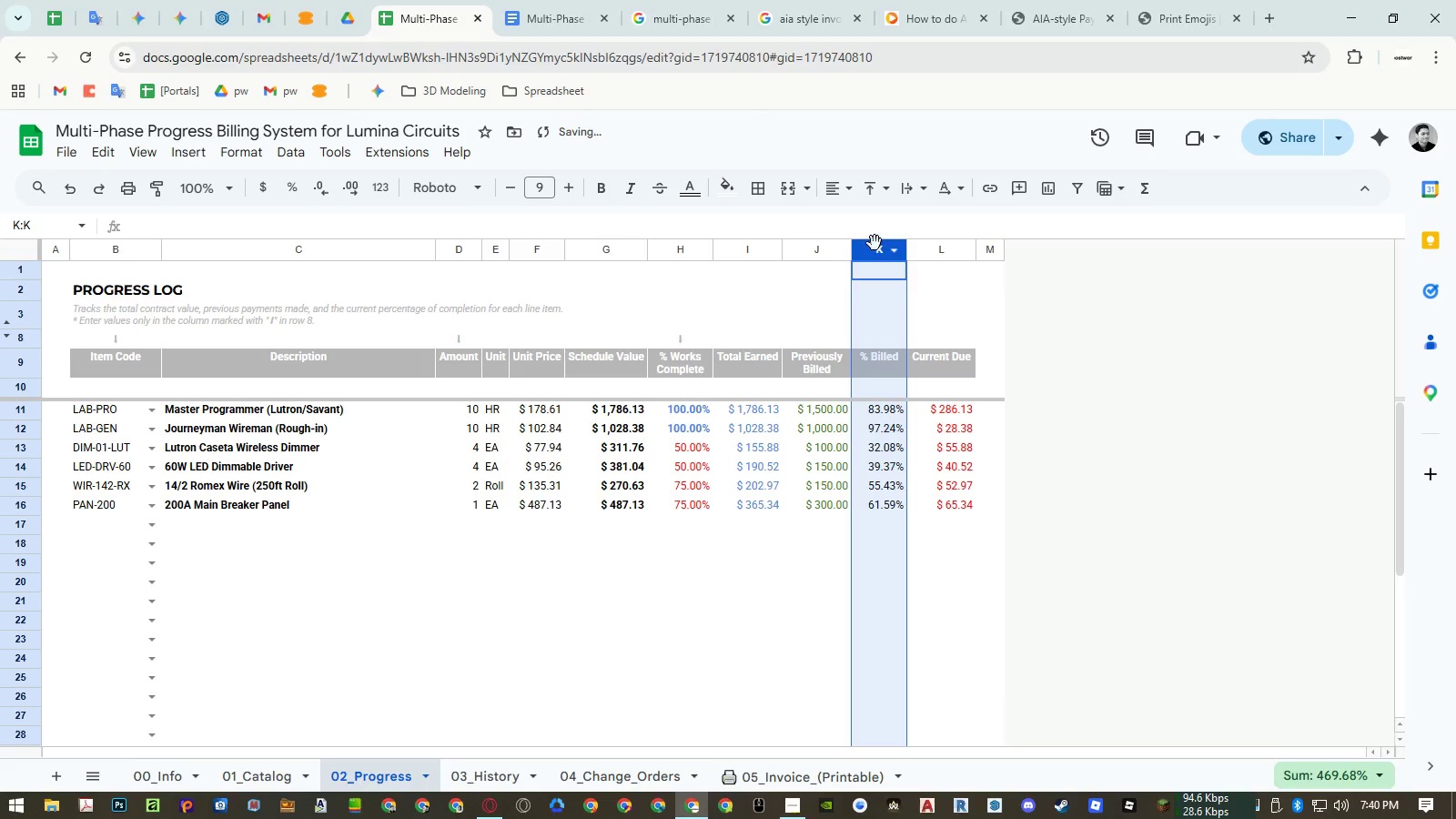 
right_click([875, 246])
 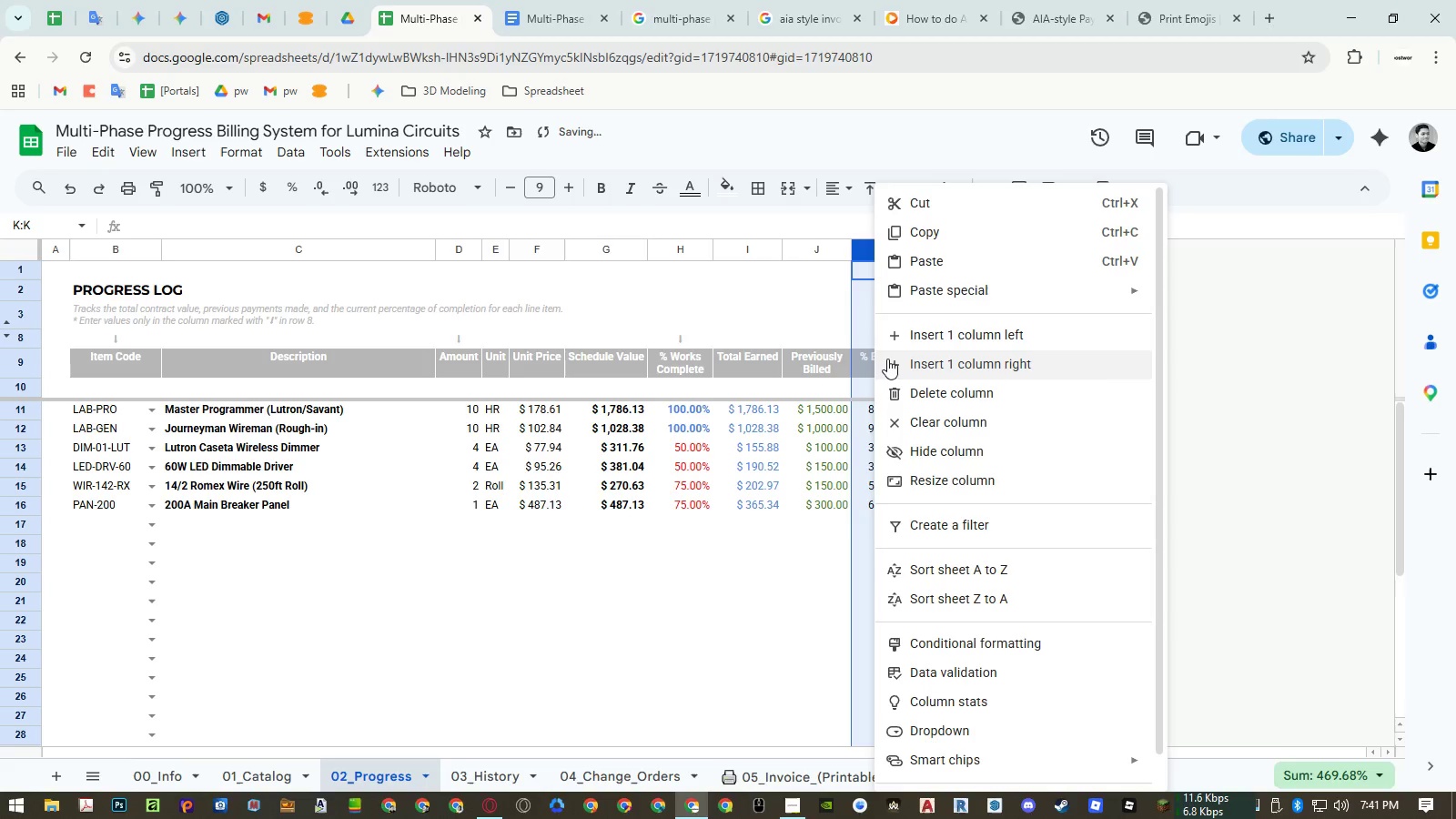 
left_click([888, 362])
 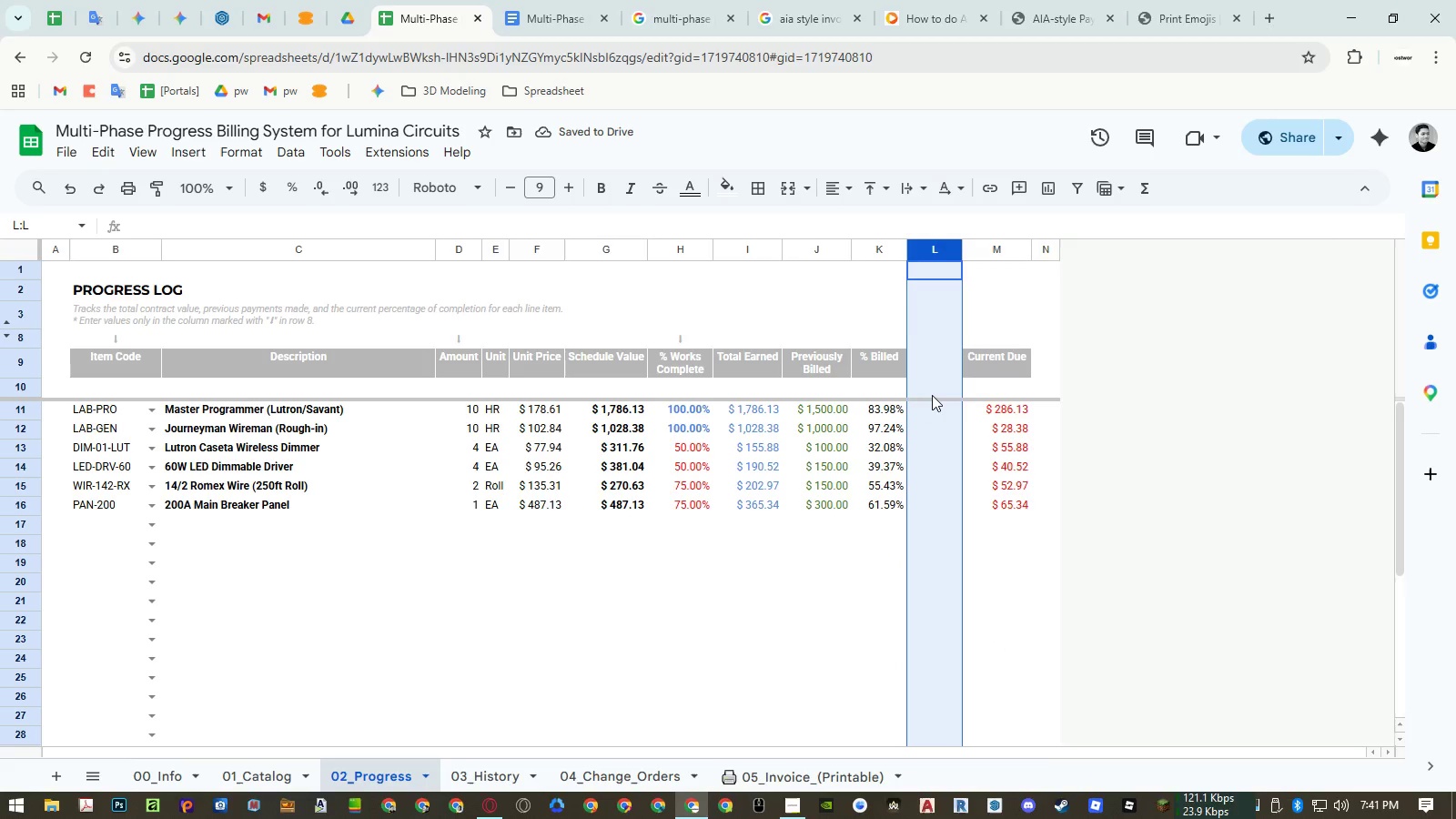 
wait(8.41)
 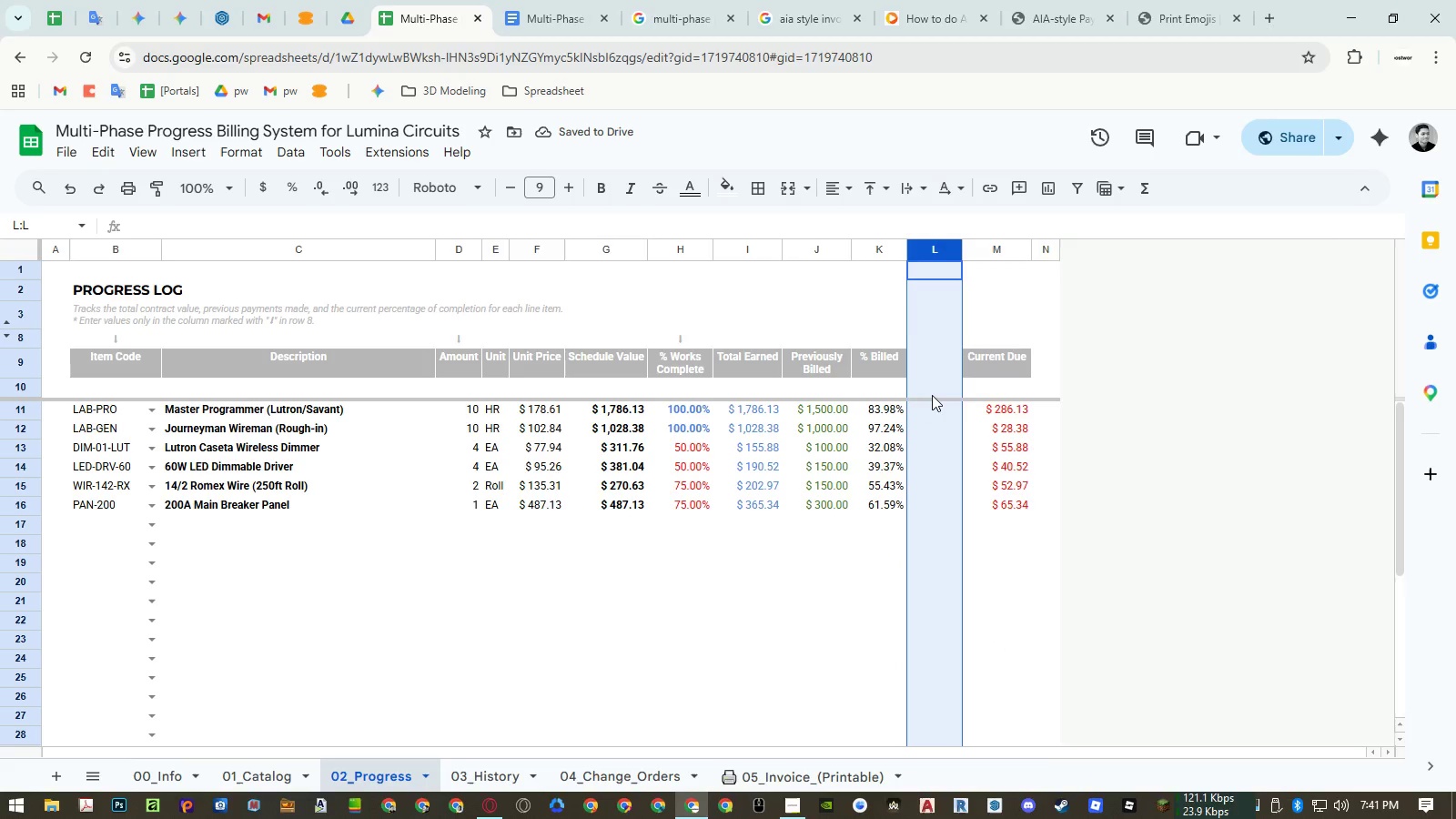 
left_click([931, 409])
 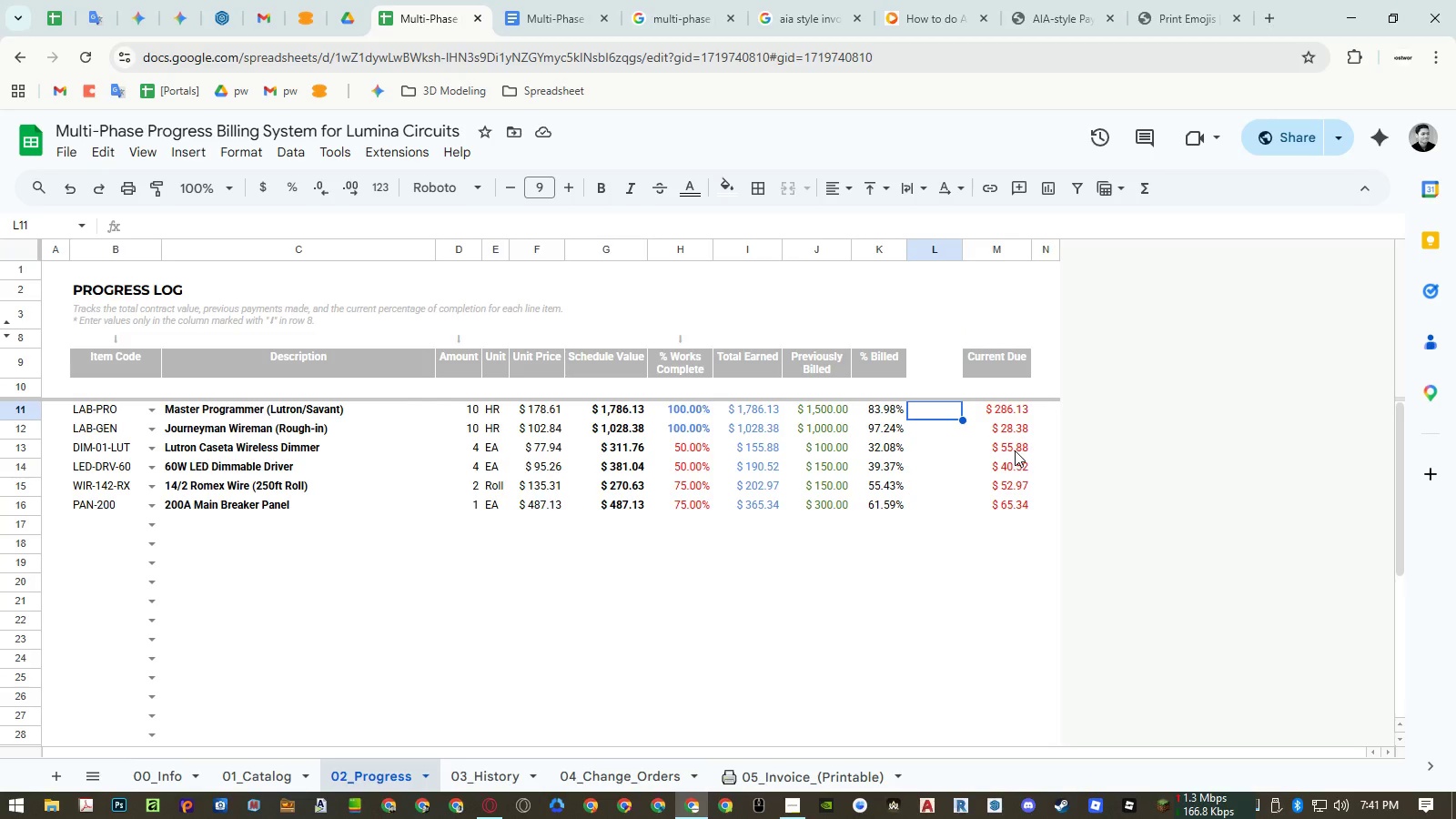 
type(=sparkline)
 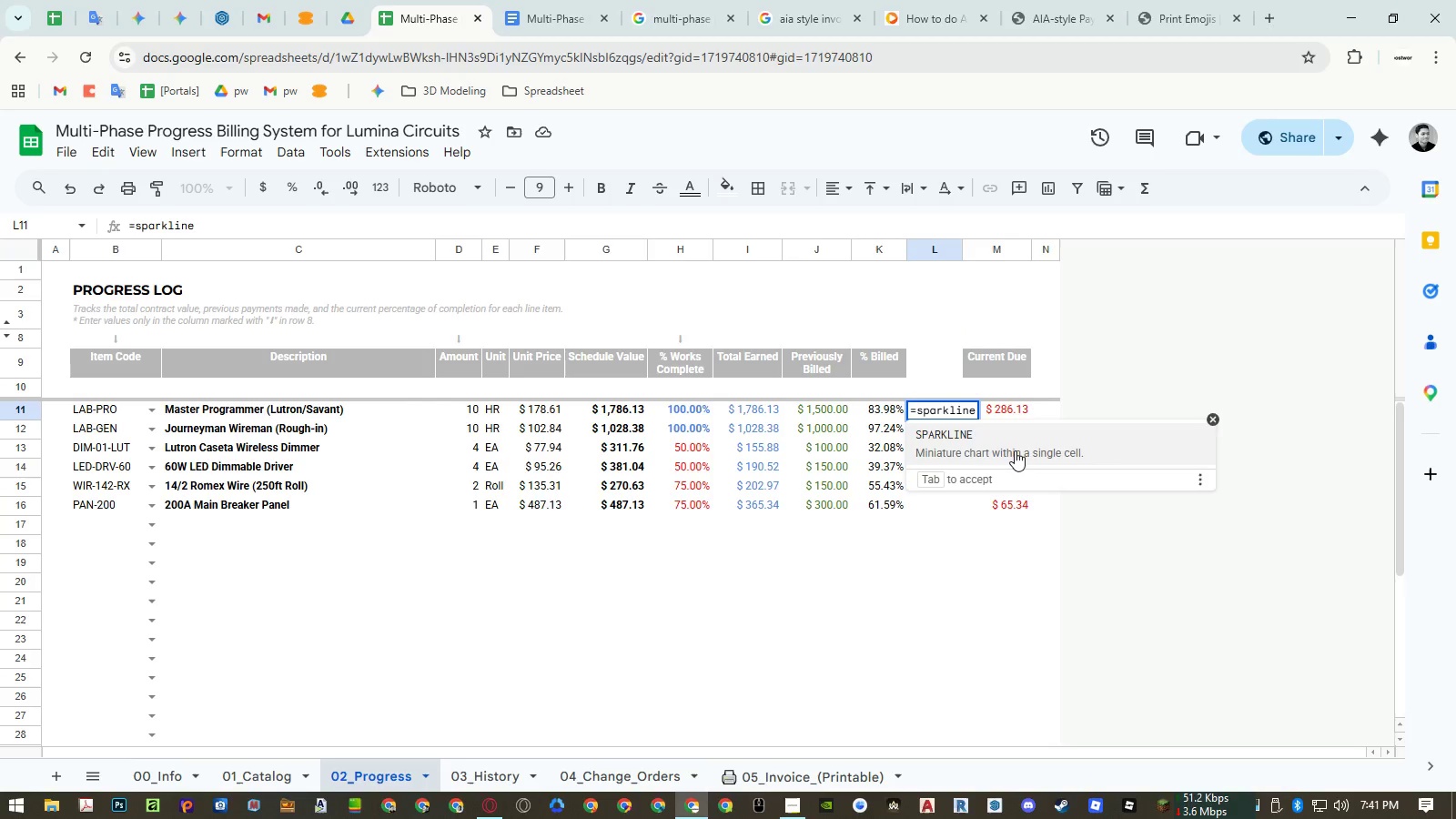 
key(Enter)
 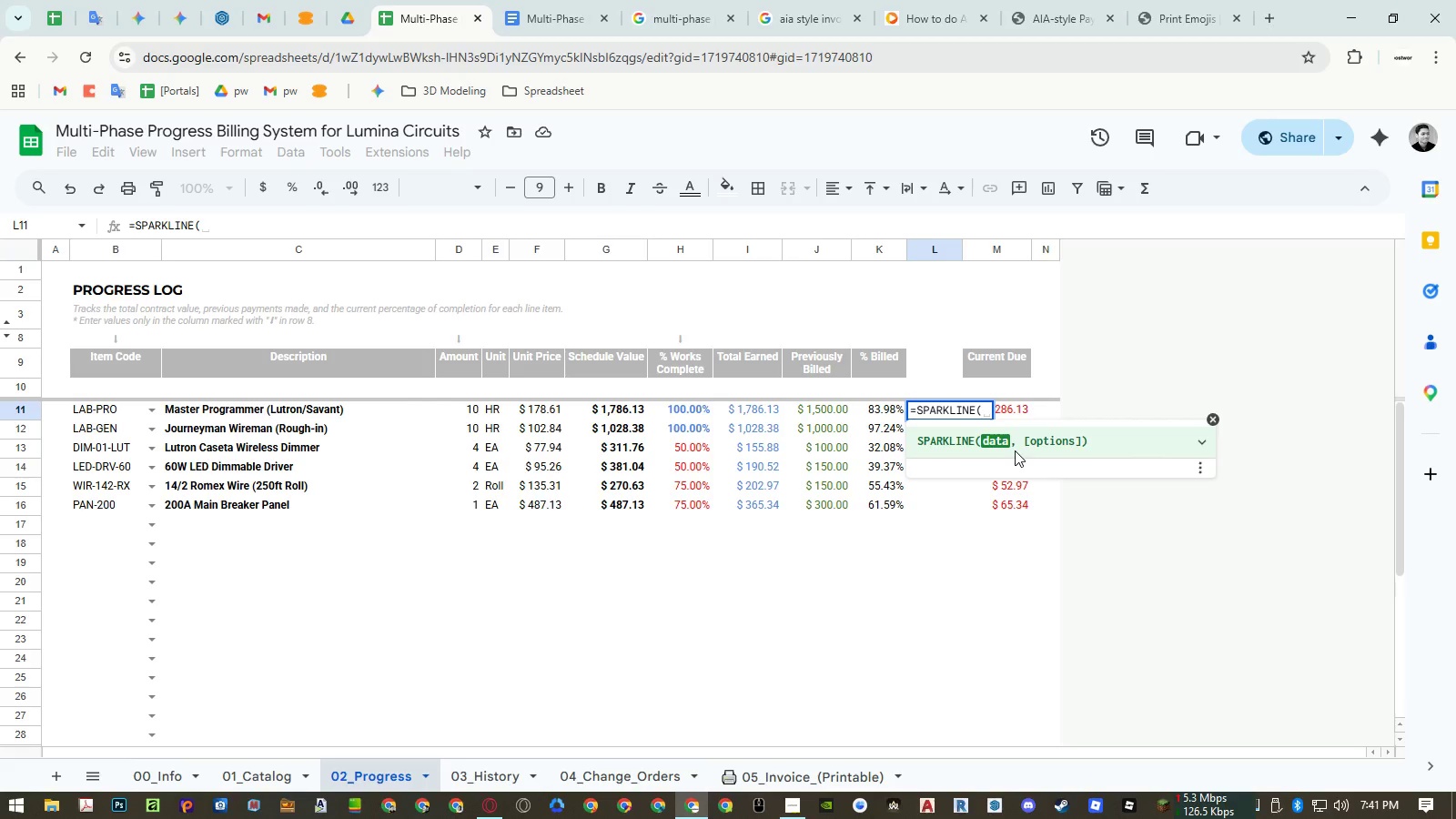 
key(ArrowLeft)
 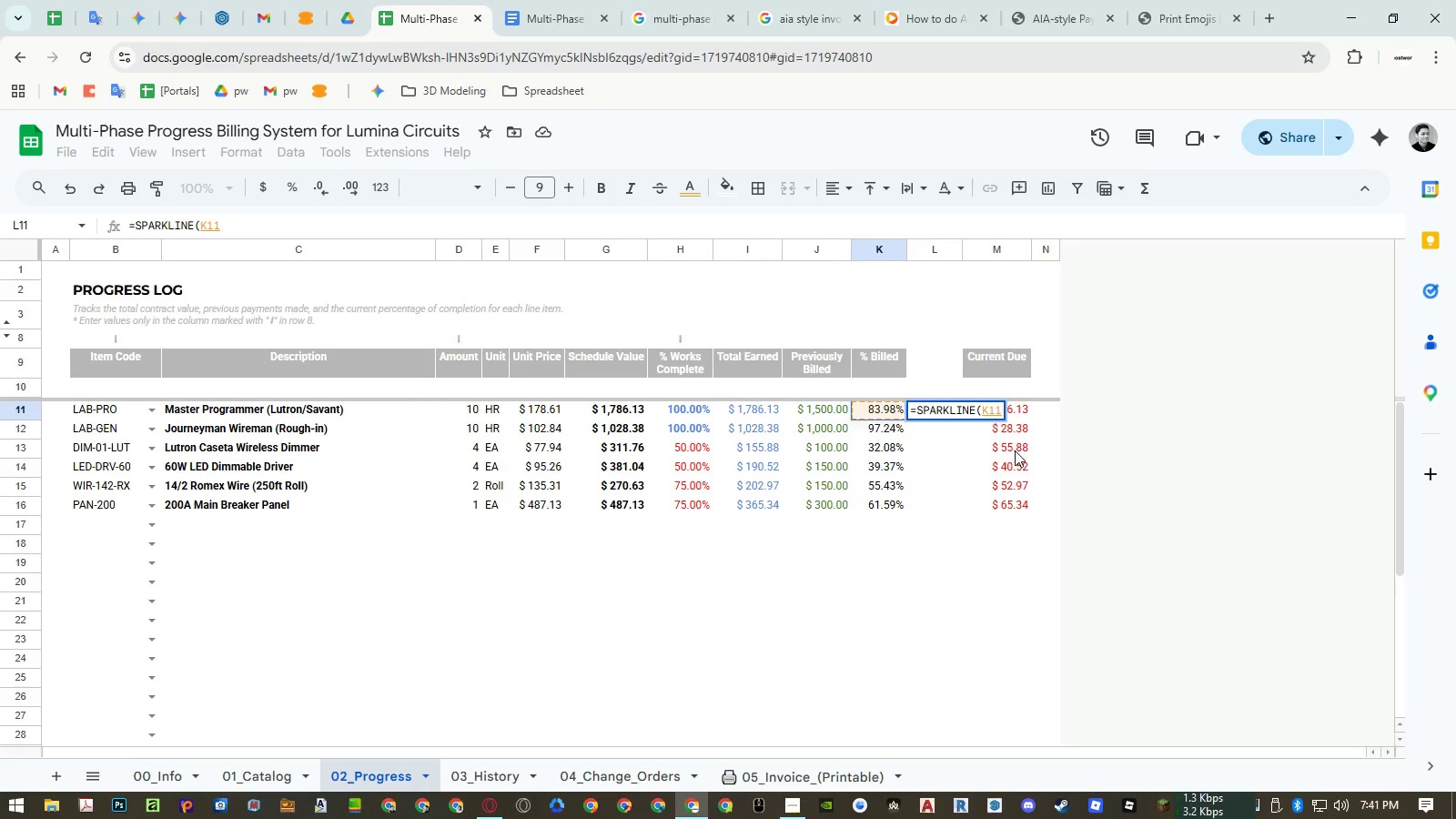 
key(Comma)
 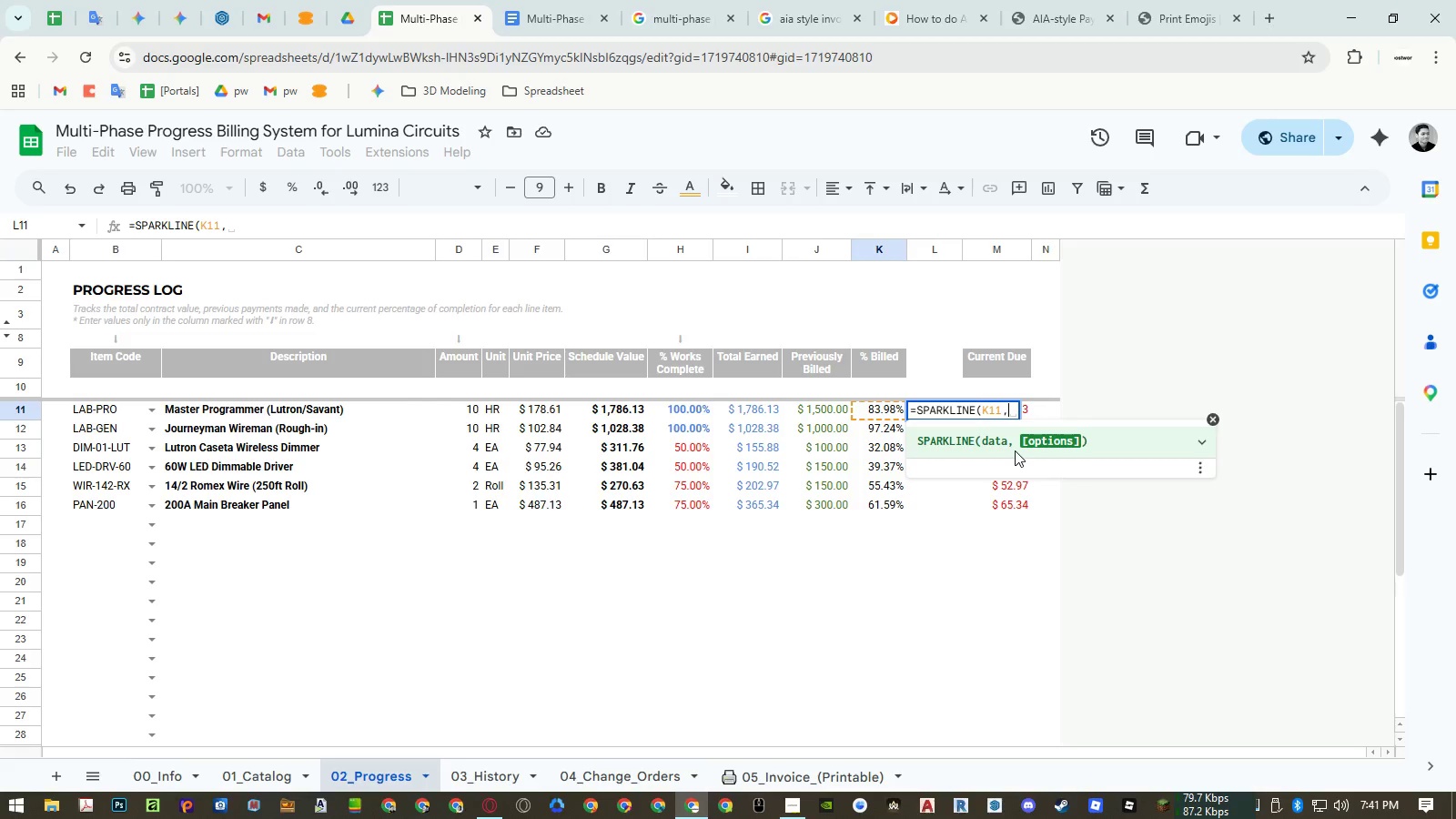 
type( {charttye)
 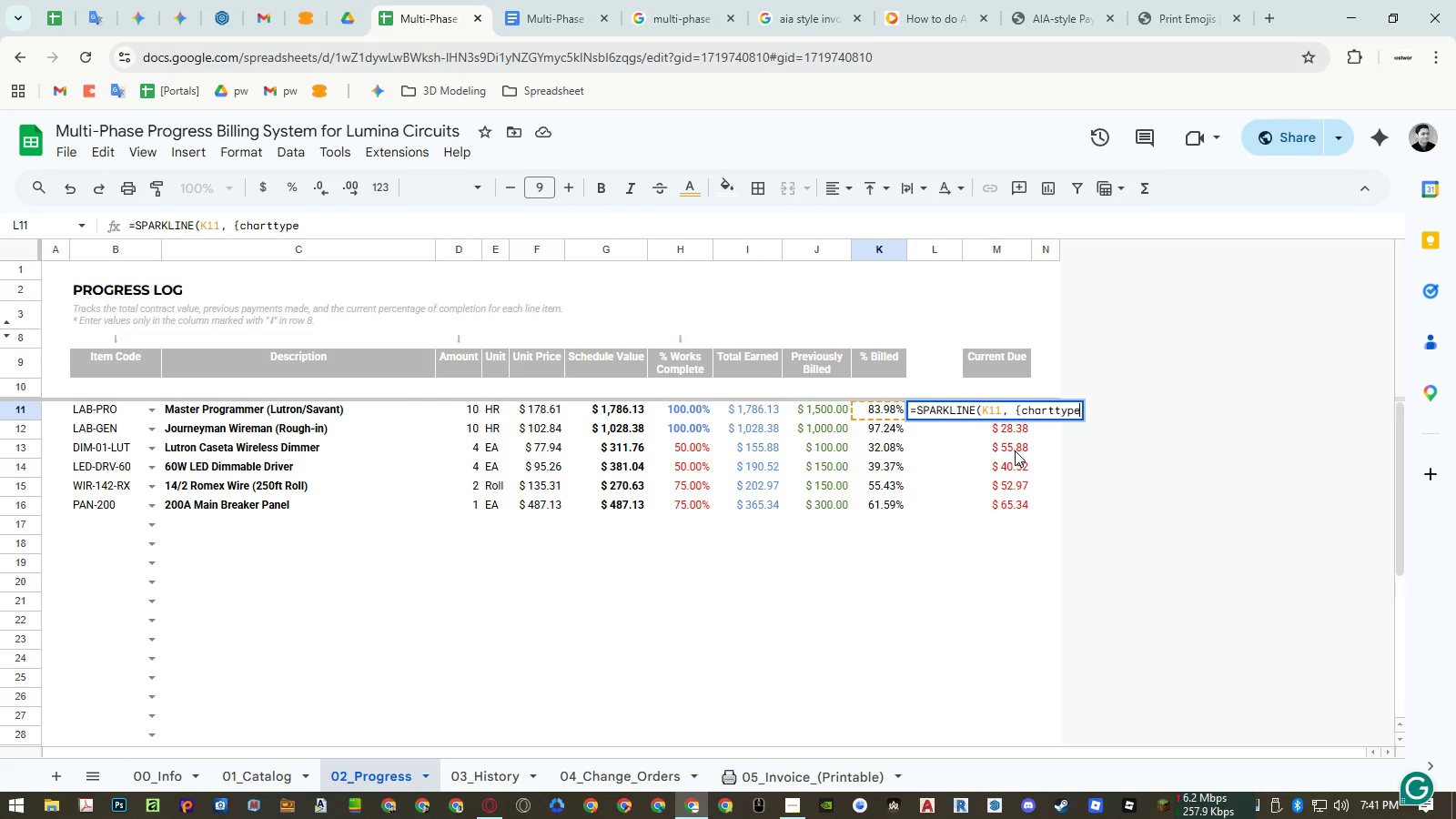 
key(Backspace)
key(Backspace)
key(Backspace)
key(Backspace)
key(Backspace)
key(Backspace)
key(Backspace)
key(Backspace)
key(Backspace)
type("charttype","bar")
 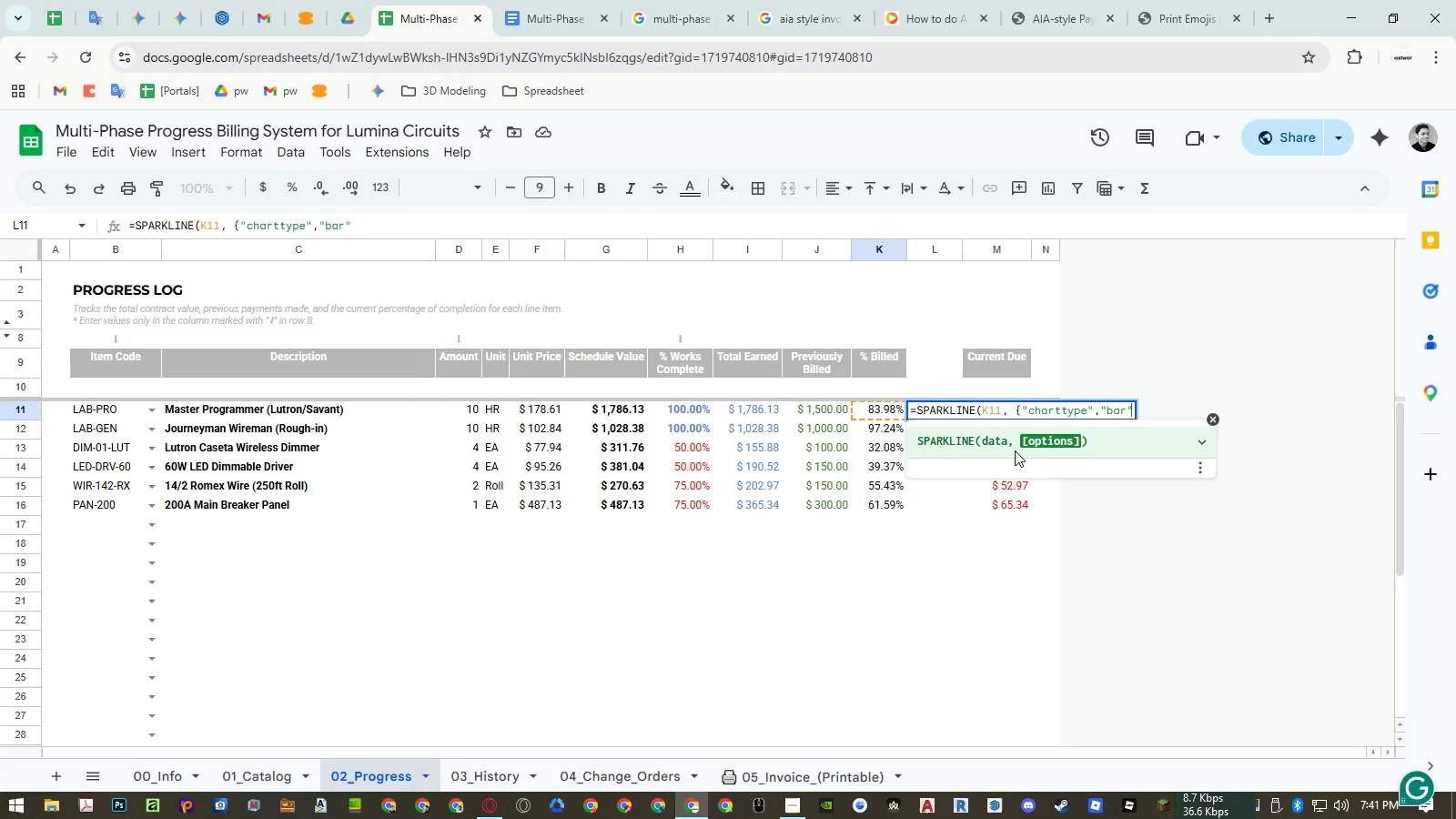 
type(;"max",1)
 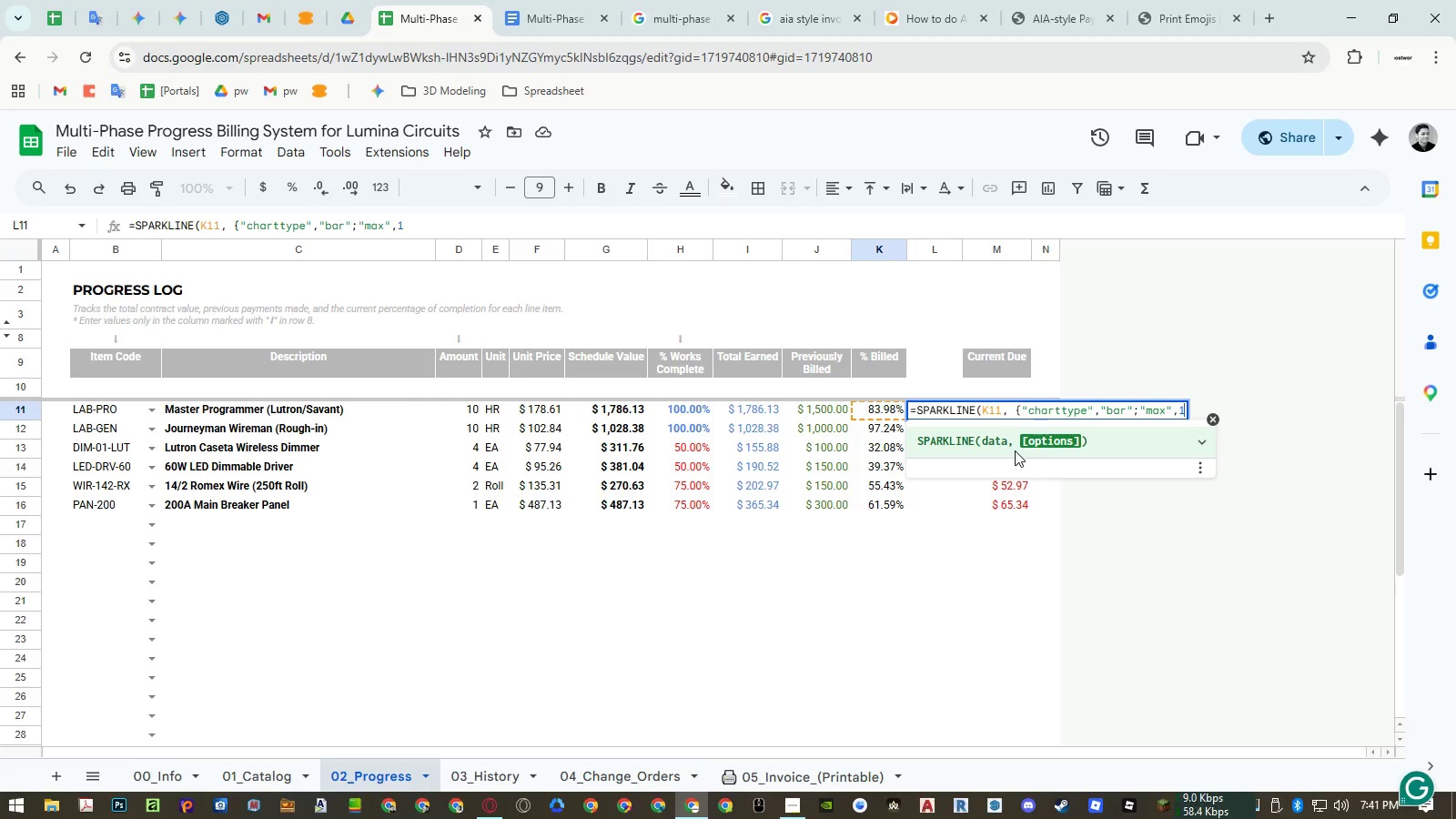 
key(Shift+BracketRight)
 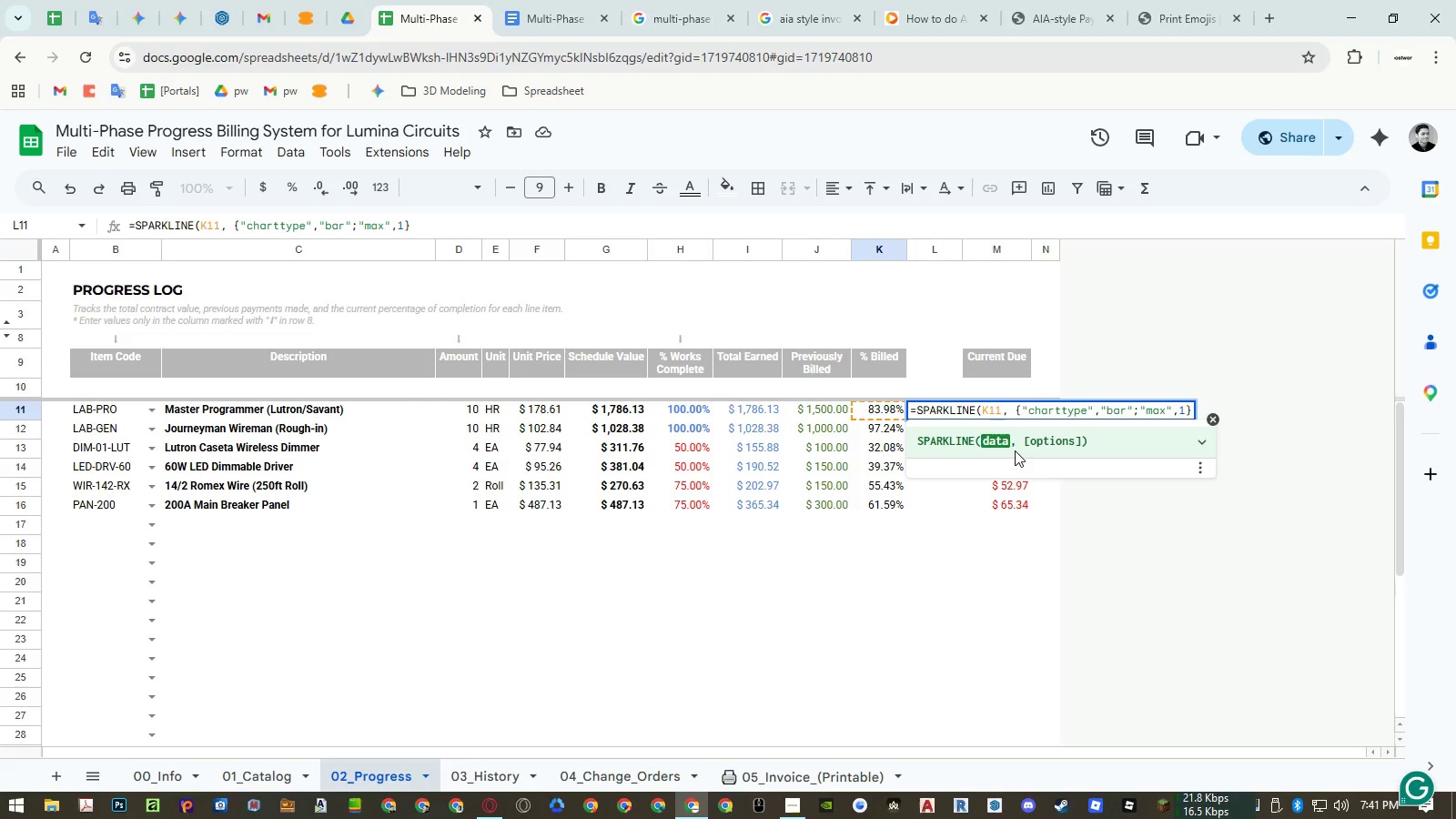 
key(Shift+0)
 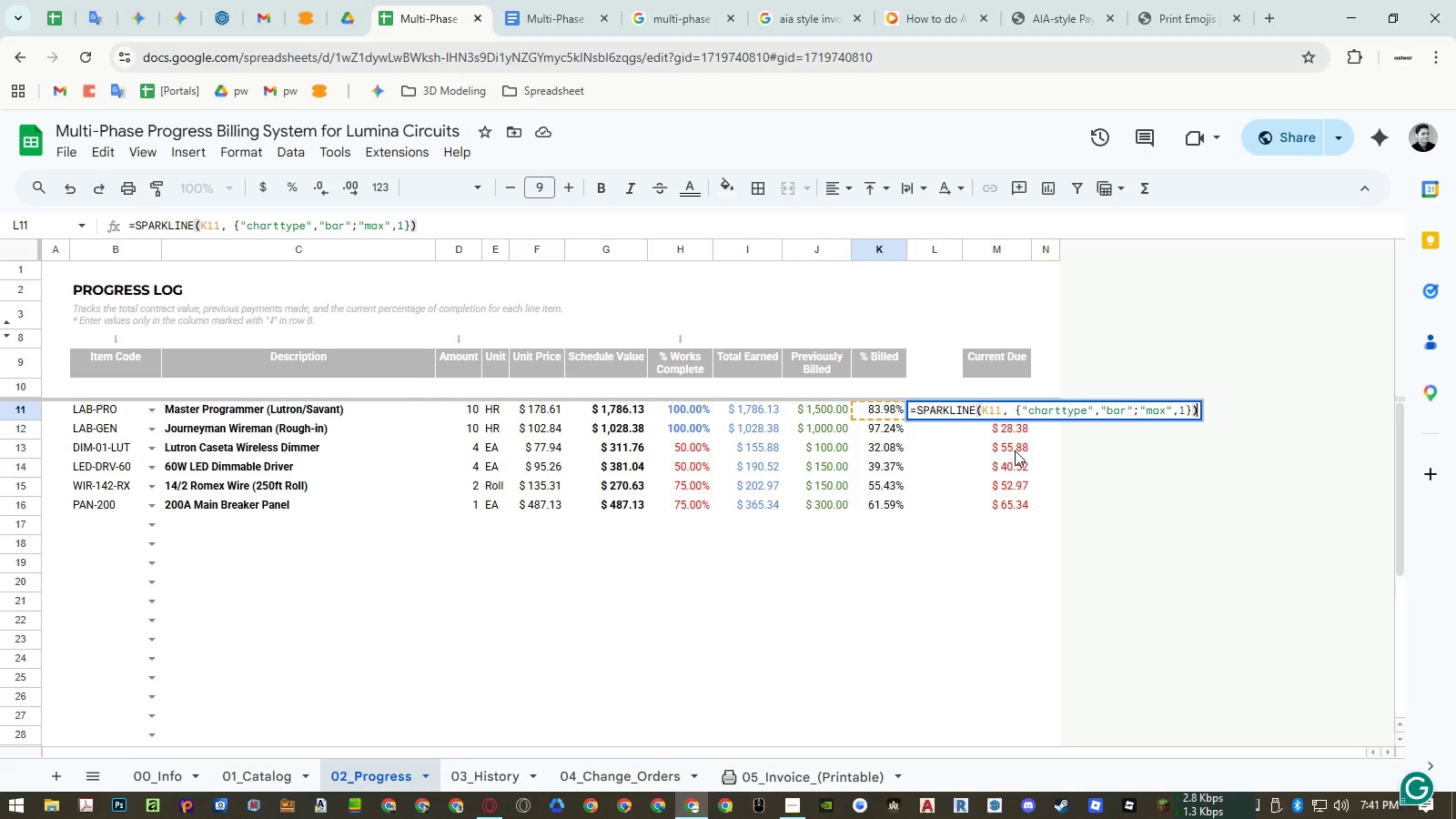 
key(ArrowLeft)
 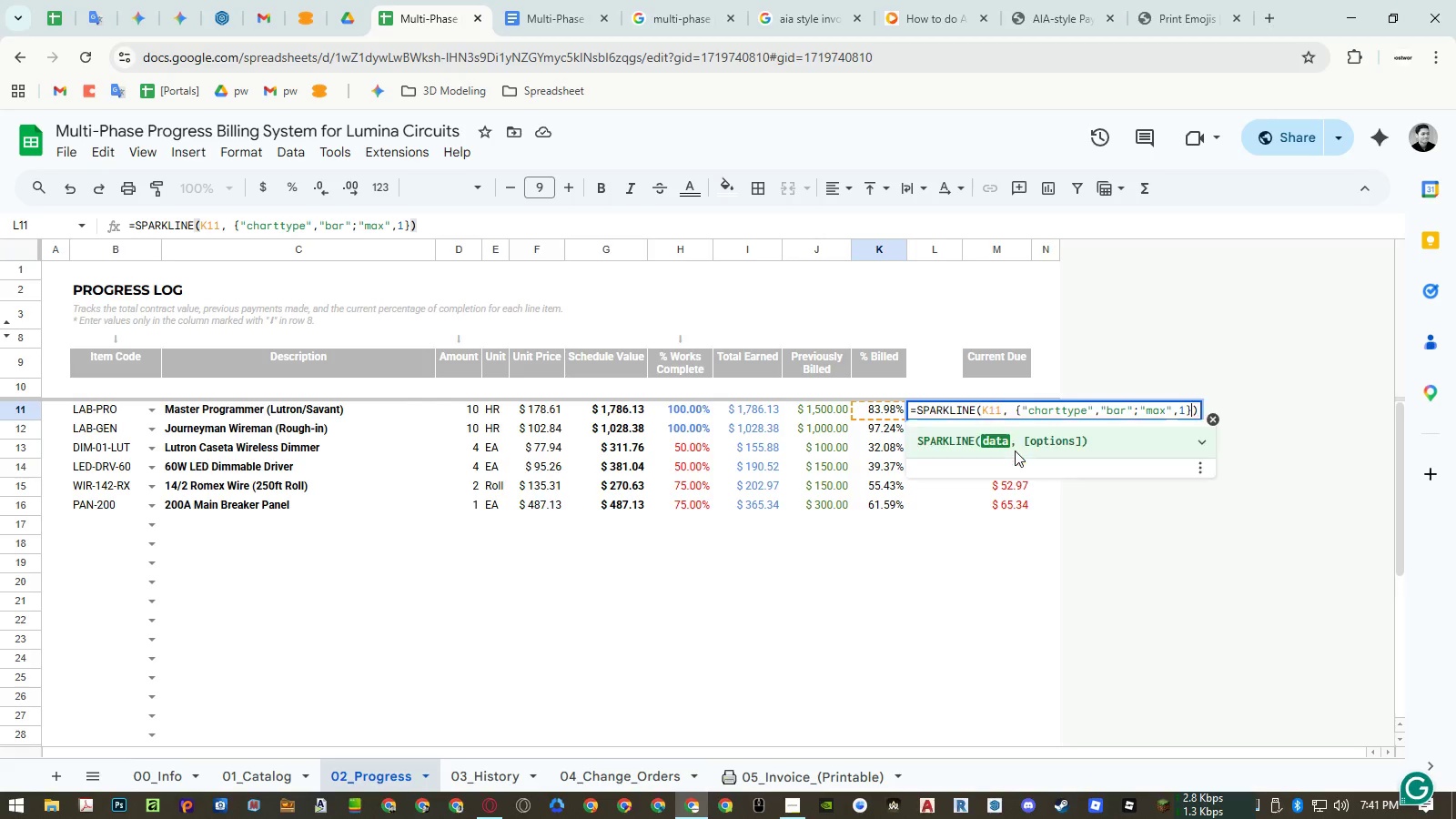 
key(Space)
 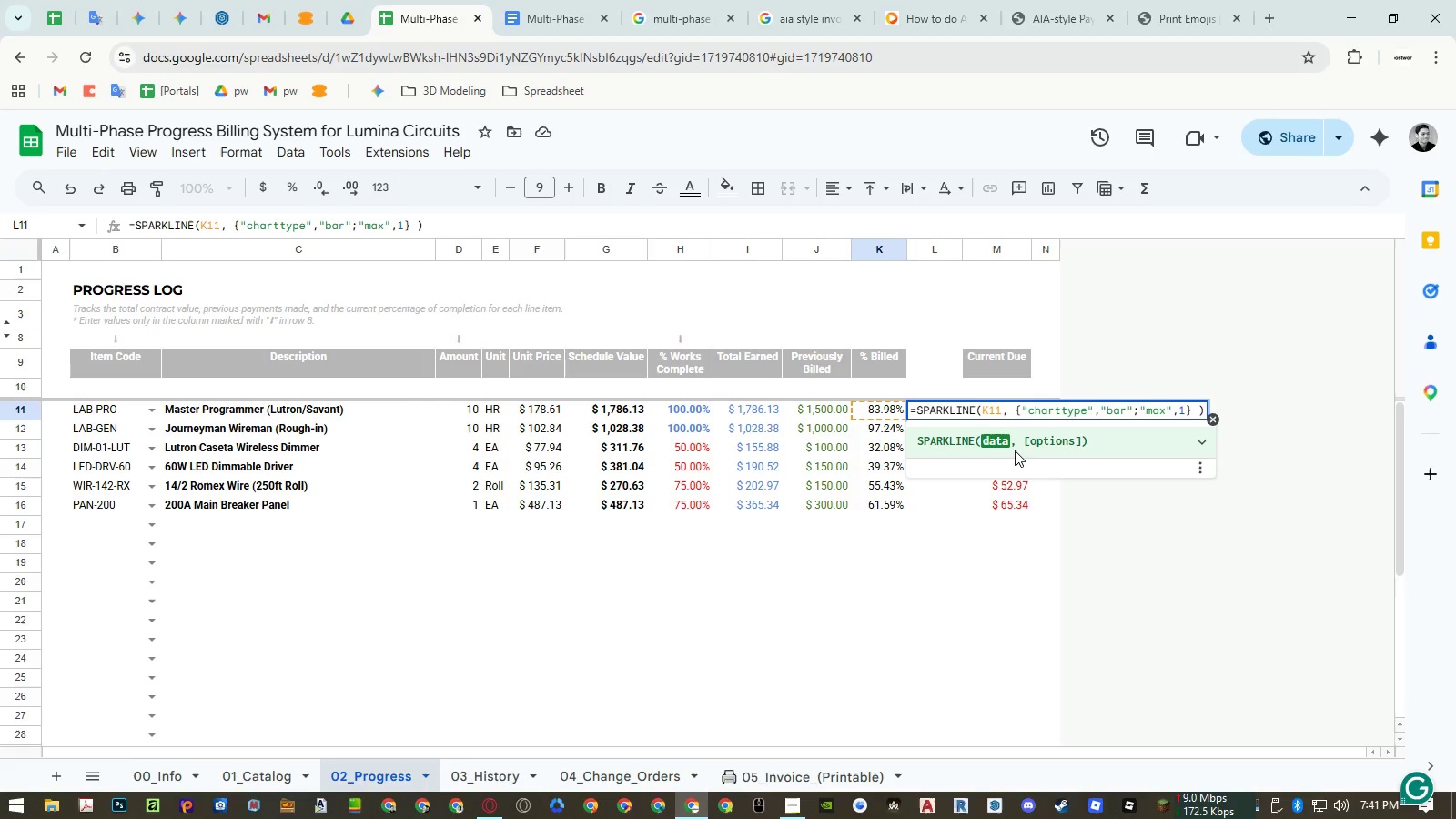 
key(Enter)
 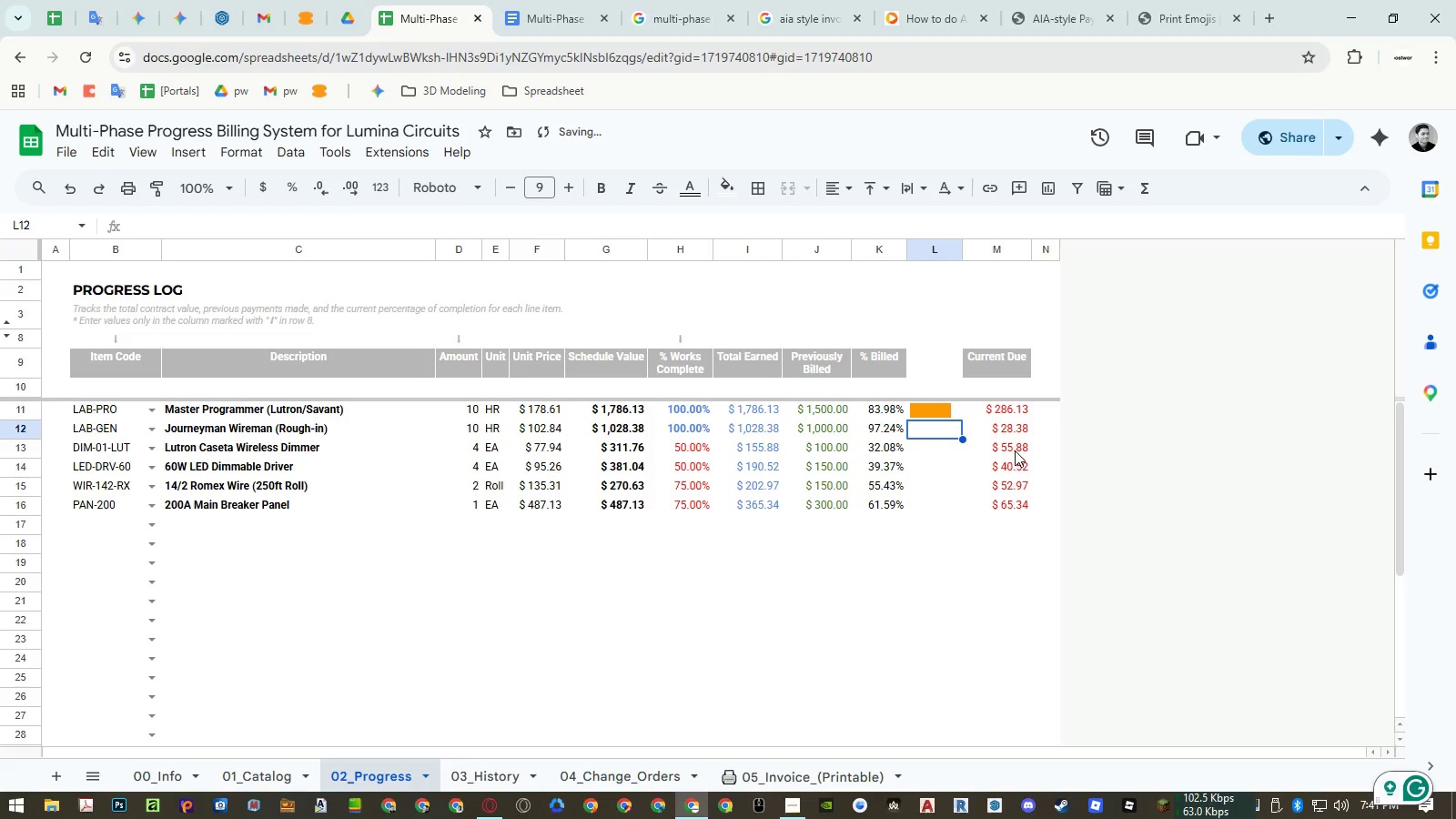 
key(ArrowUp)
 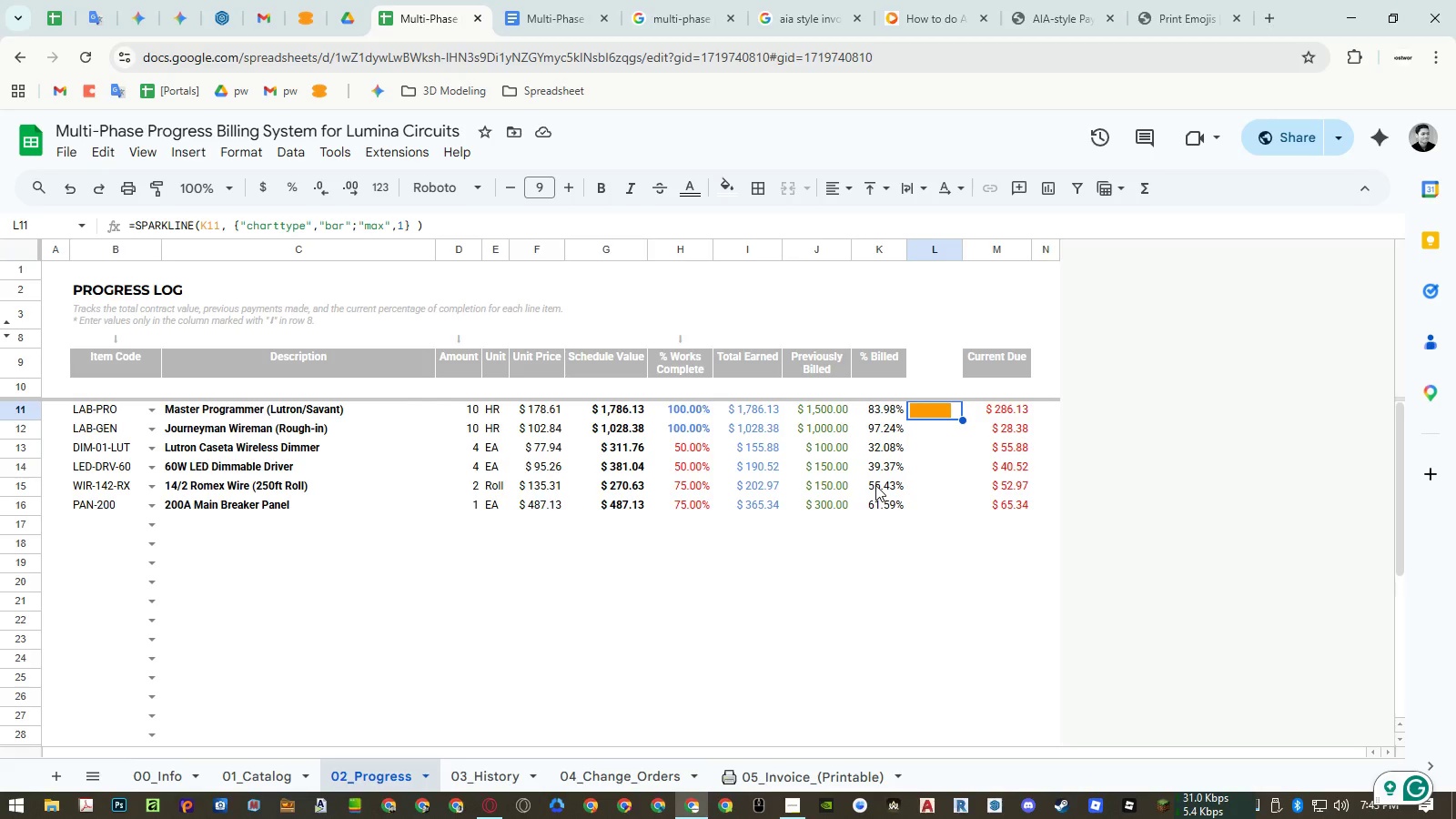 
wait(87.51)
 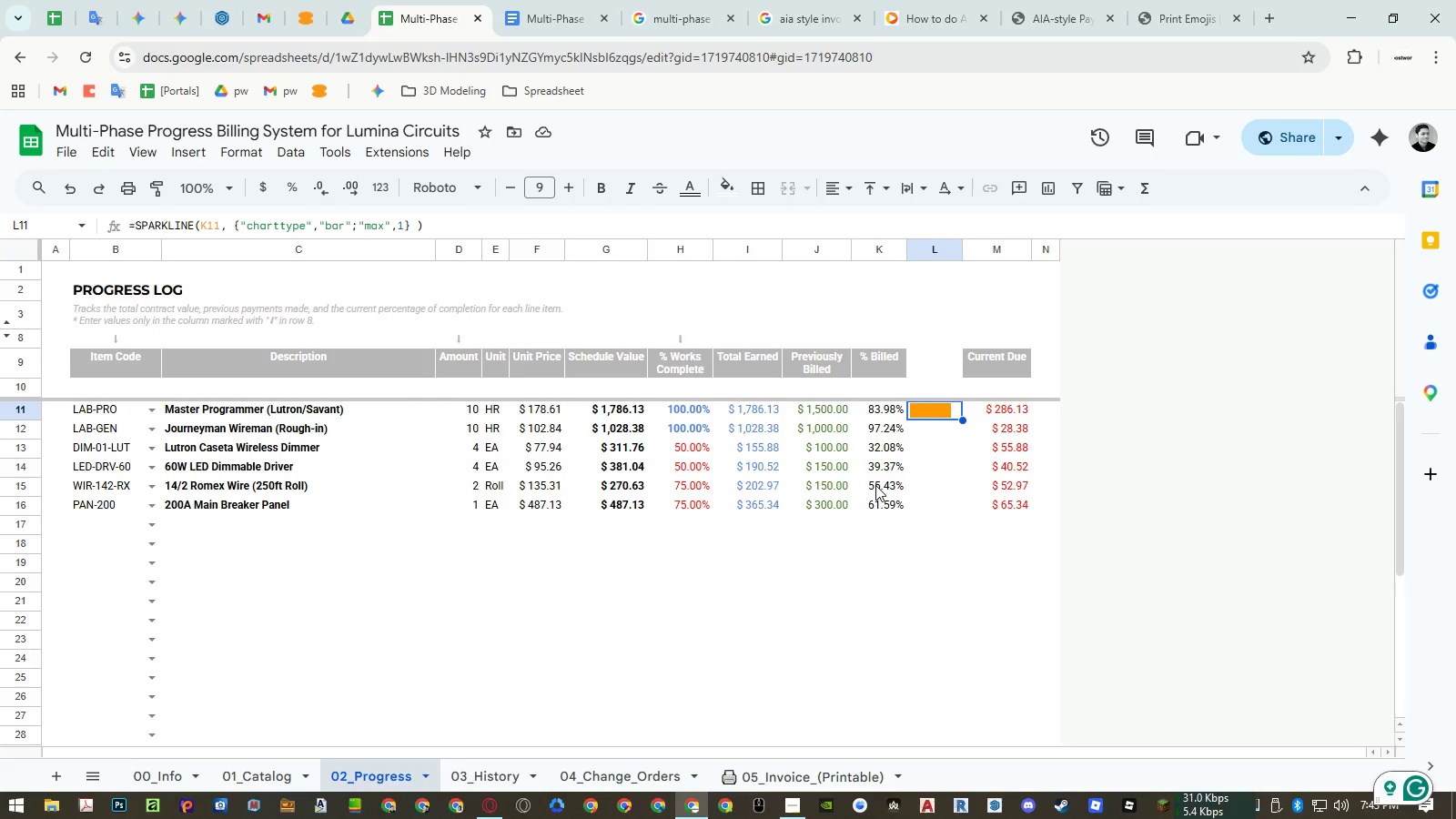 
left_click_drag(start_coordinate=[402, 225], to_coordinate=[424, 263])
 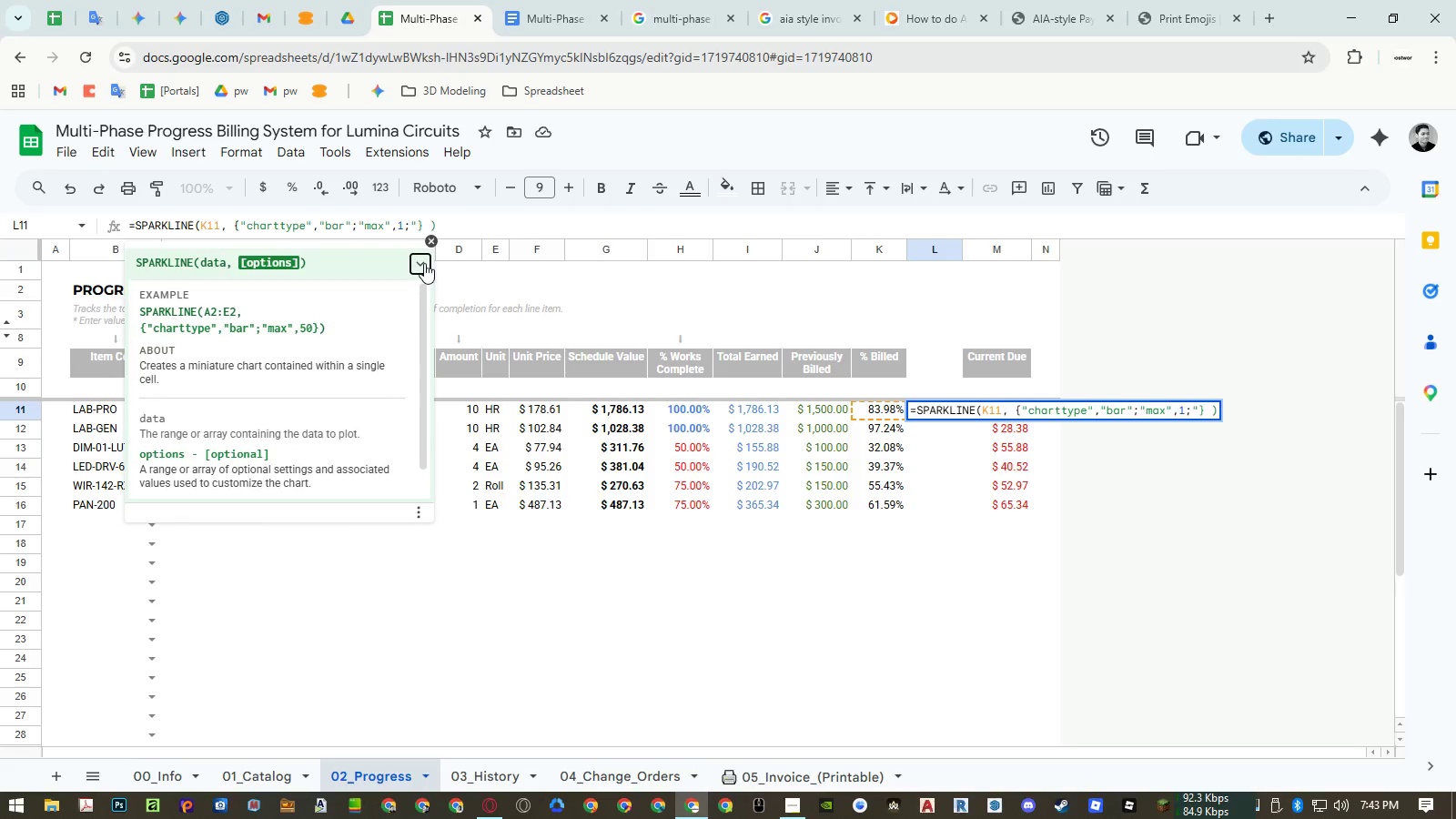 
type(,)
key(Backspace)
type(;co)
key(Backspace)
key(Backspace)
type(")
 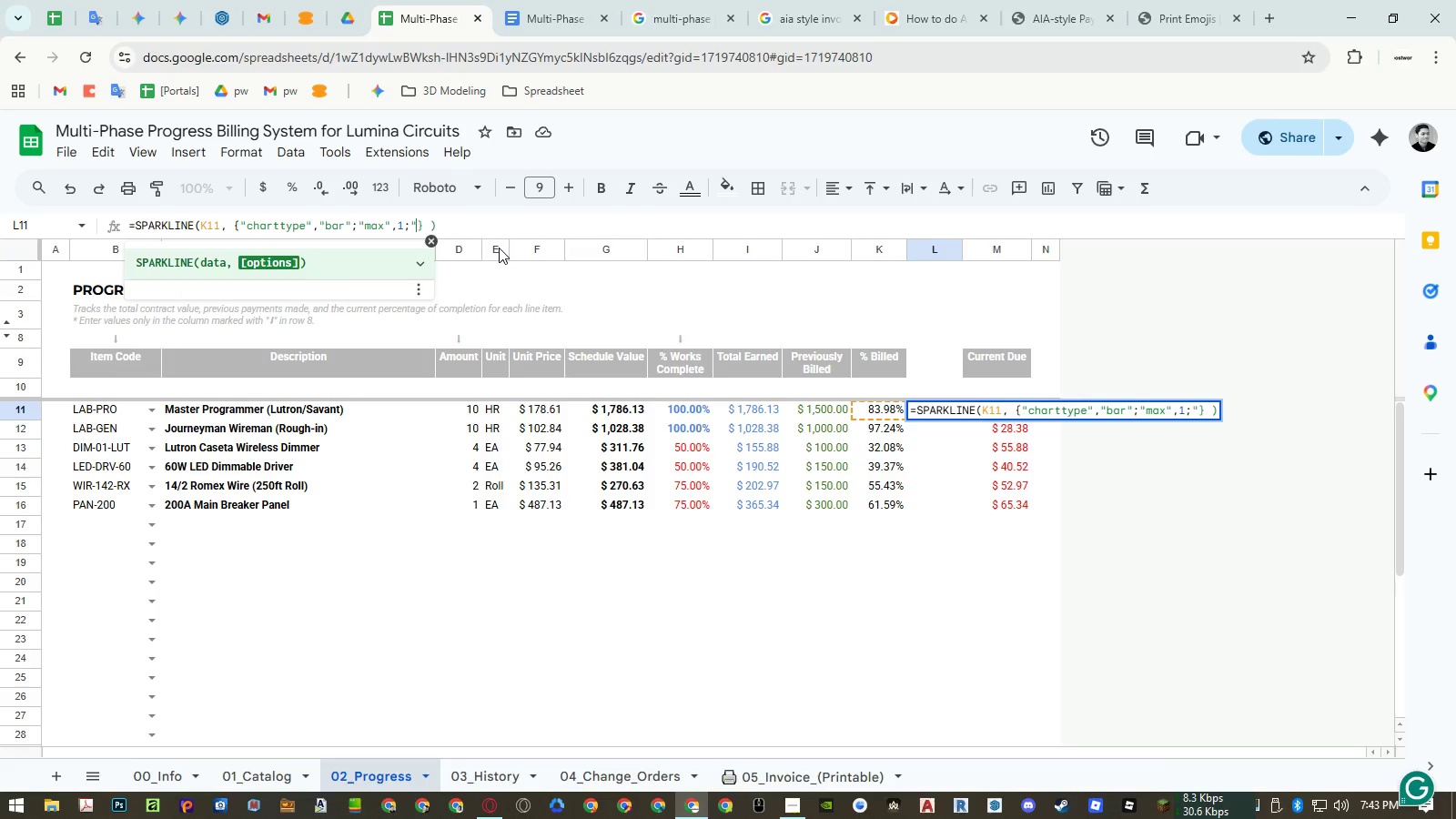 
left_click([424, 263])
 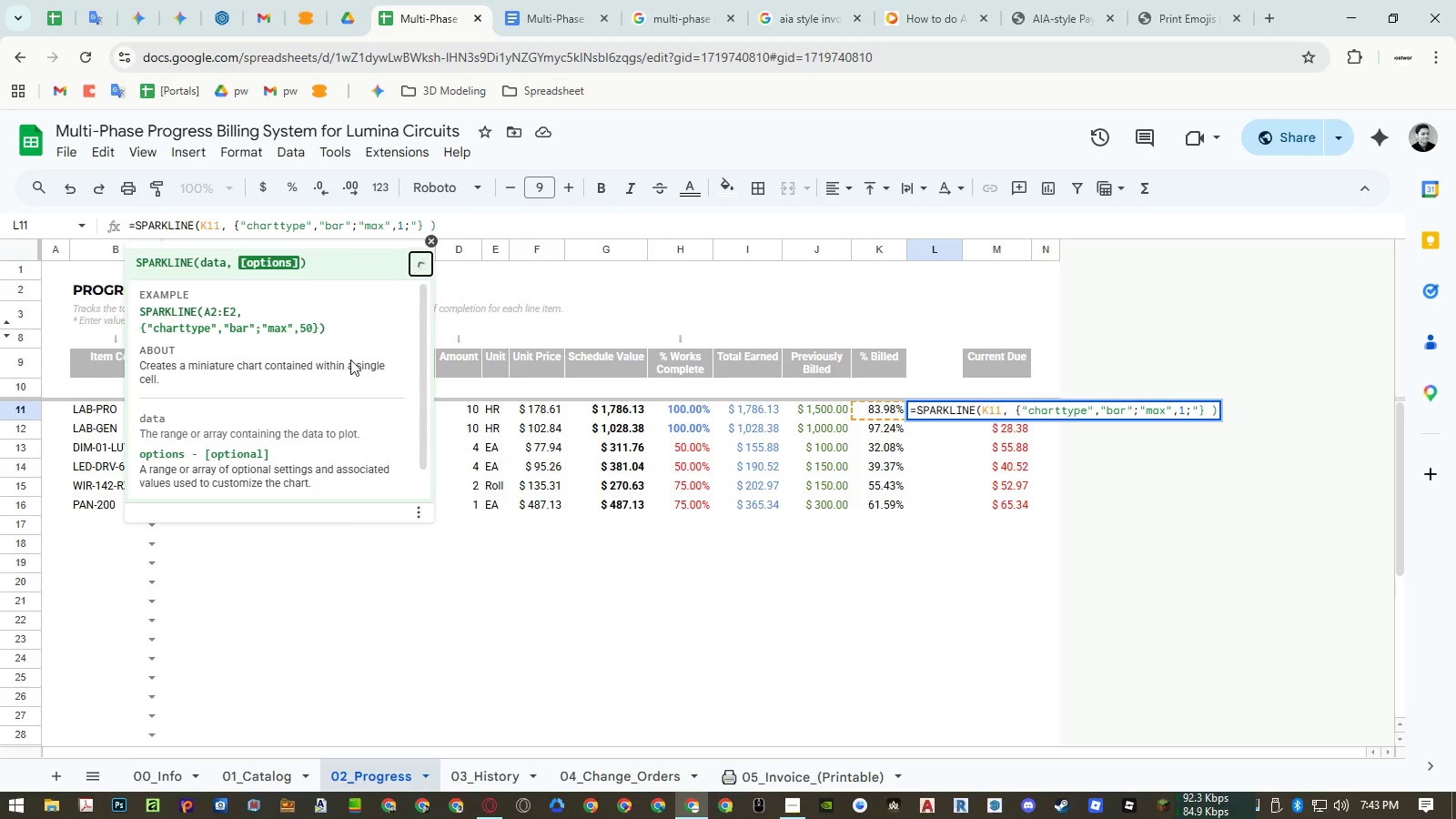 
scroll: coordinate [335, 397], scroll_direction: down, amount: 4.0
 